 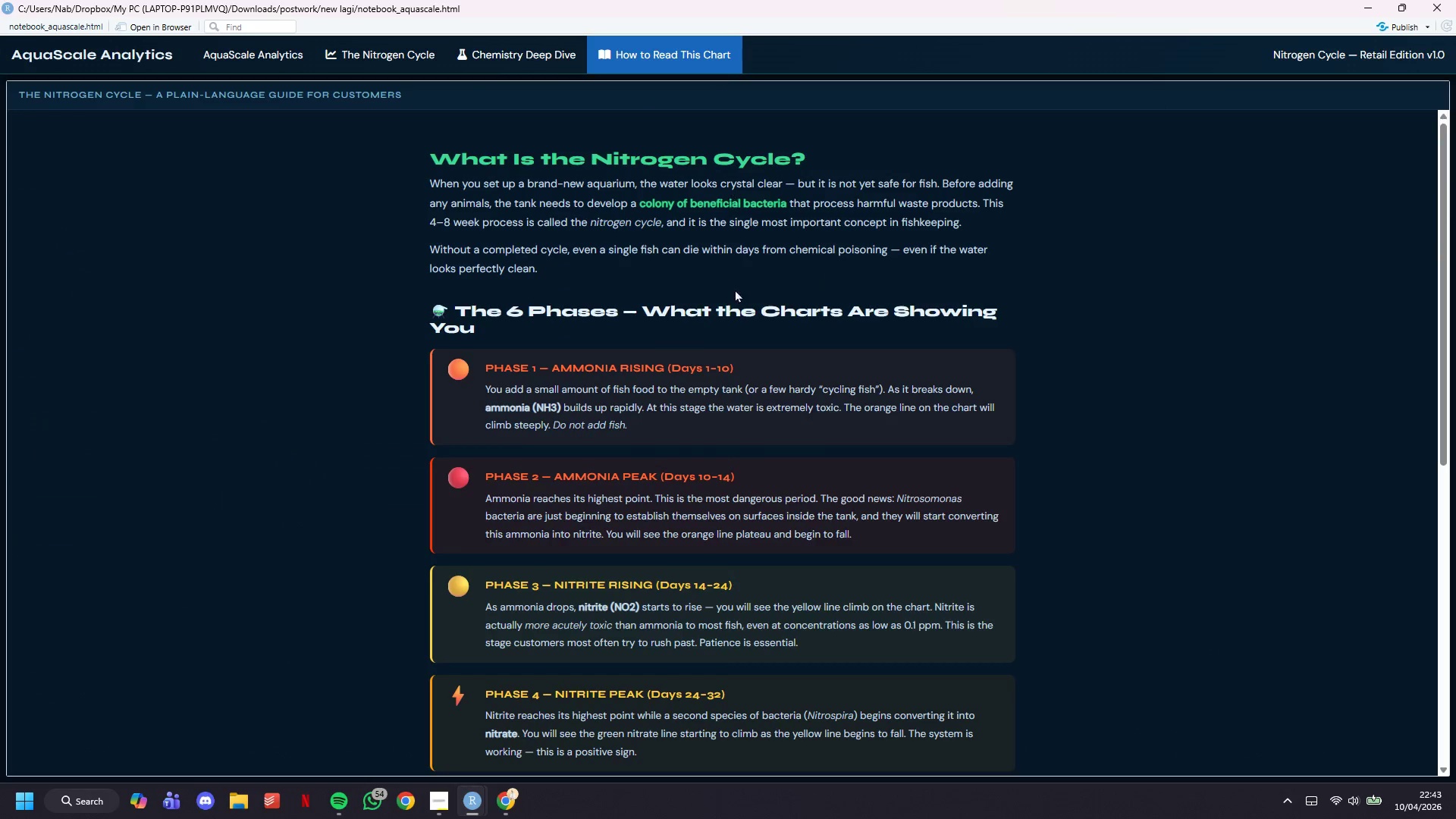 
scroll: coordinate [733, 375], scroll_direction: down, amount: 19.0
 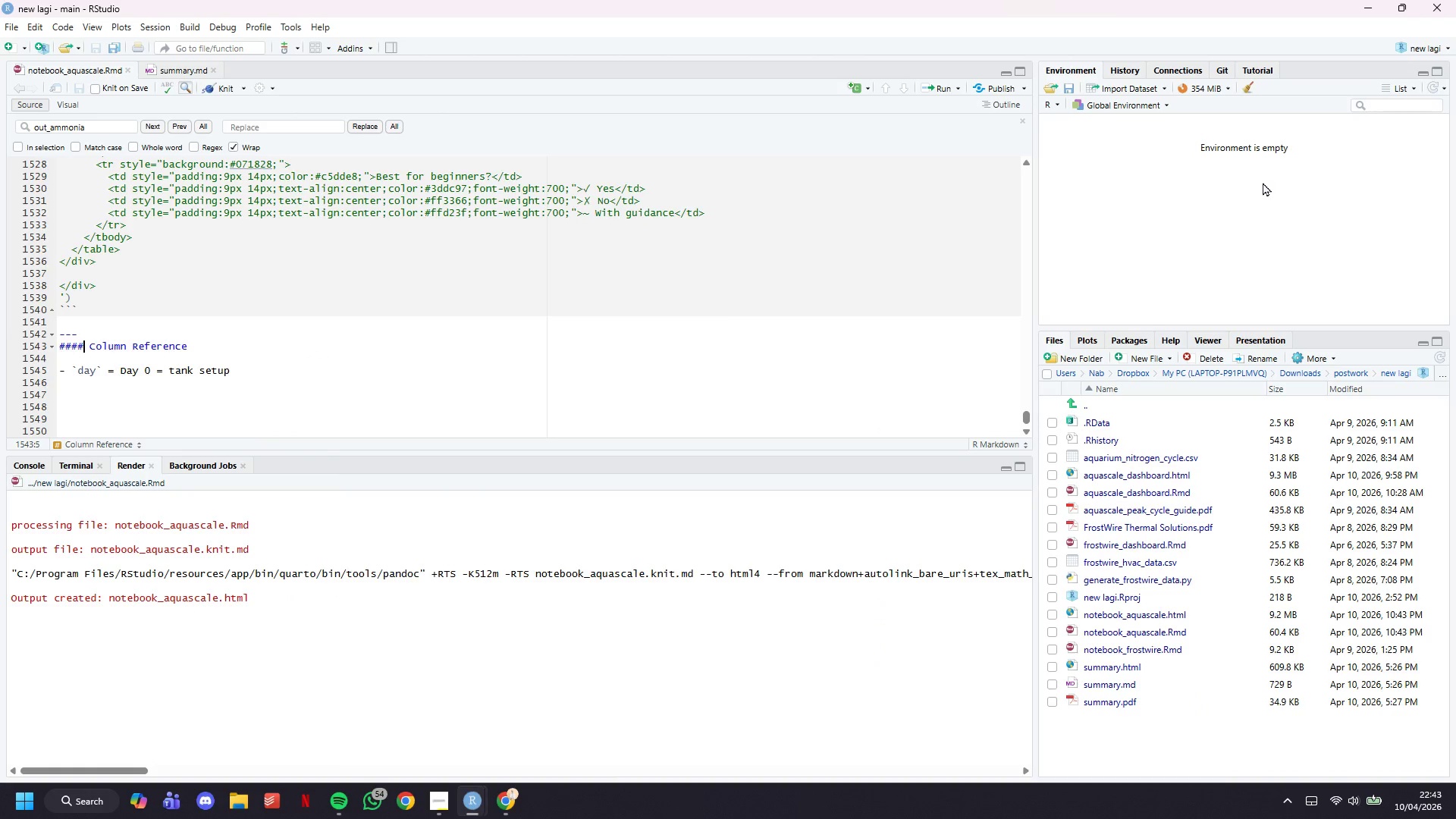 
wait(6.54)
 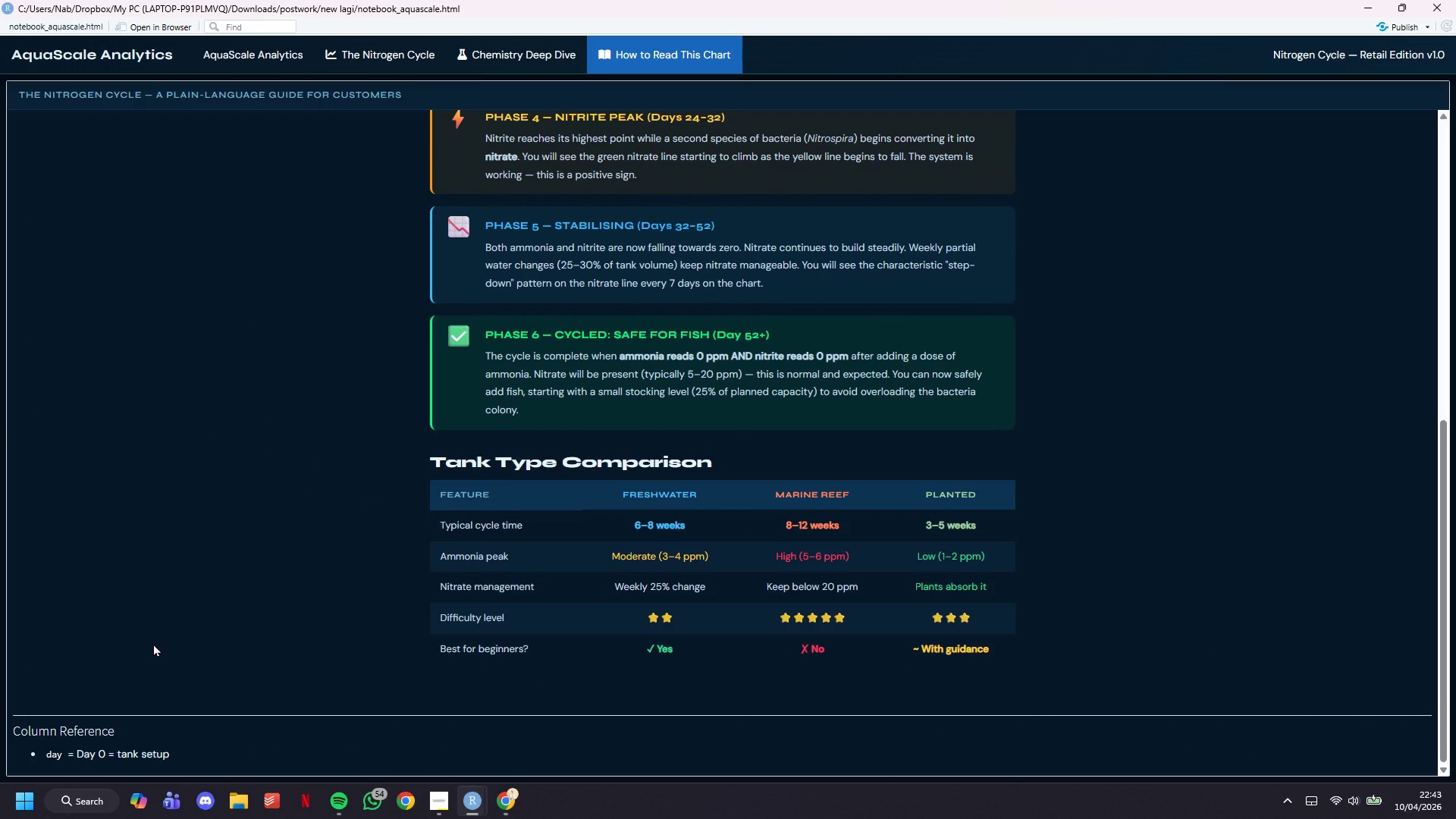 
left_click([343, 374])
 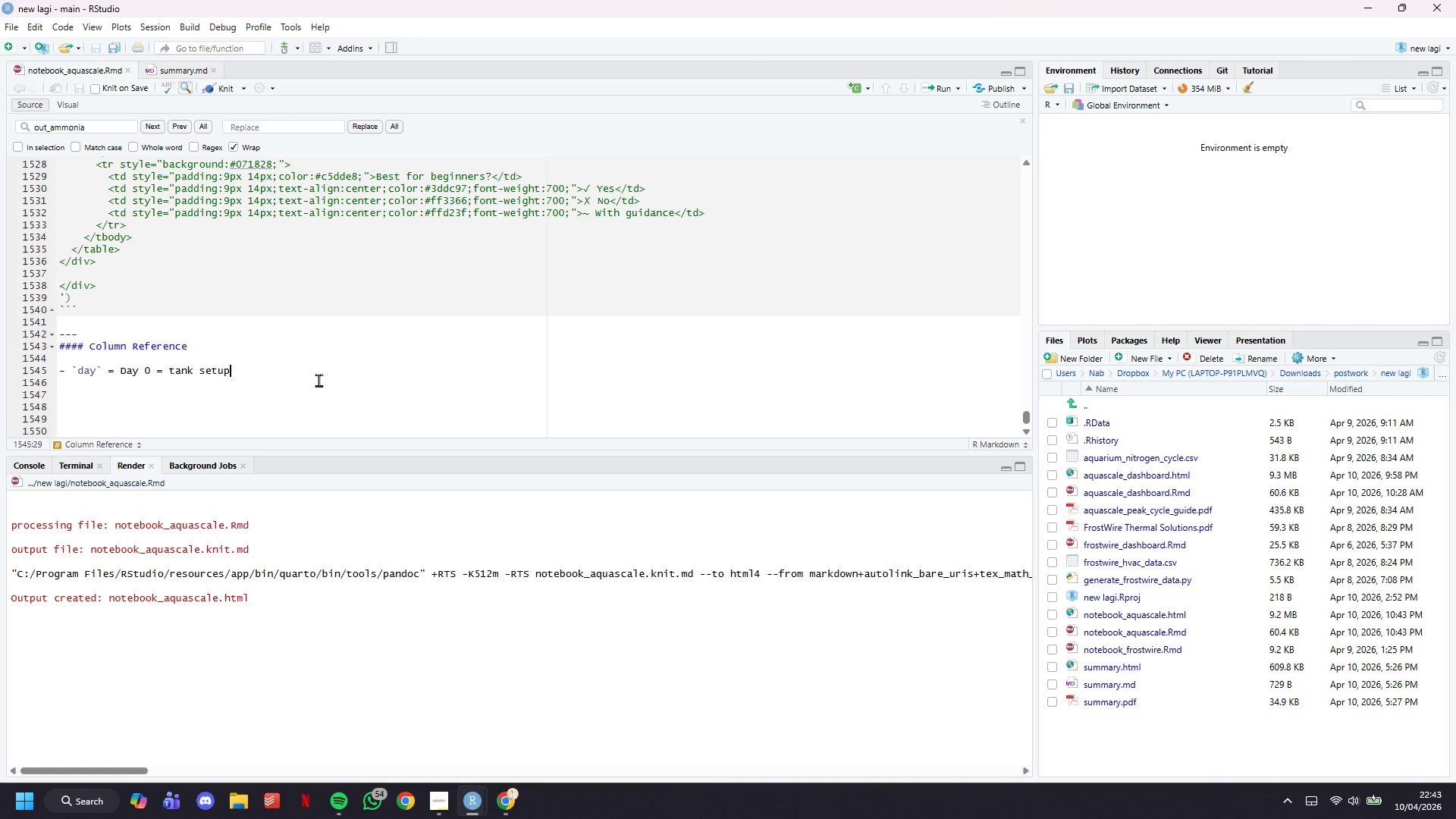 
wait(8.19)
 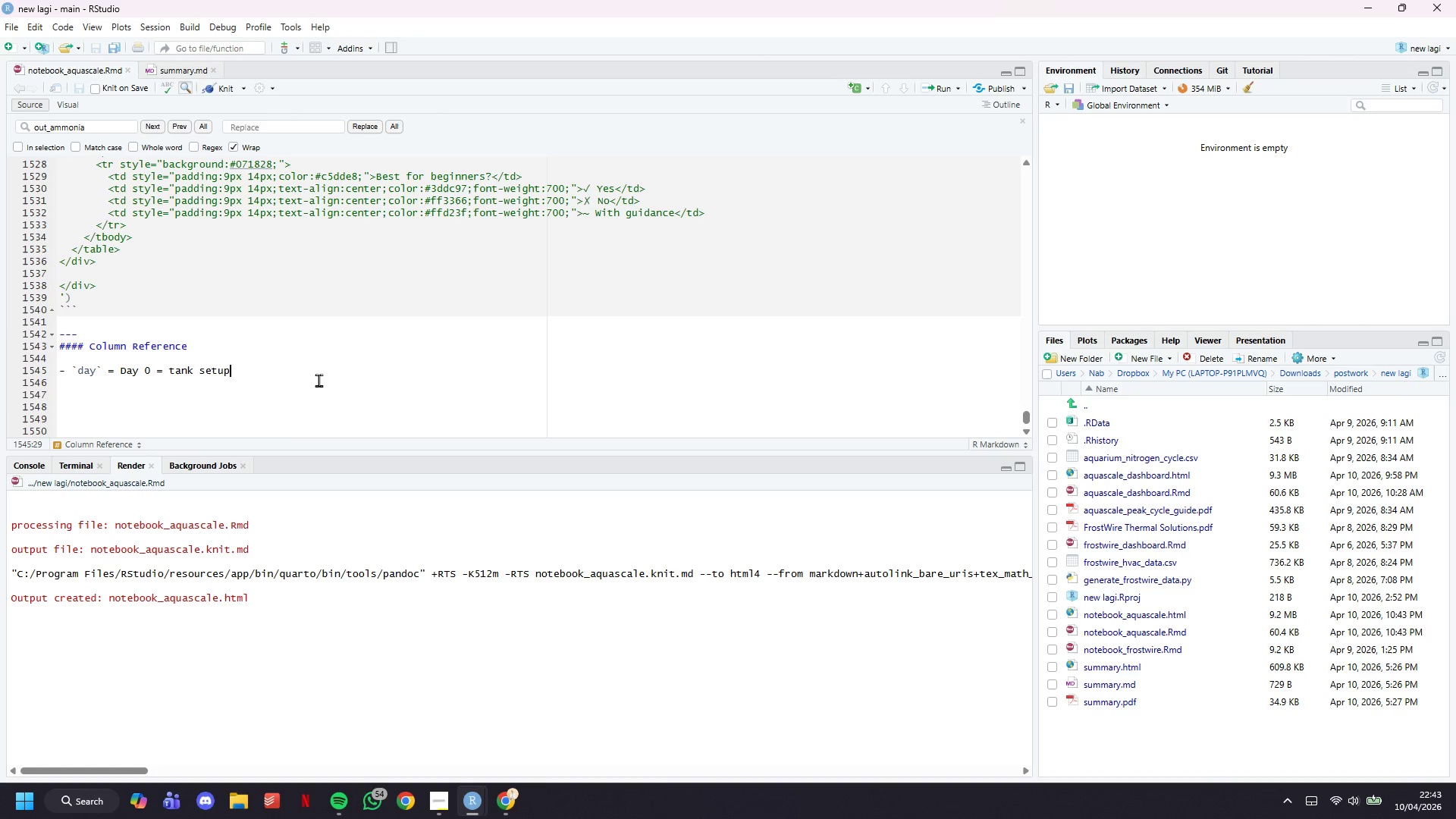 
key(Enter)
 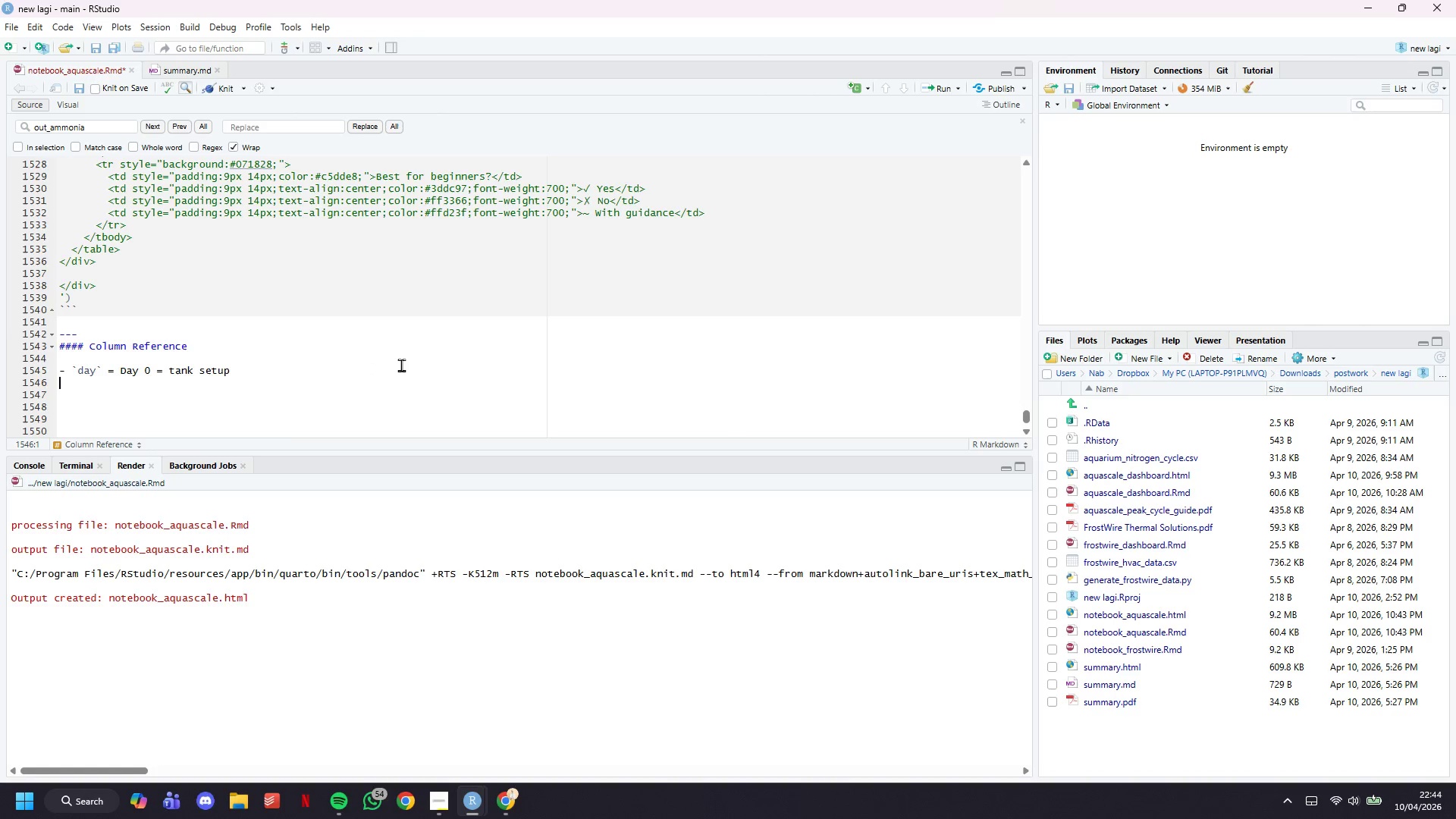 
key(Minus)
 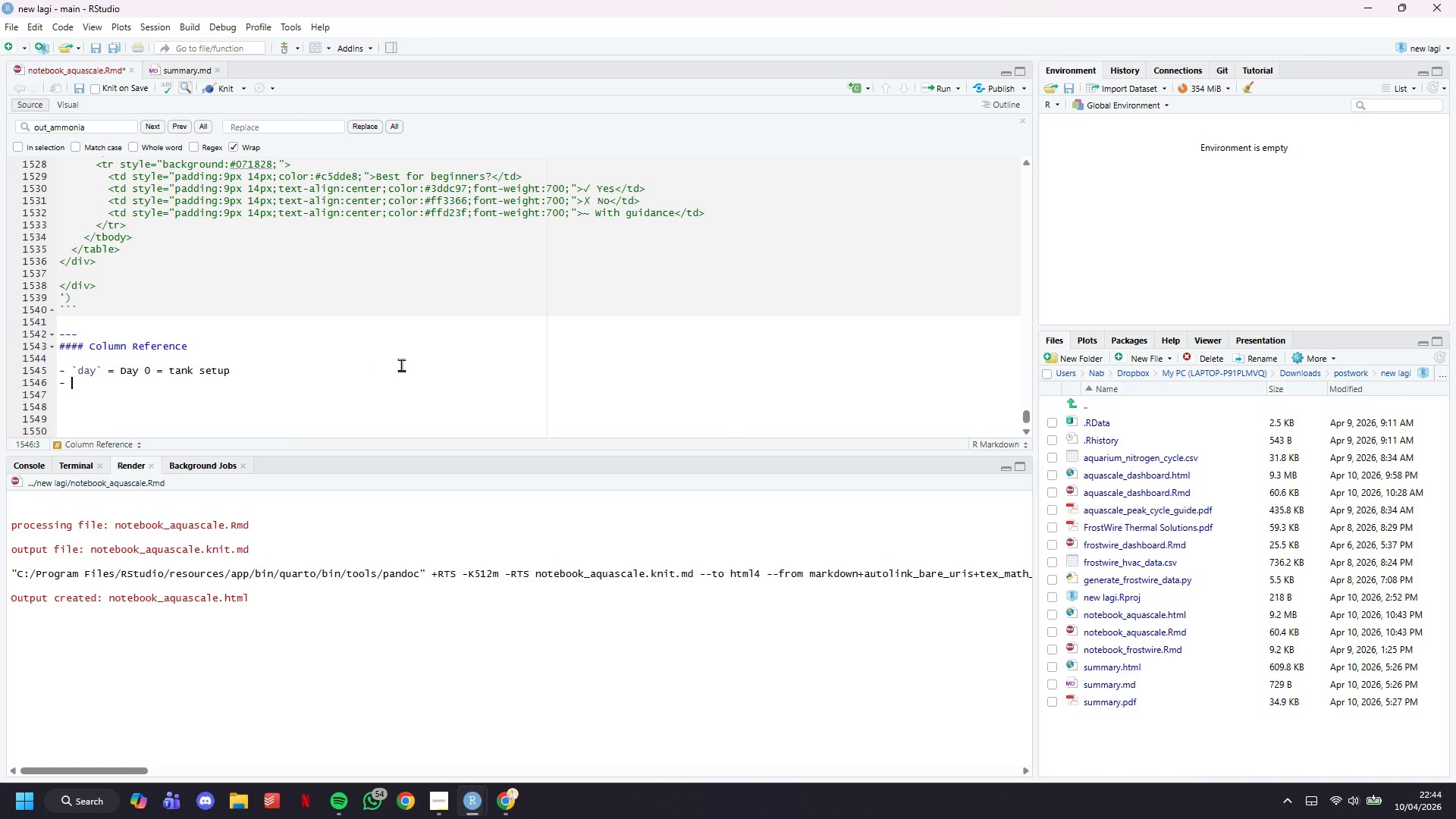 
key(Space)
 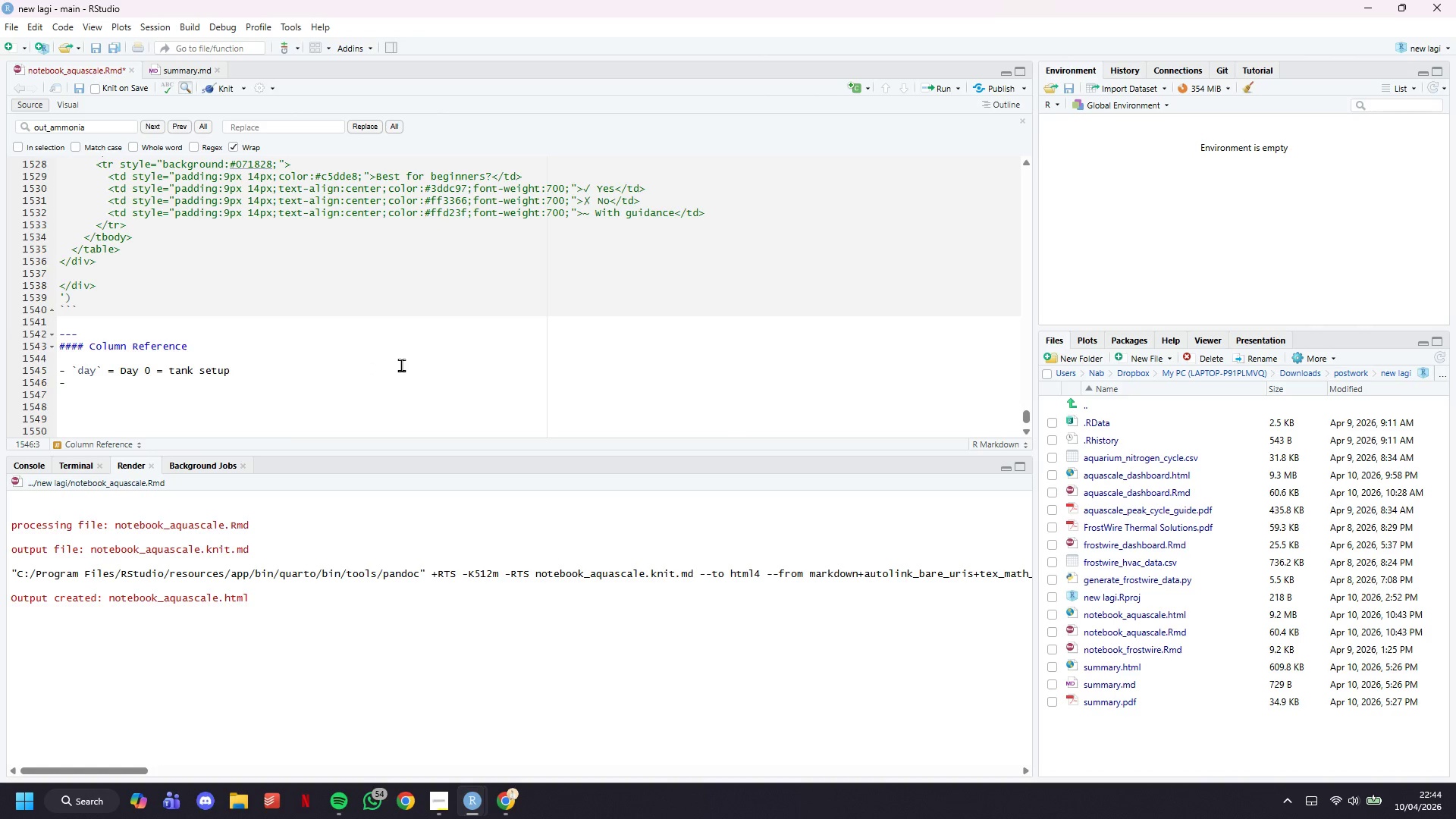 
key(Backquote)
 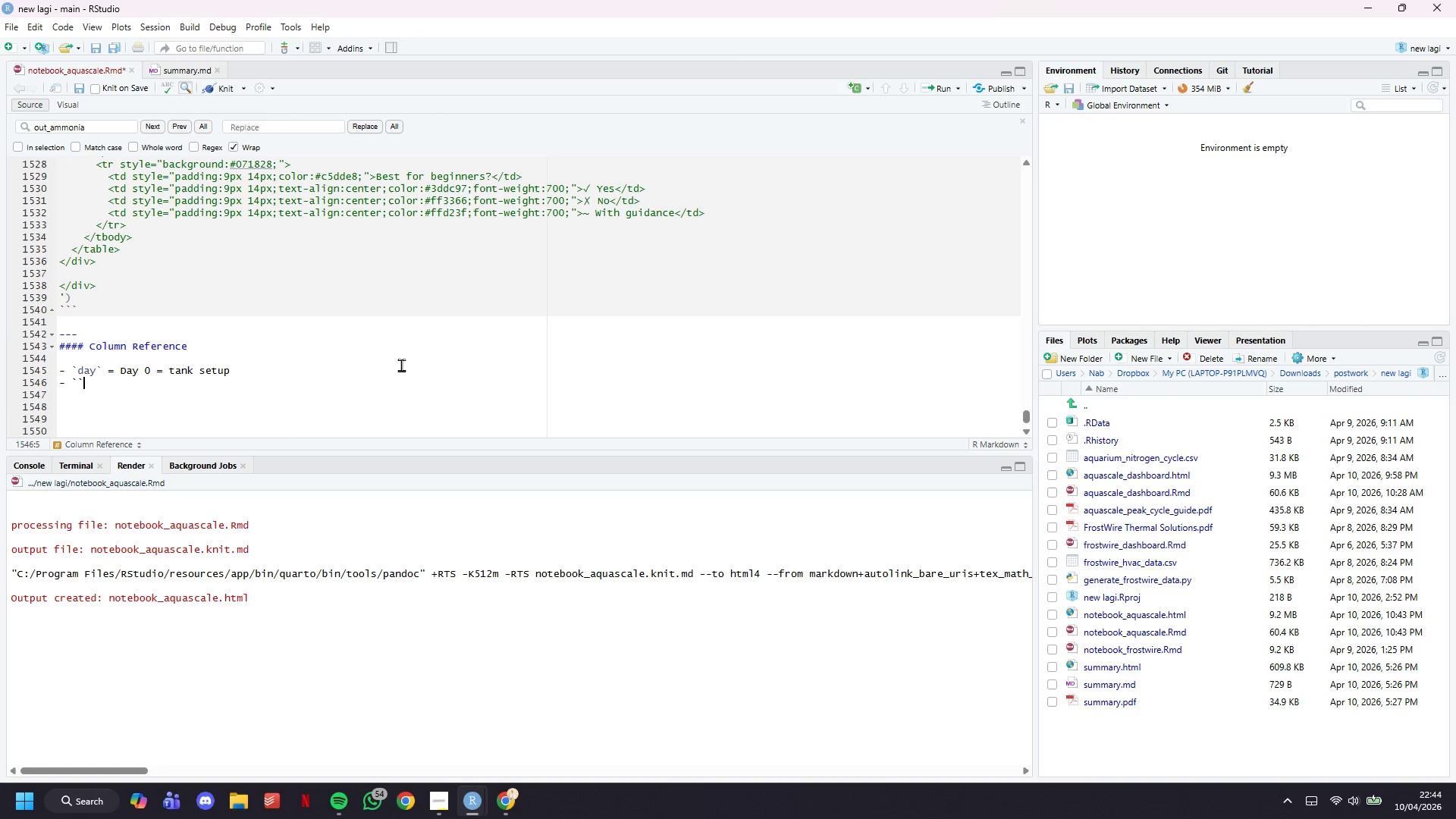 
key(Backquote)
 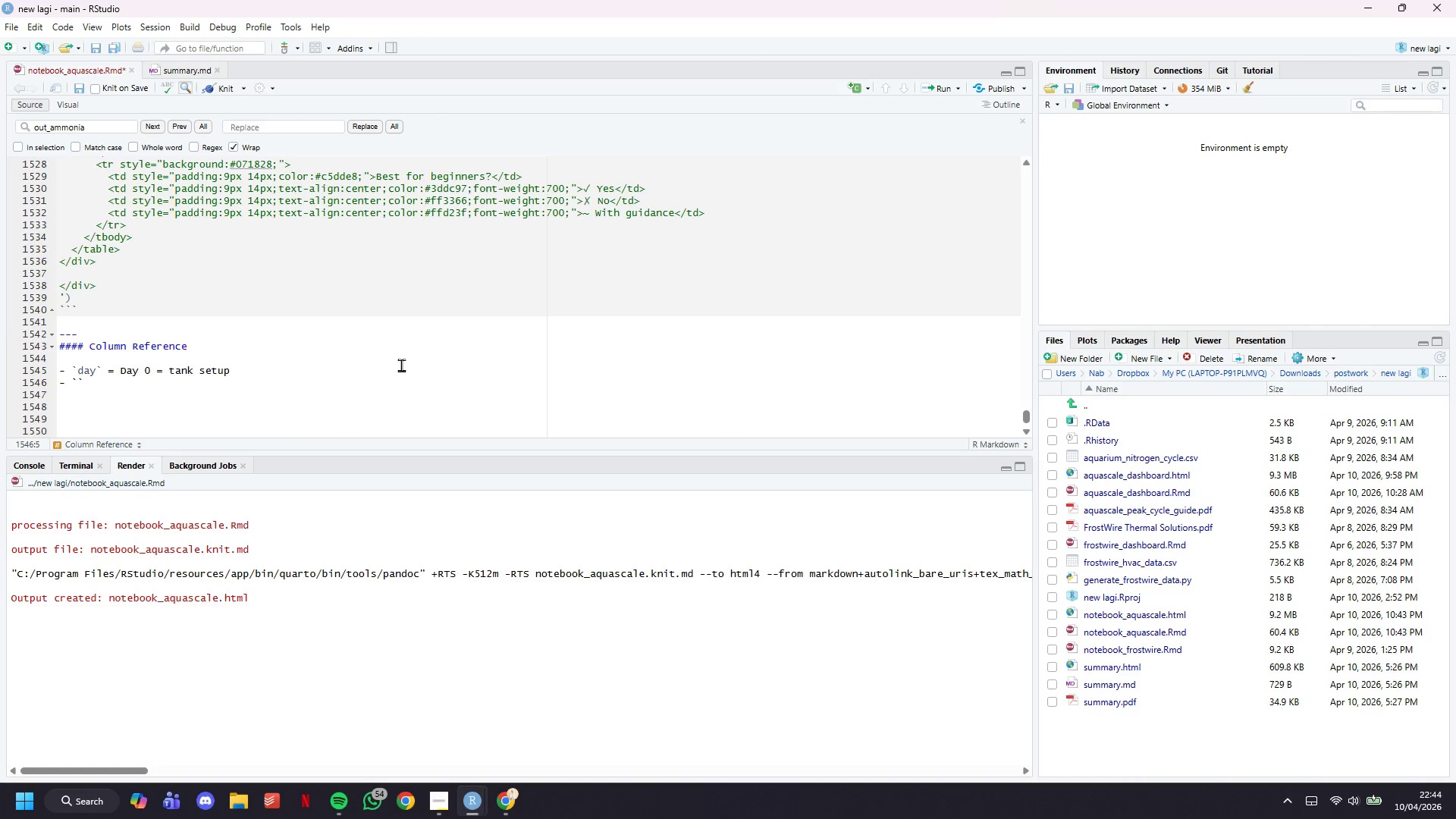 
key(ArrowLeft)
 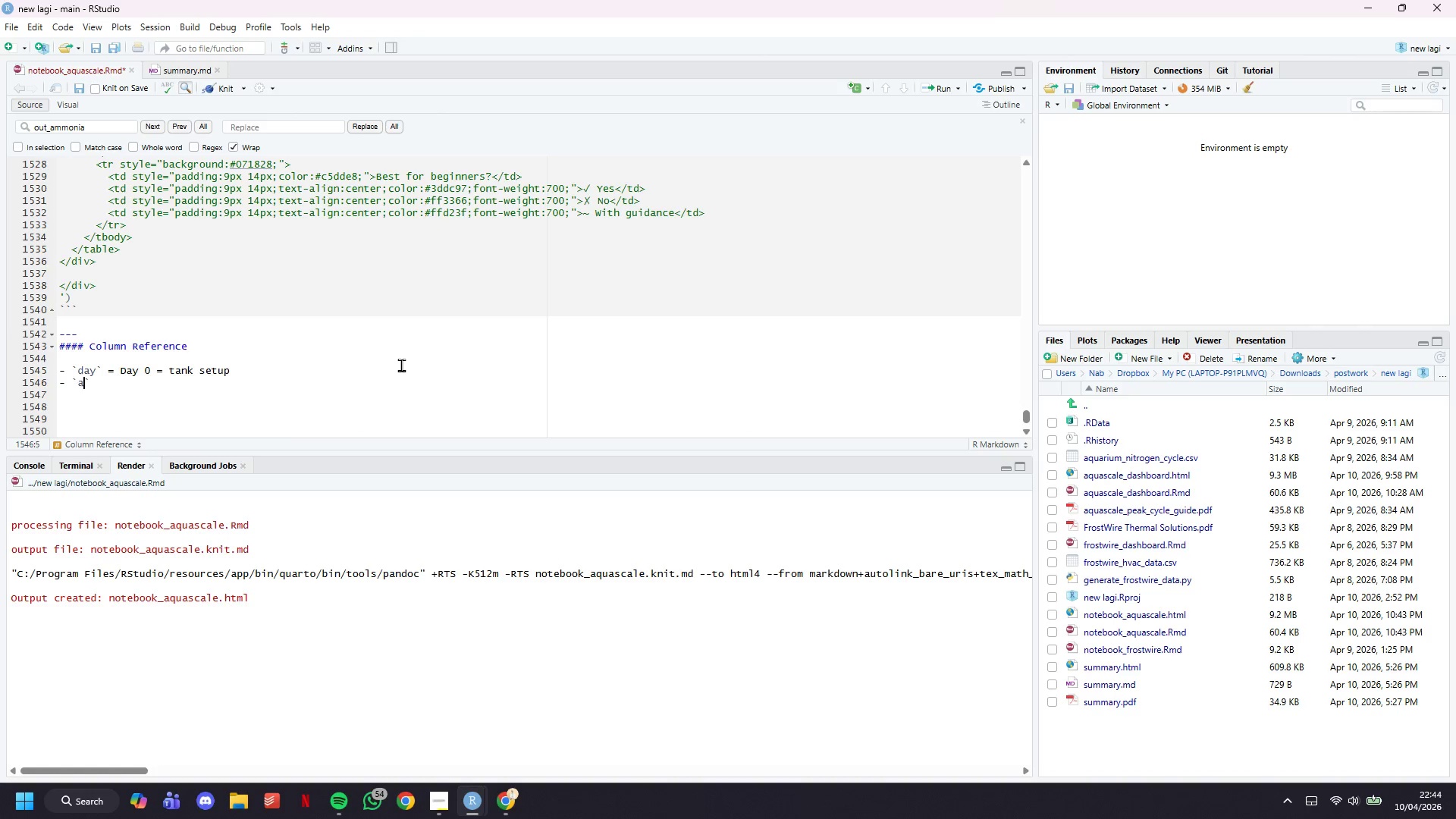 
type(ammonia_ppm)
 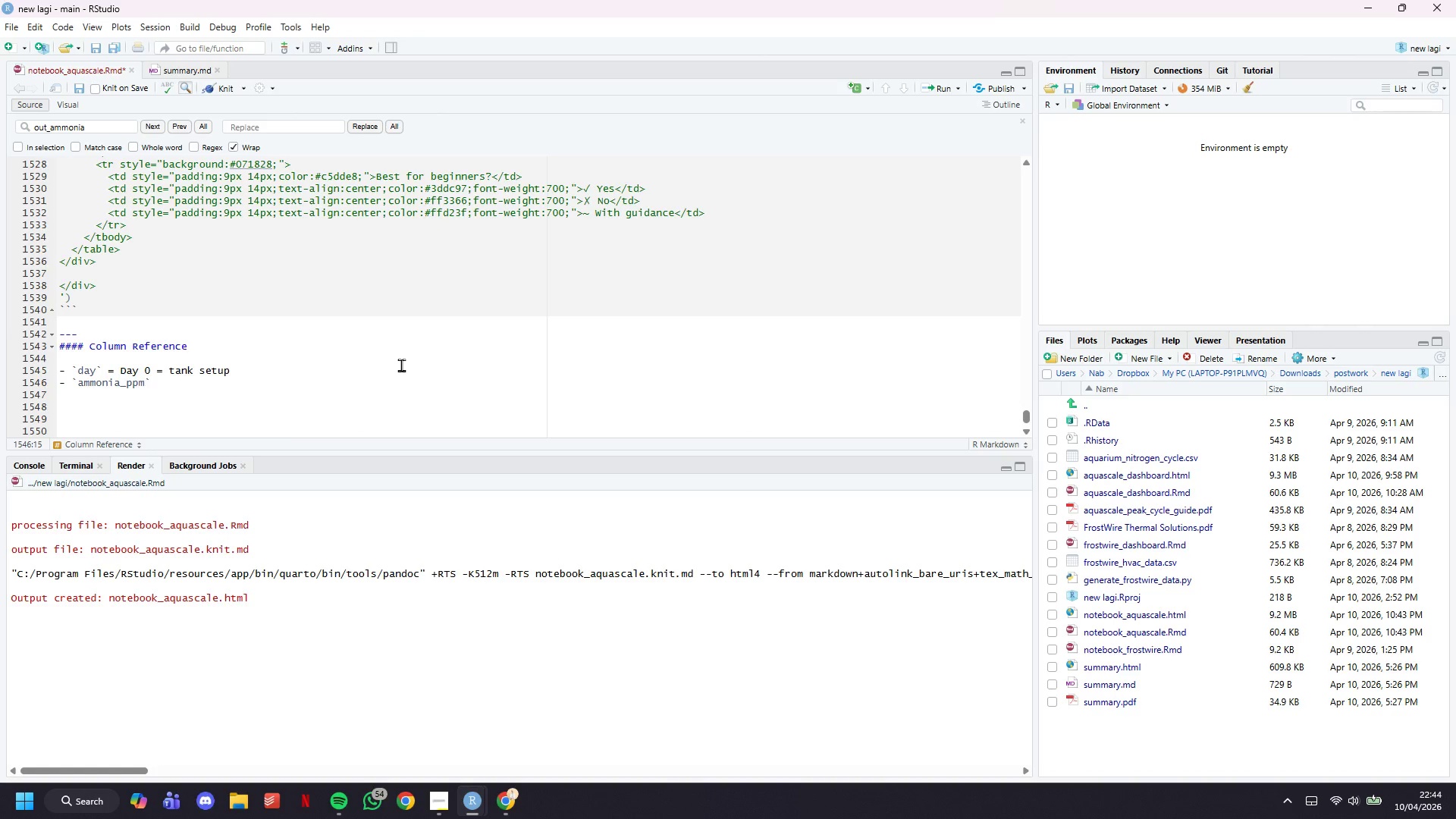 
key(ArrowRight)
 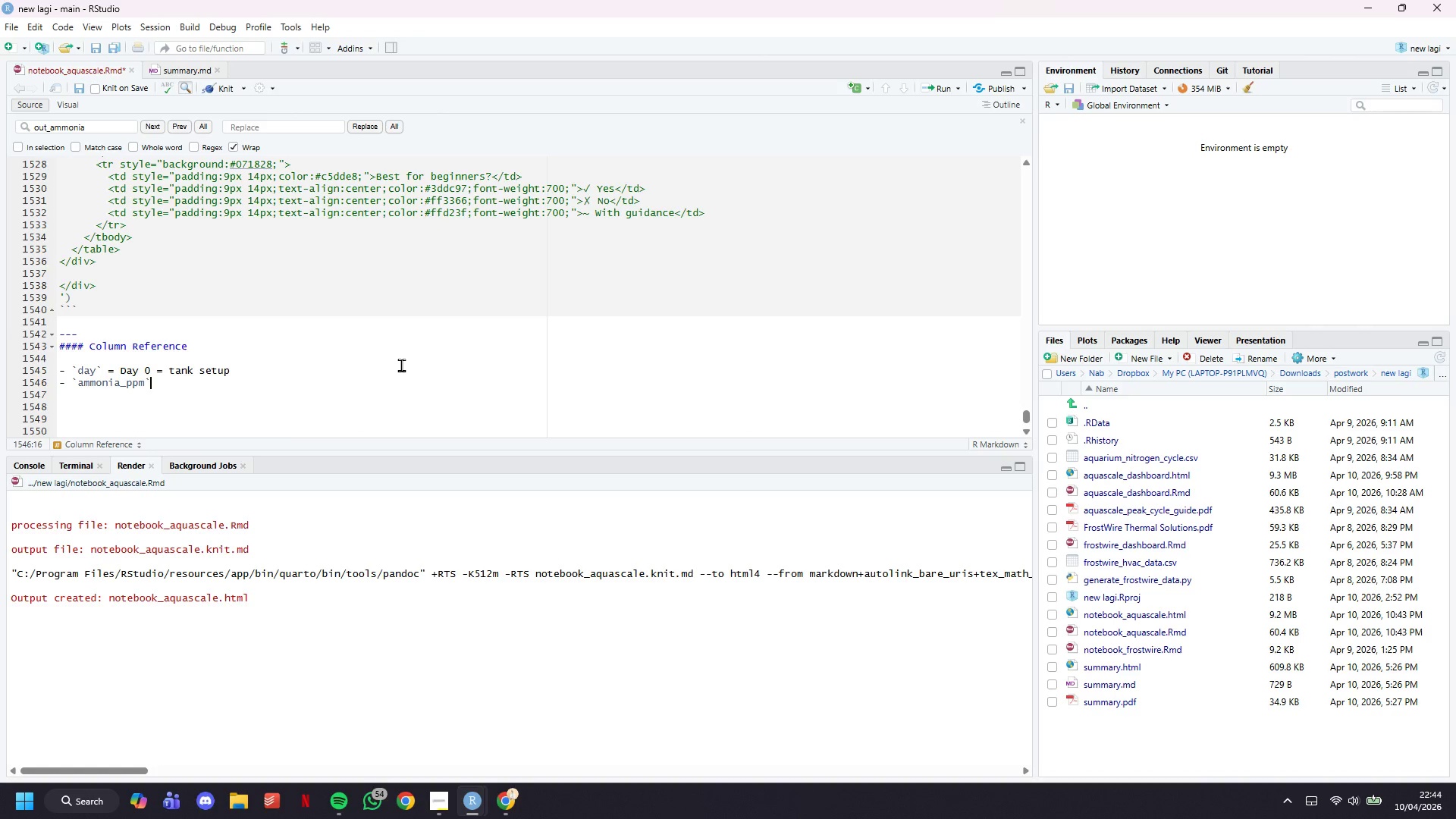 
type( - )
key(Backspace)
key(Backspace)
type(= NH3 ib)
key(Backspace)
type(n ppm)
 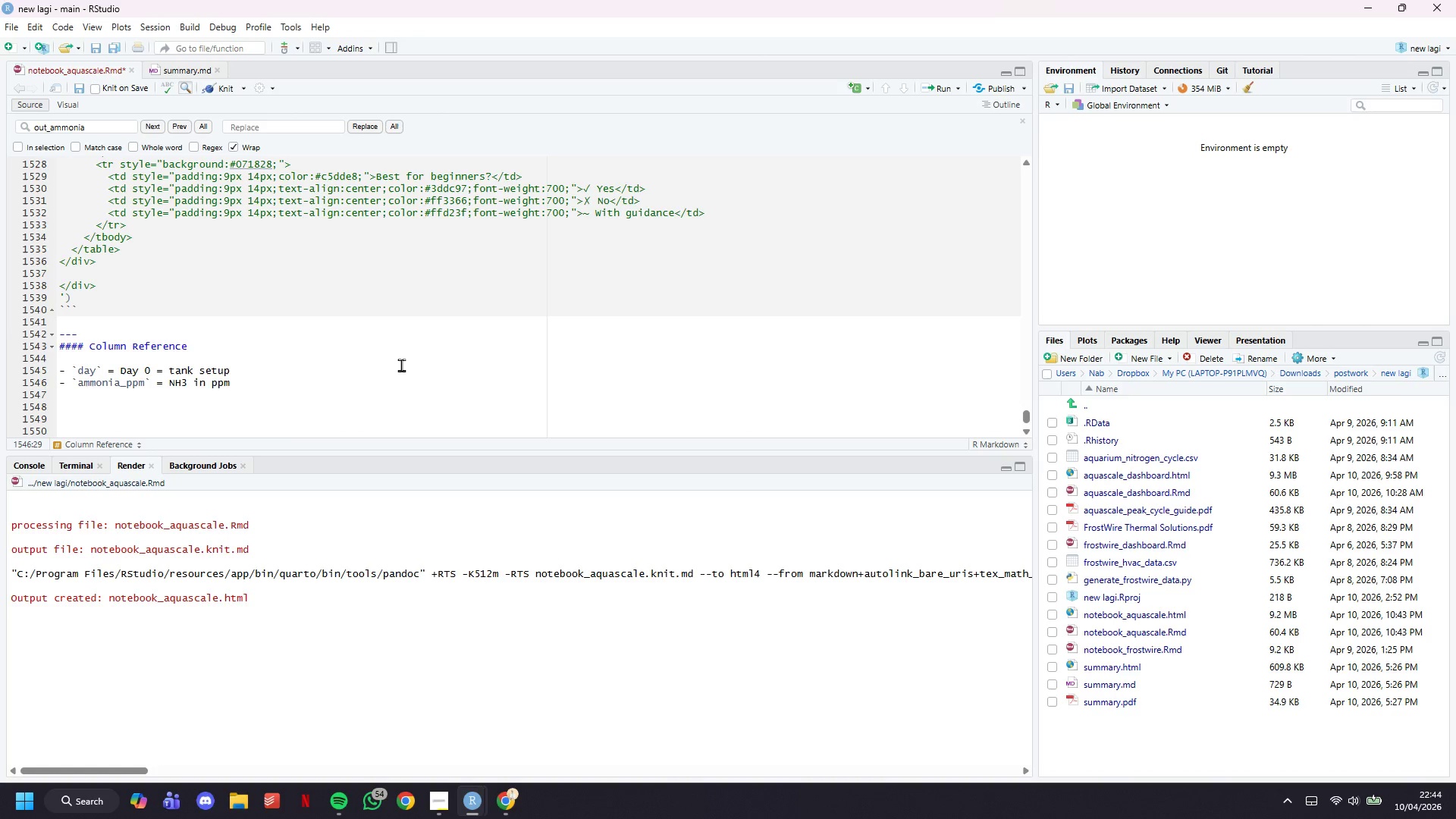 
wait(12.08)
 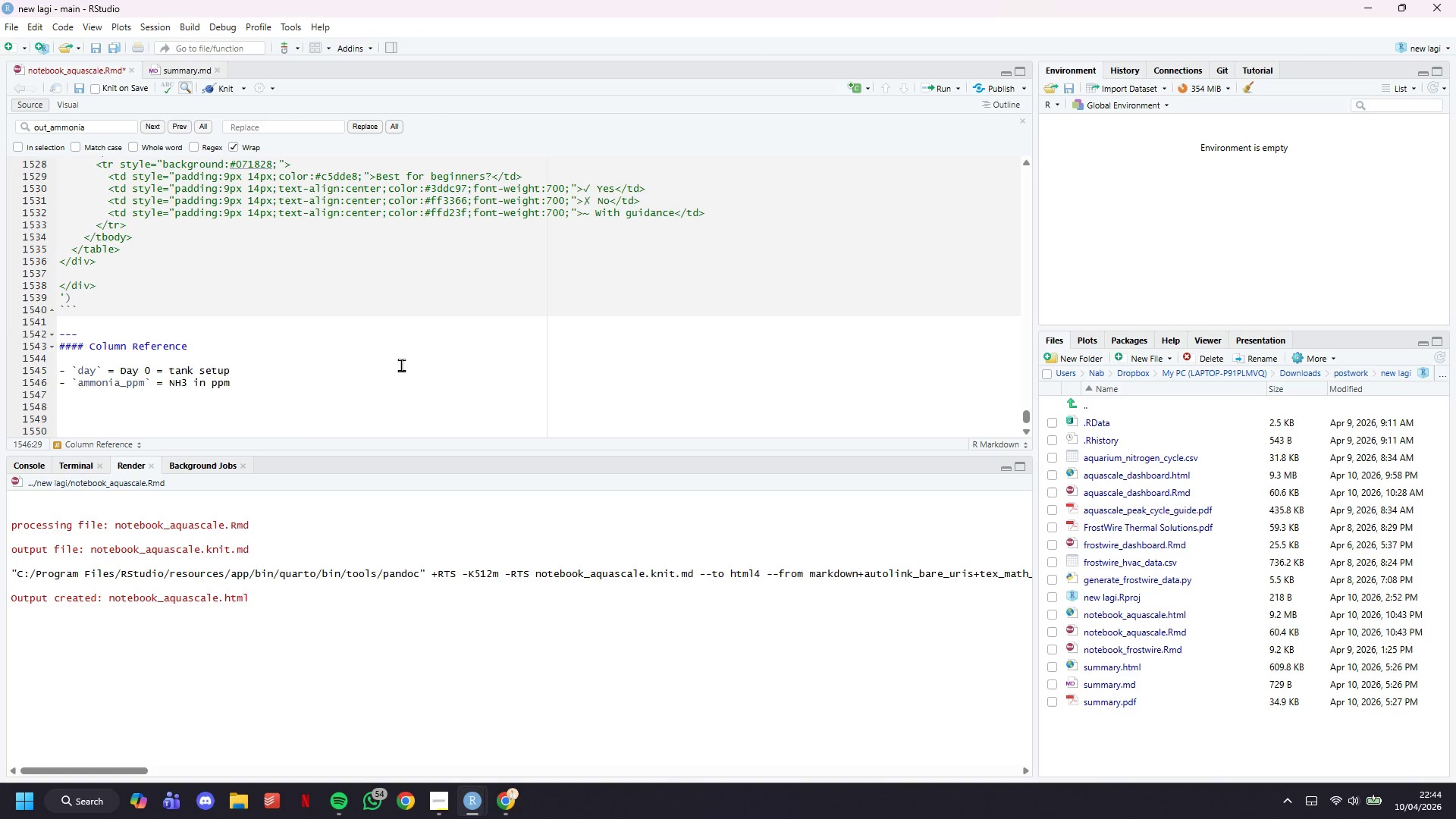 
key(Enter)
 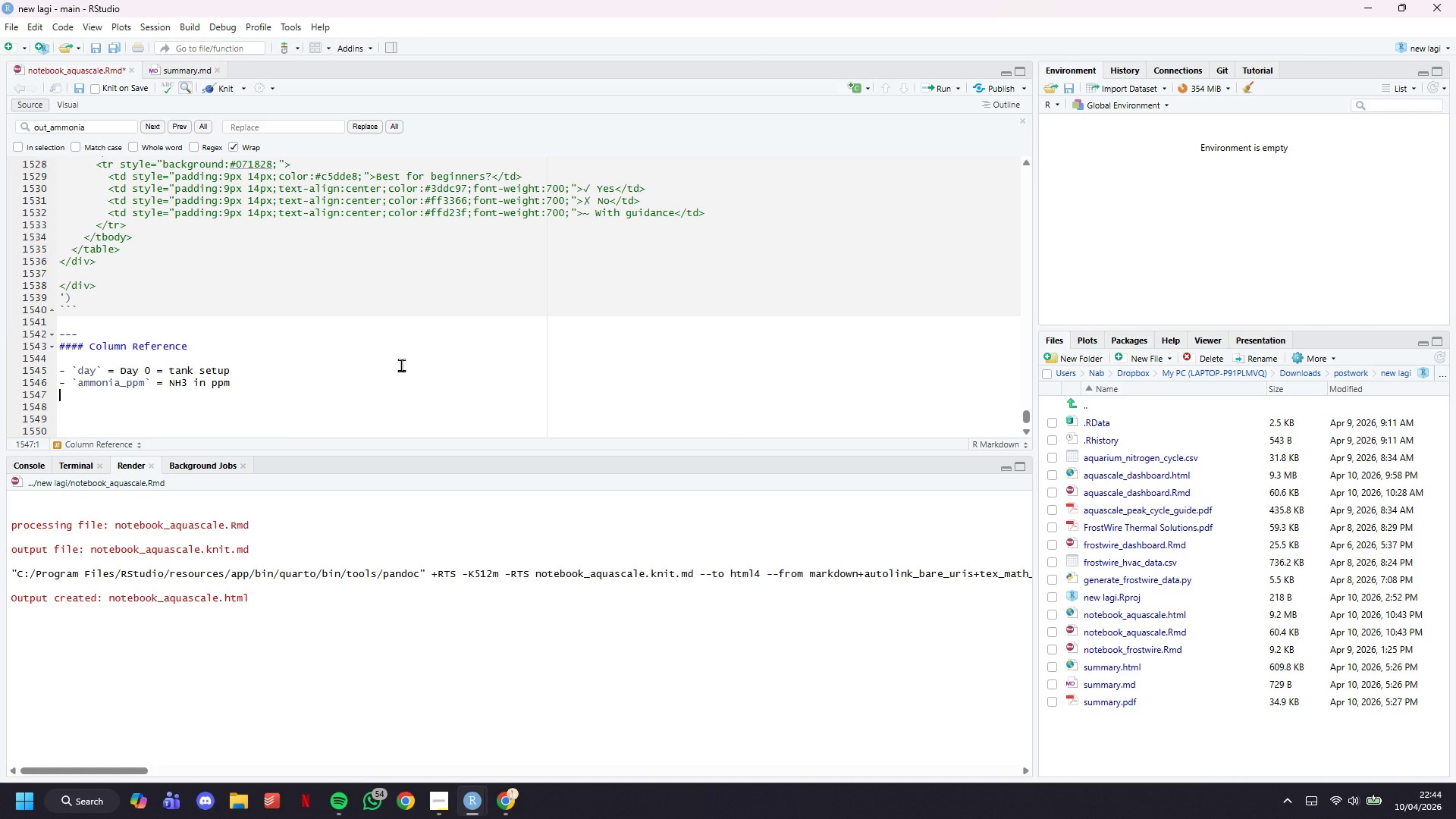 
key(Minus)
 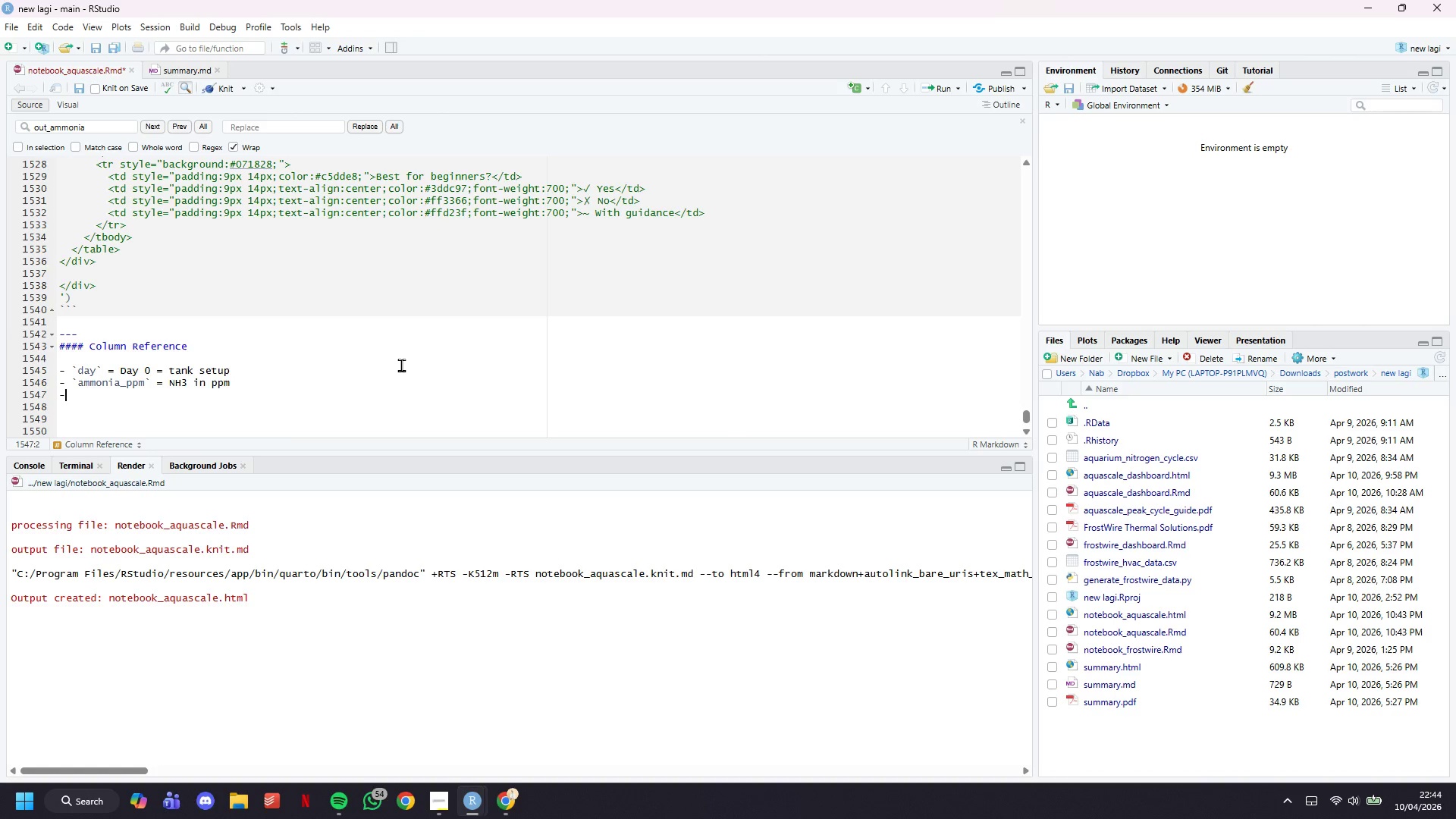 
key(Space)
 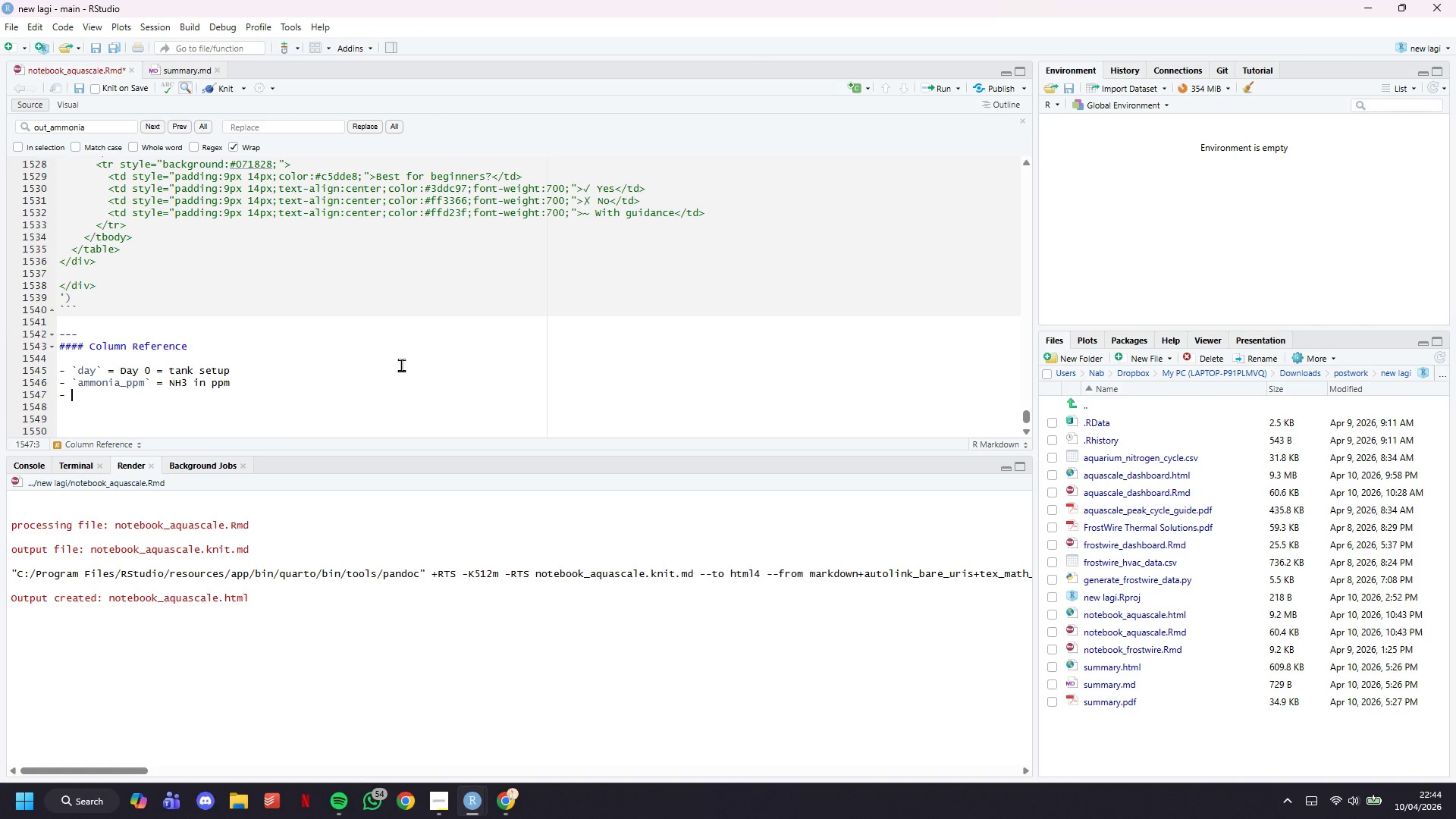 
key(Backquote)
 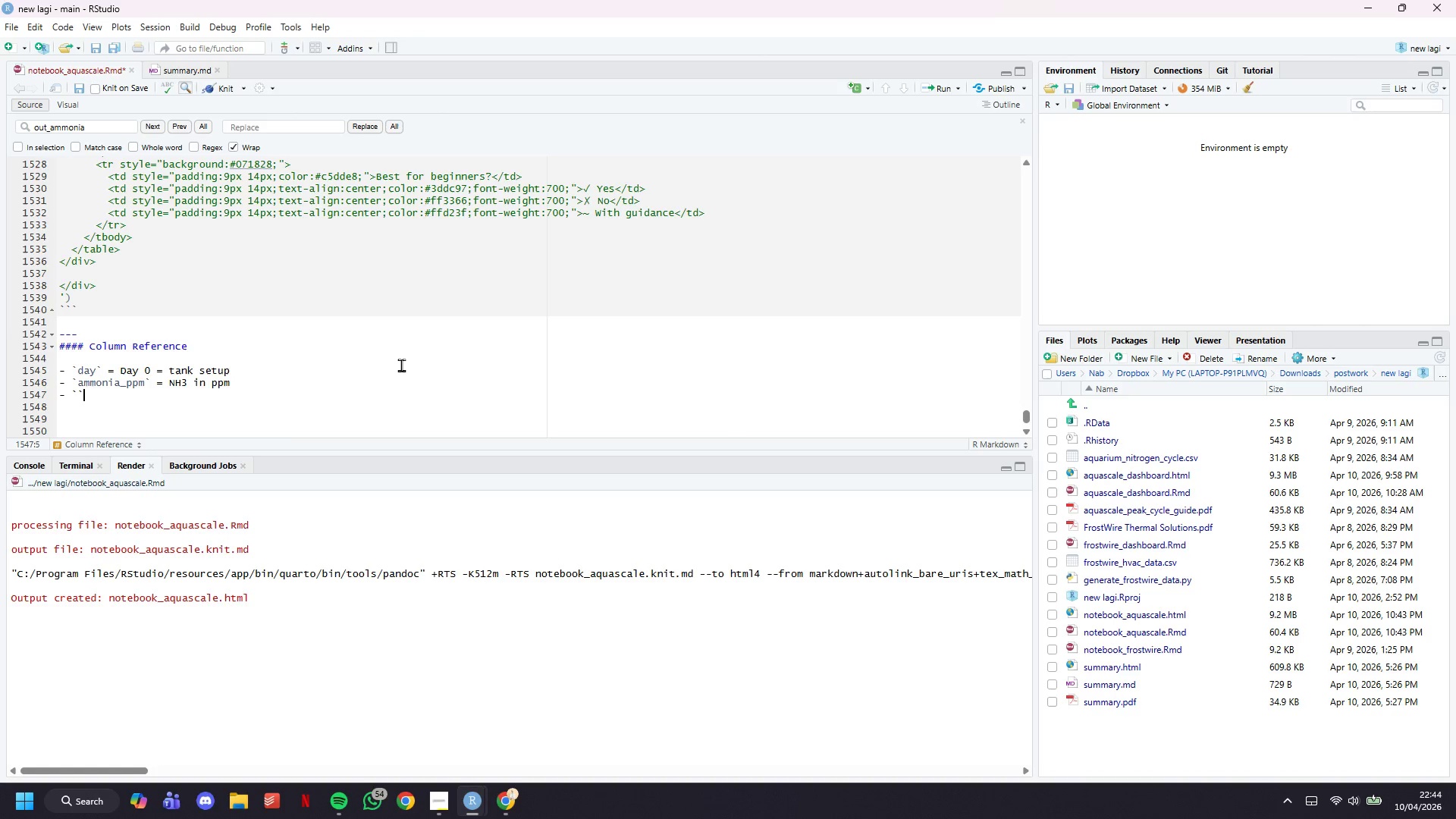 
key(Backquote)
 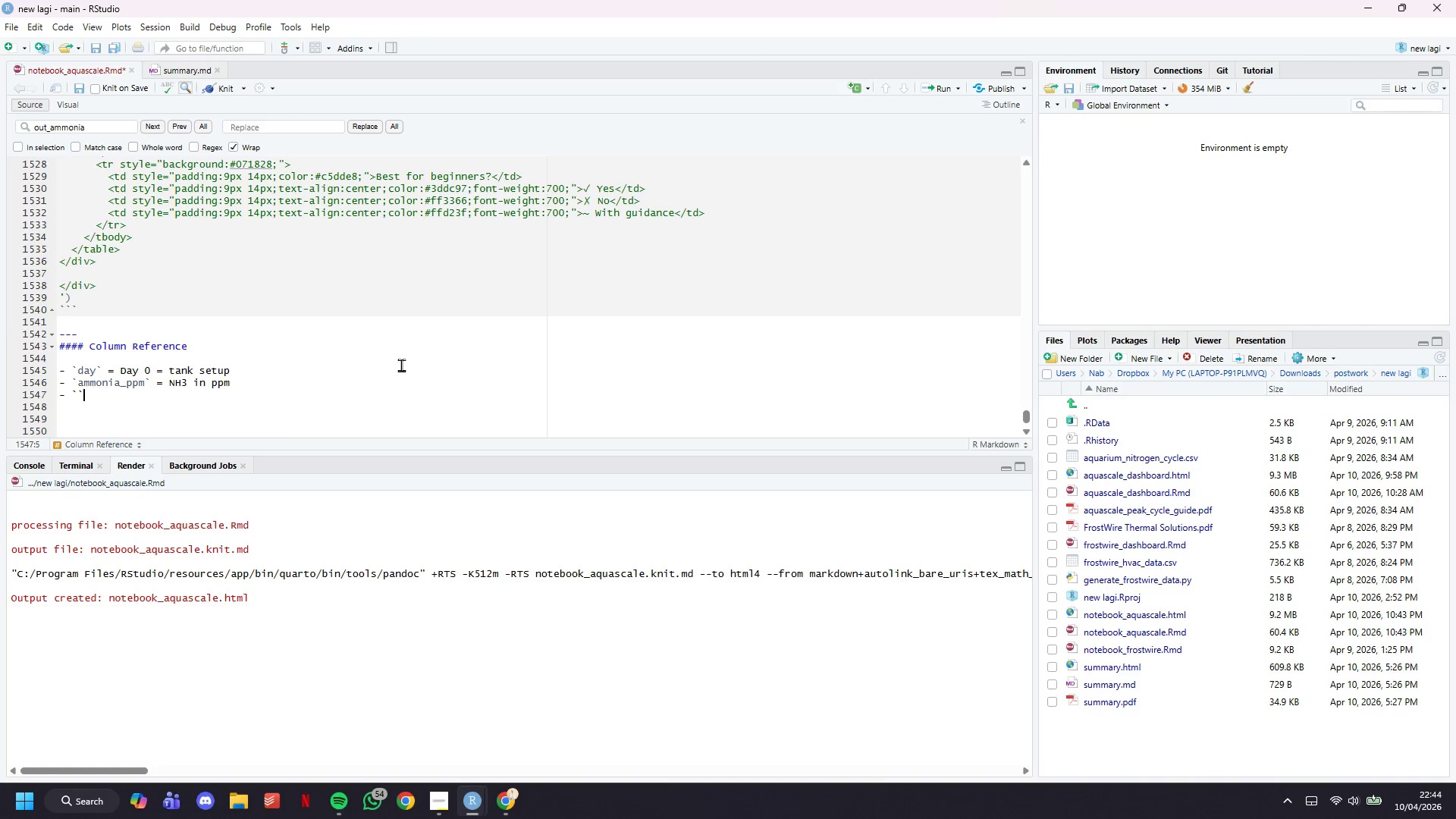 
key(ArrowLeft)
 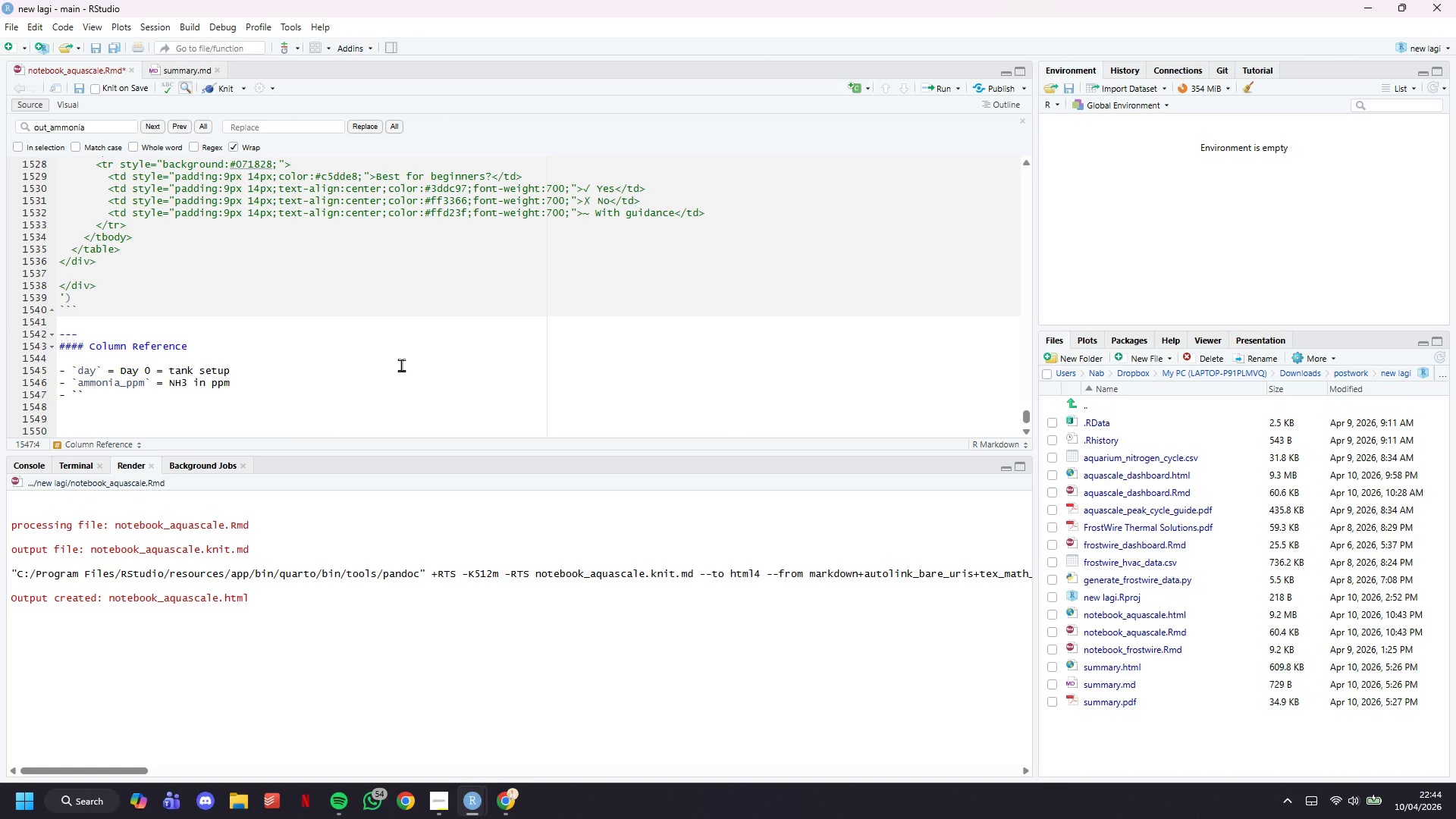 
type(niti)
key(Backspace)
 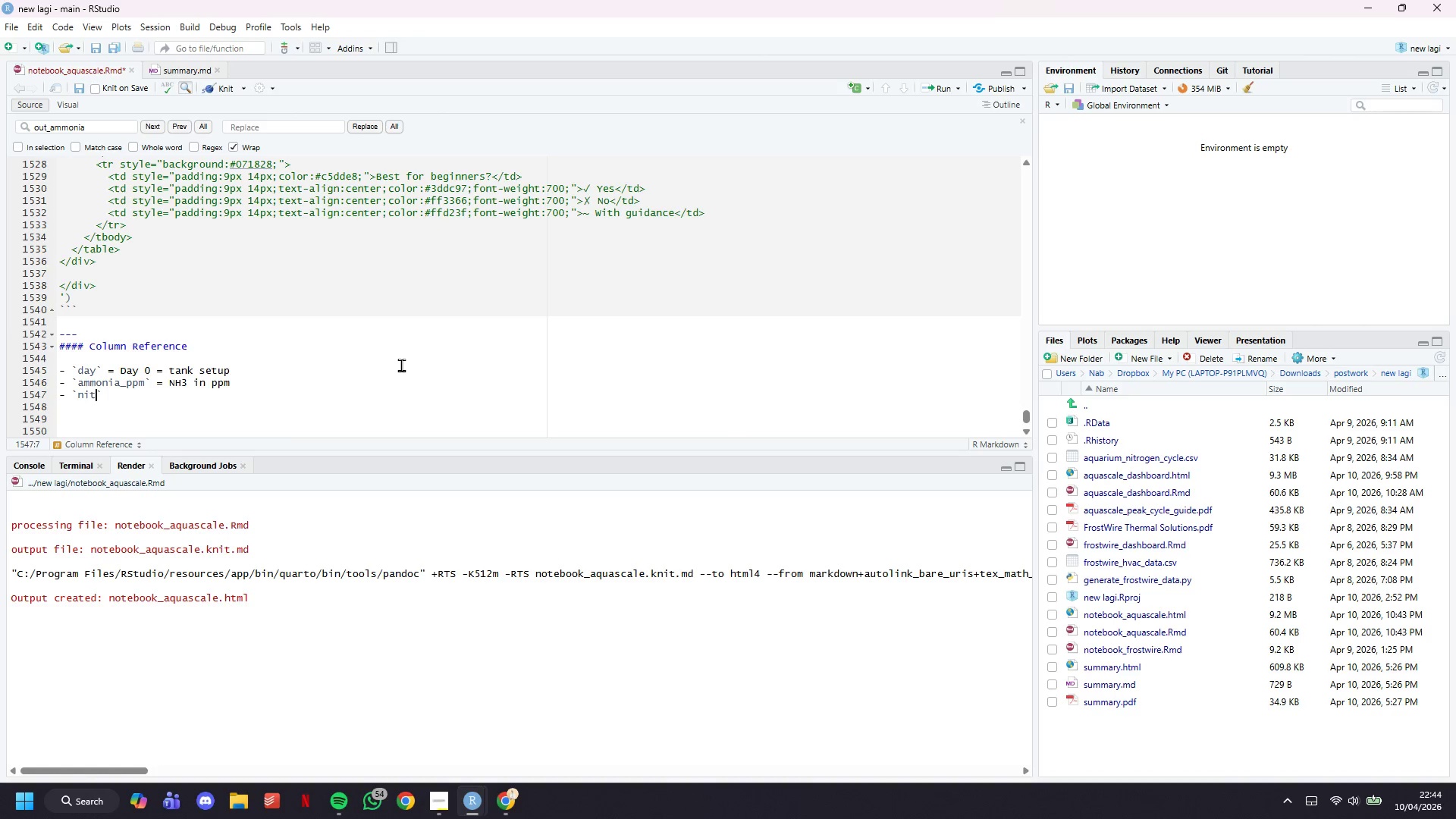 
wait(5.34)
 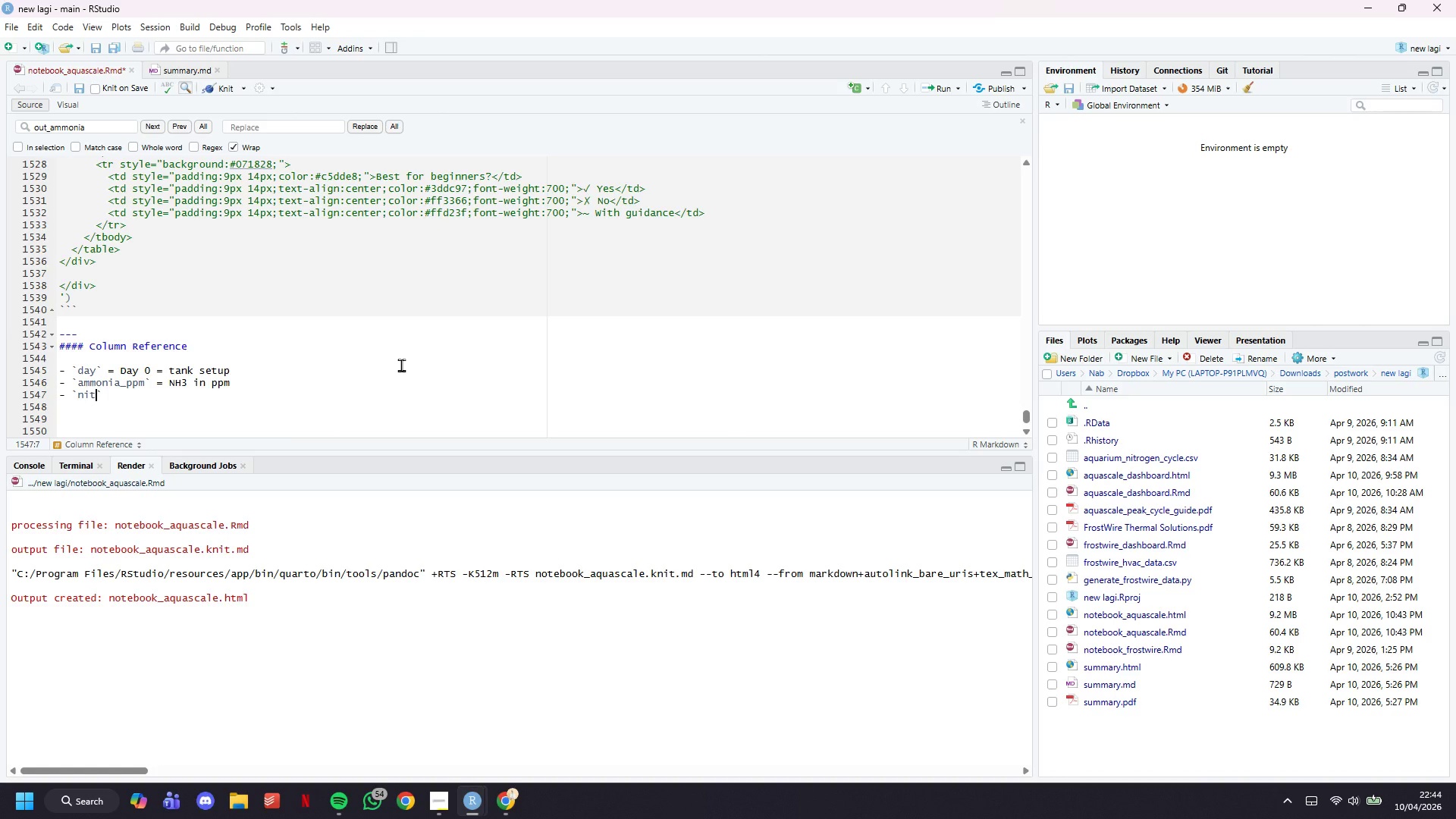 
type(rite_ppm)
 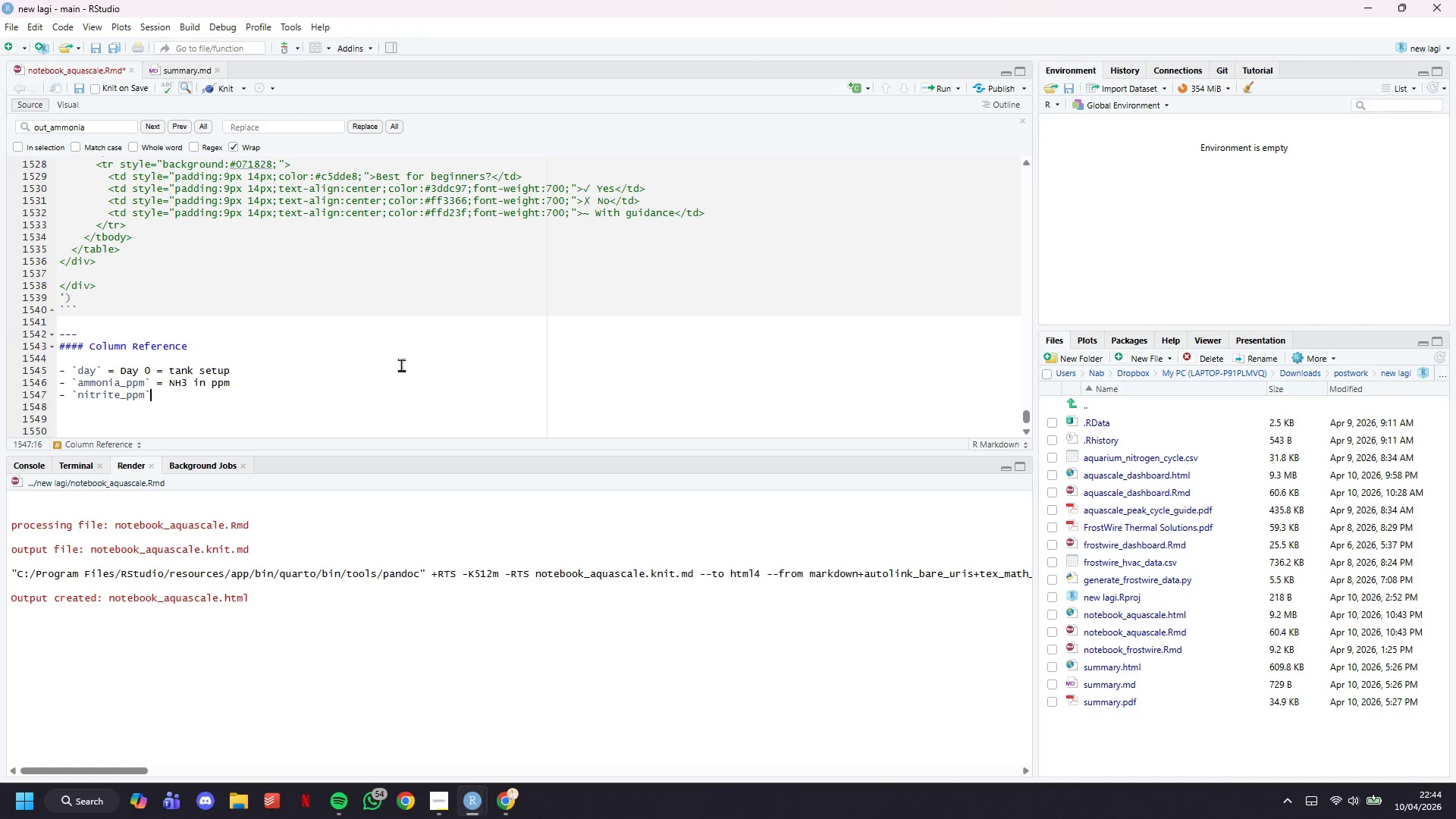 
 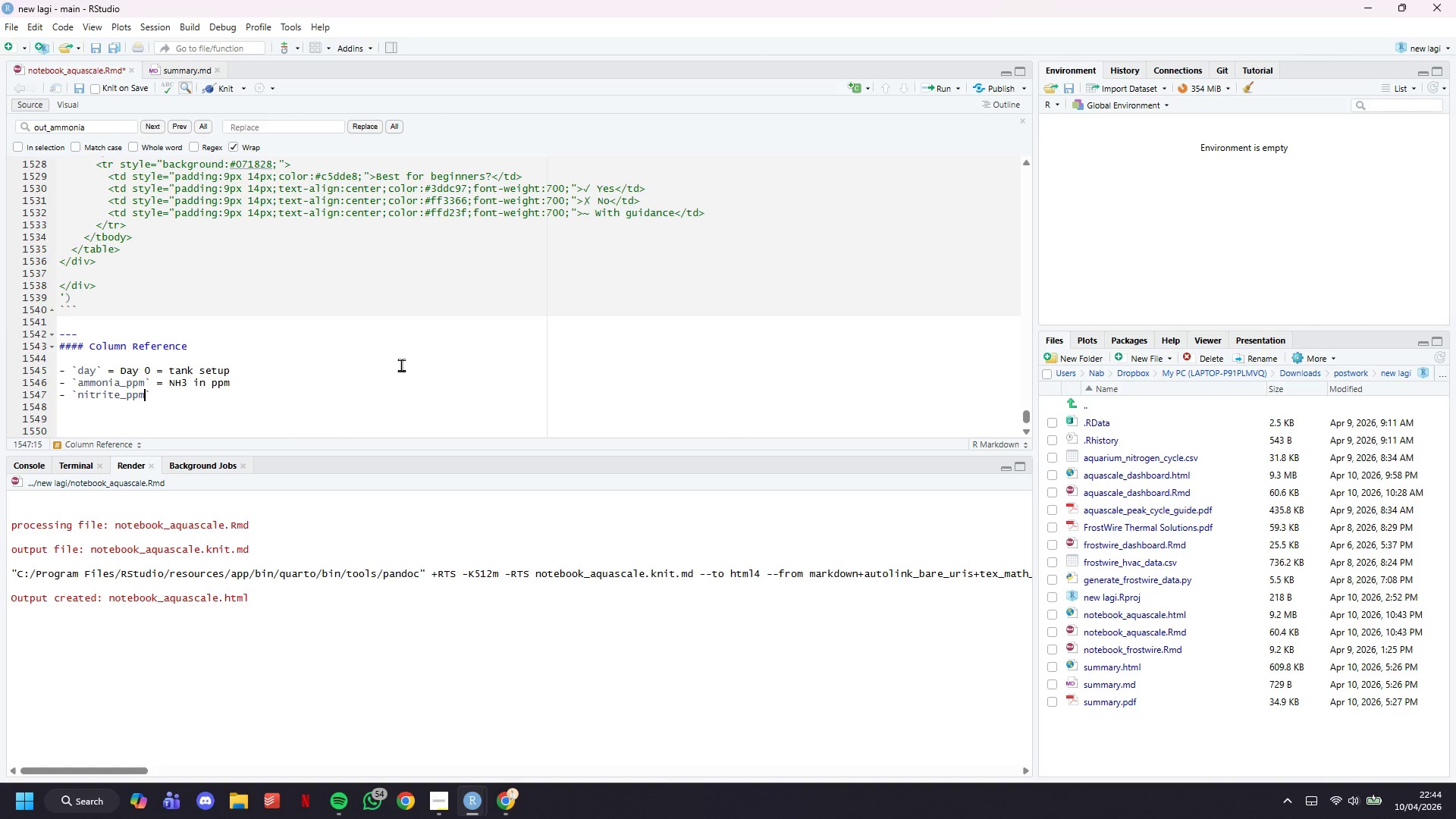 
key(ArrowRight)
 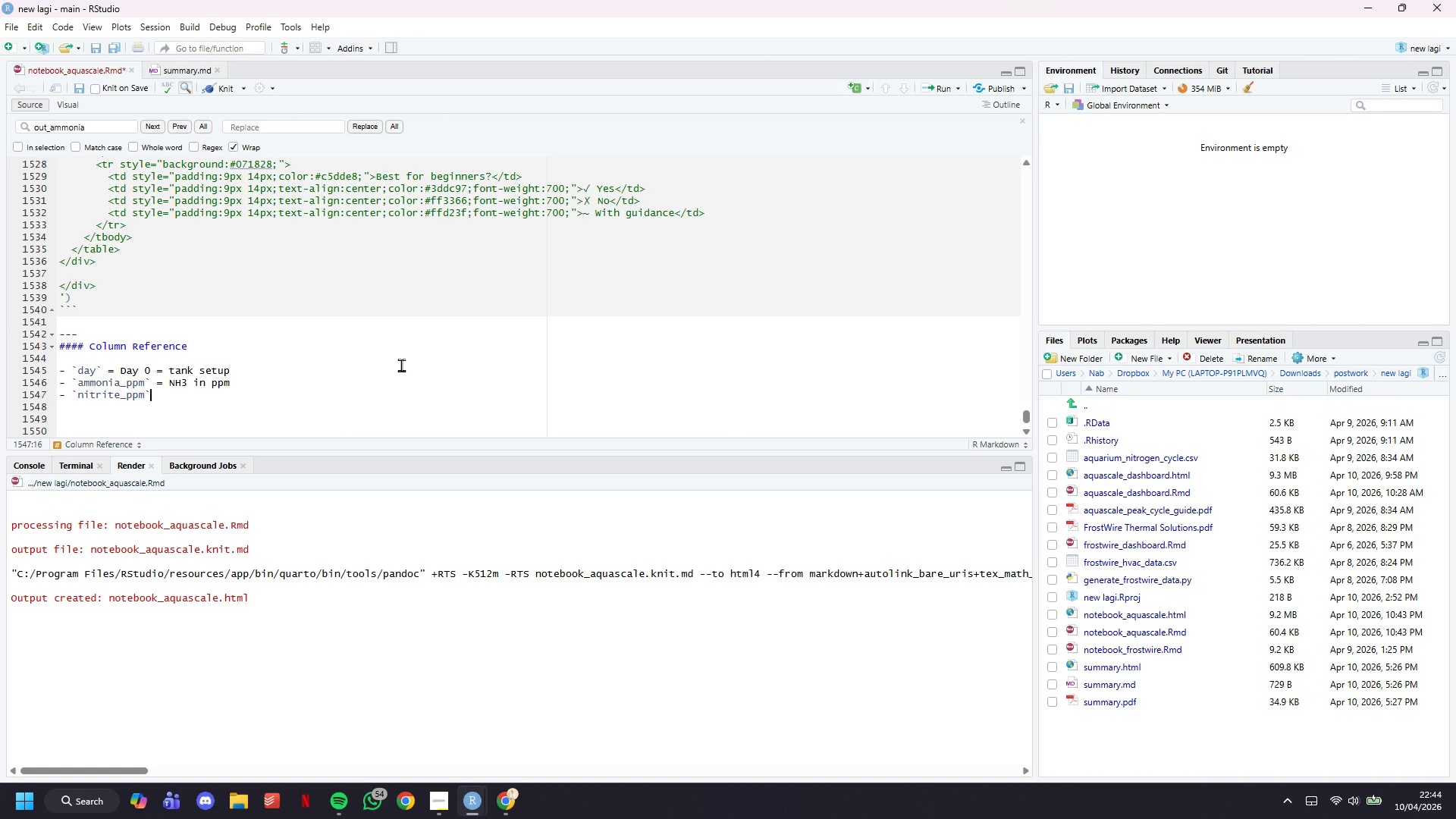 
type( = NO2 in ppm)
 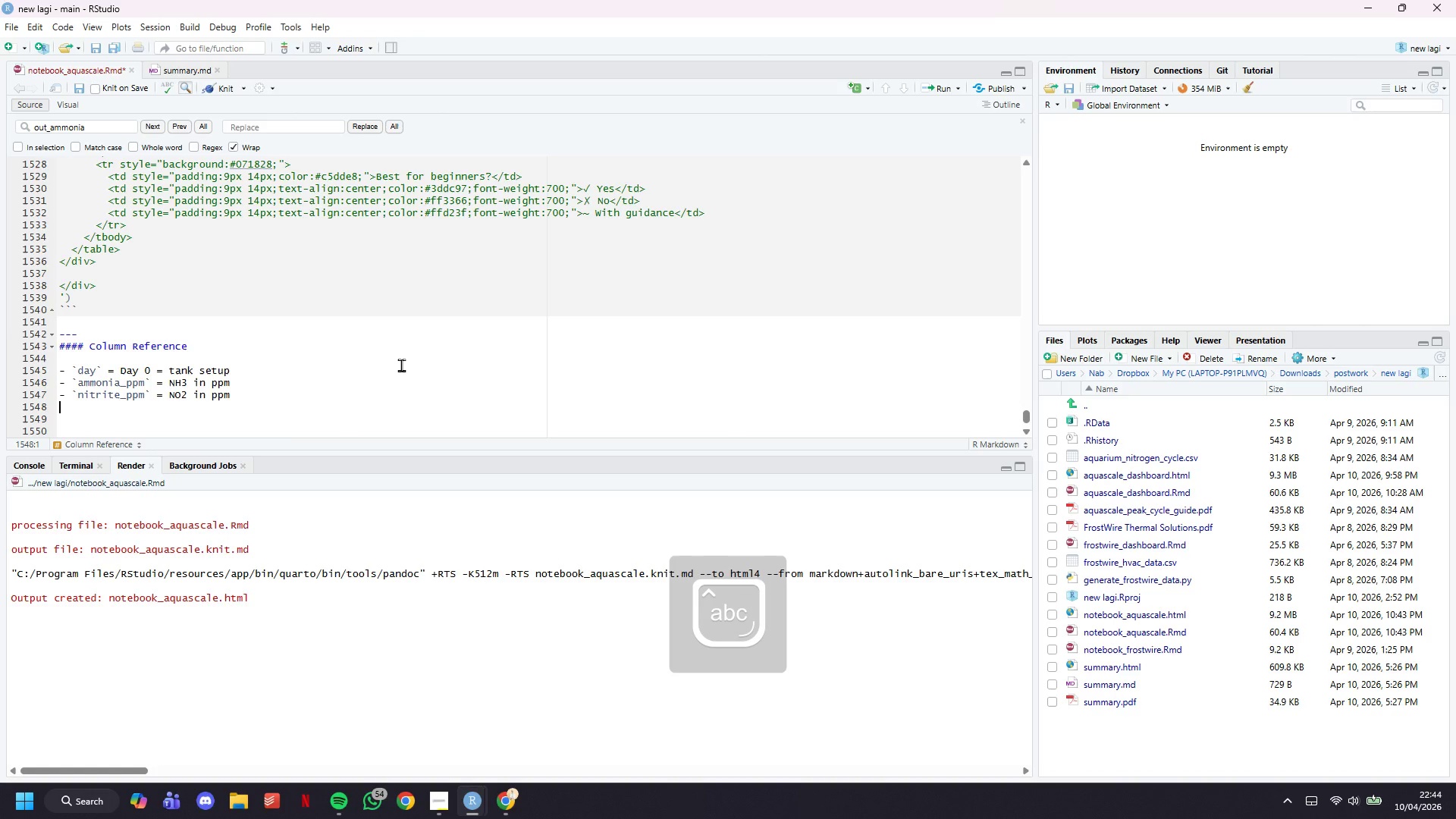 
key(Enter)
 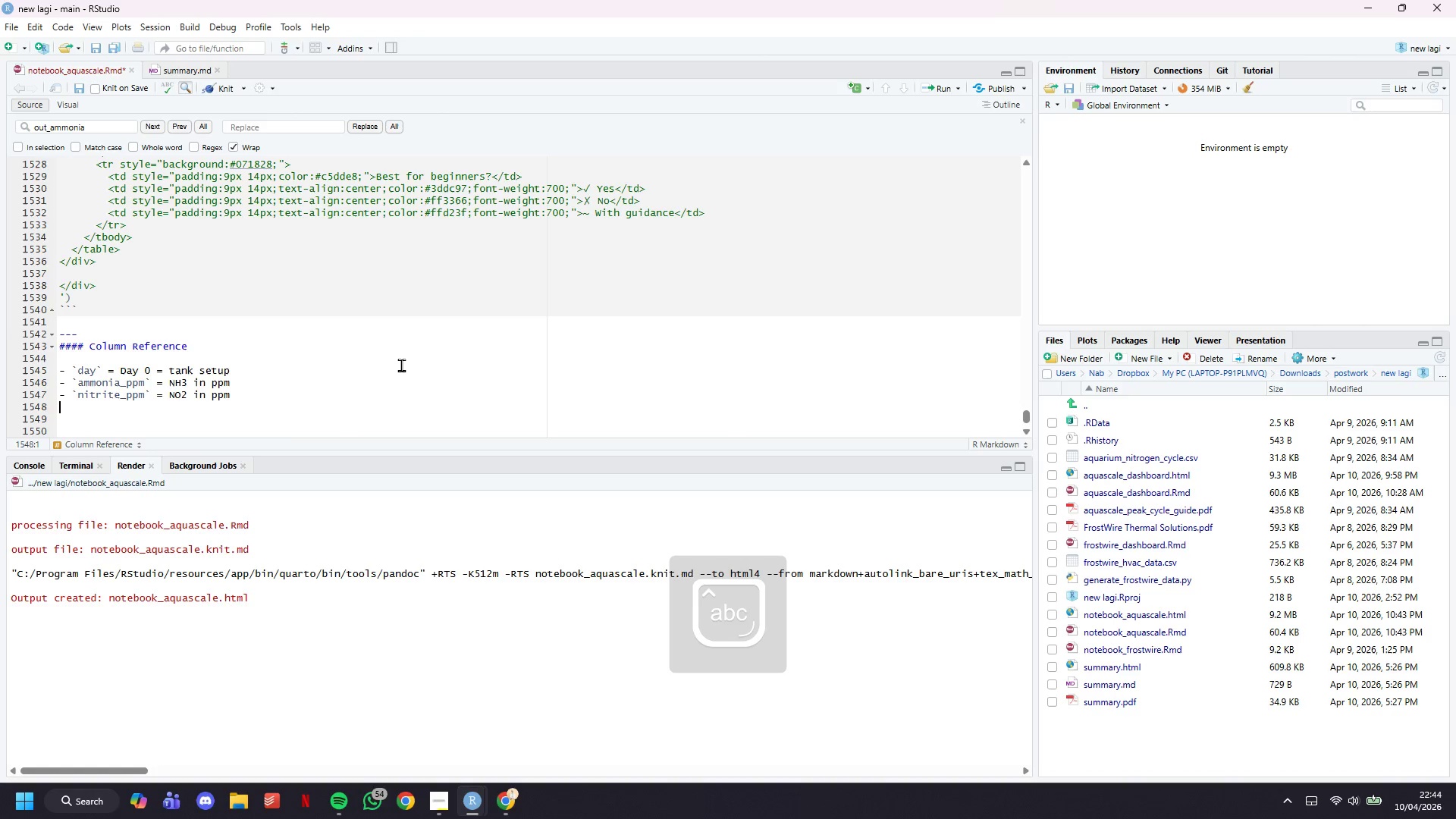 
key(Minus)
 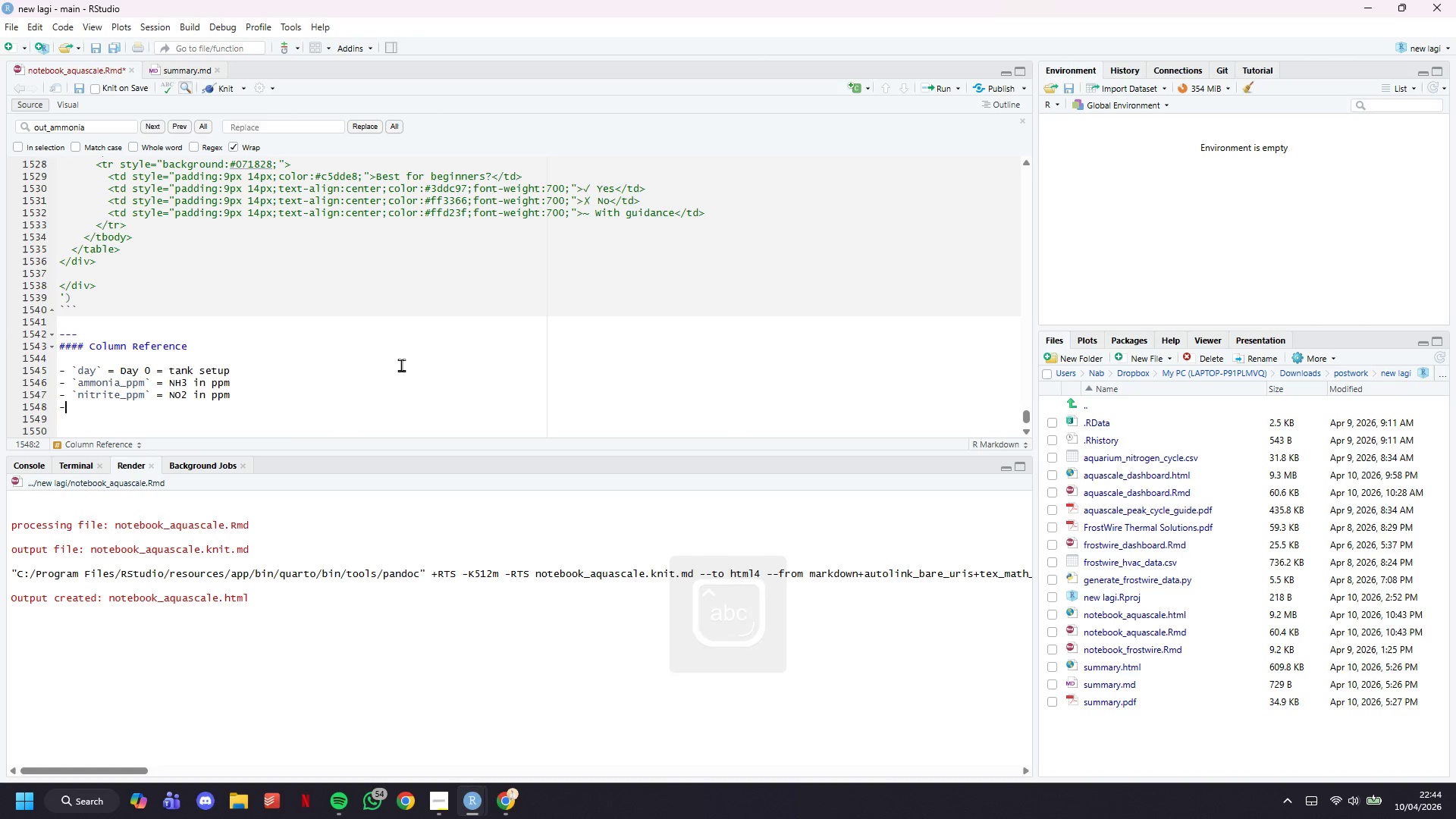 
key(Space)
 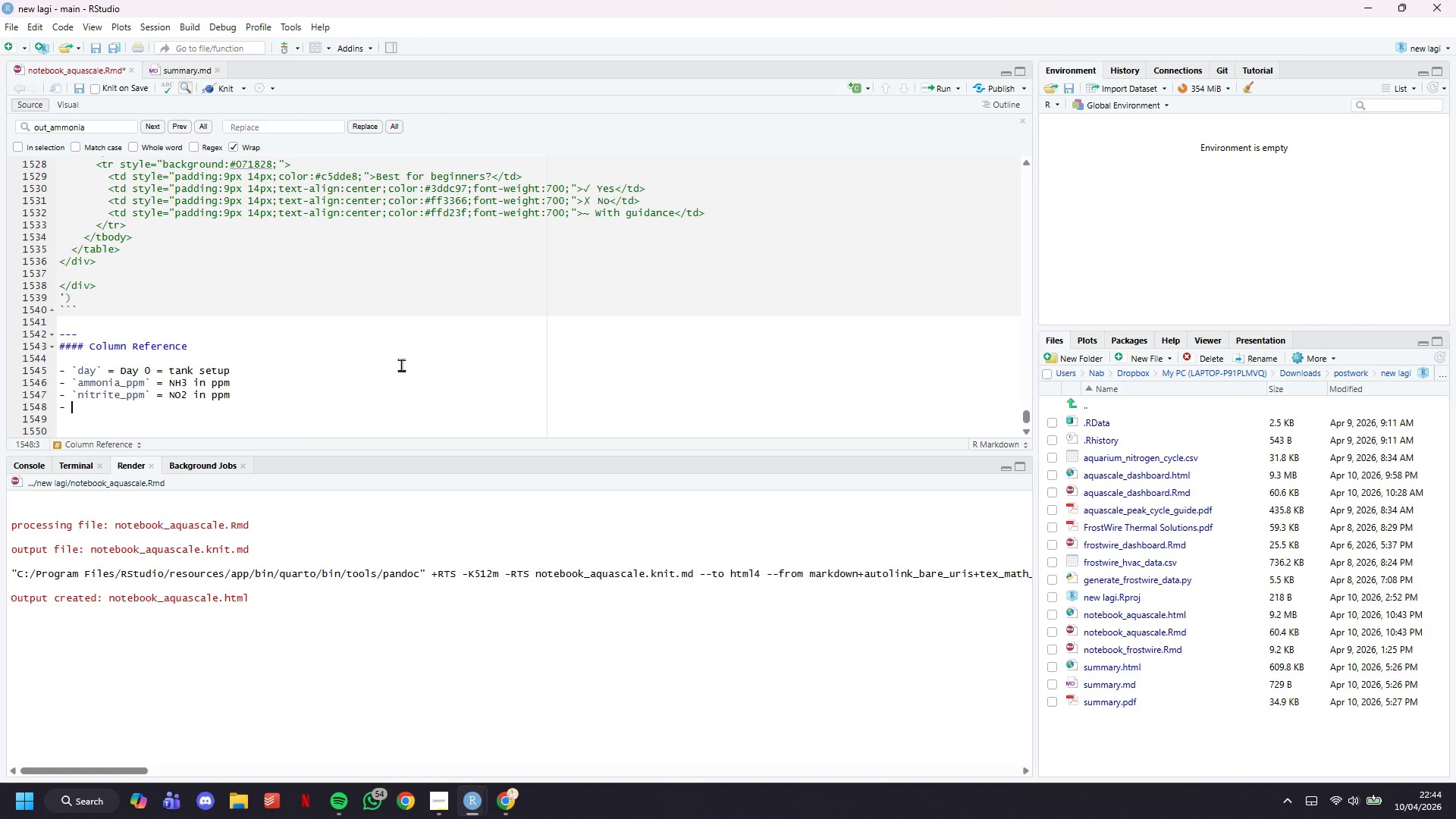 
key(Backquote)
 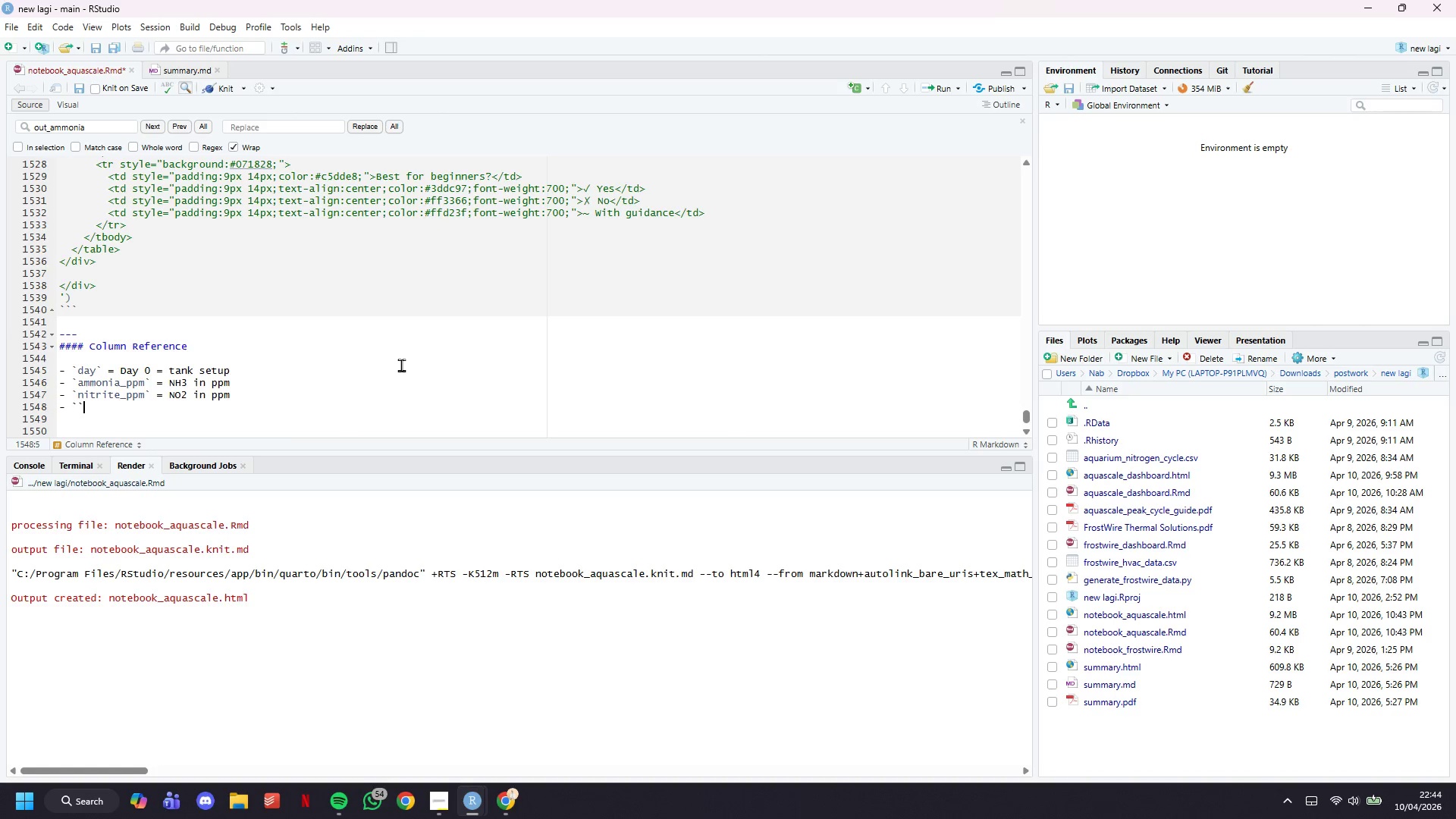 
key(Backquote)
 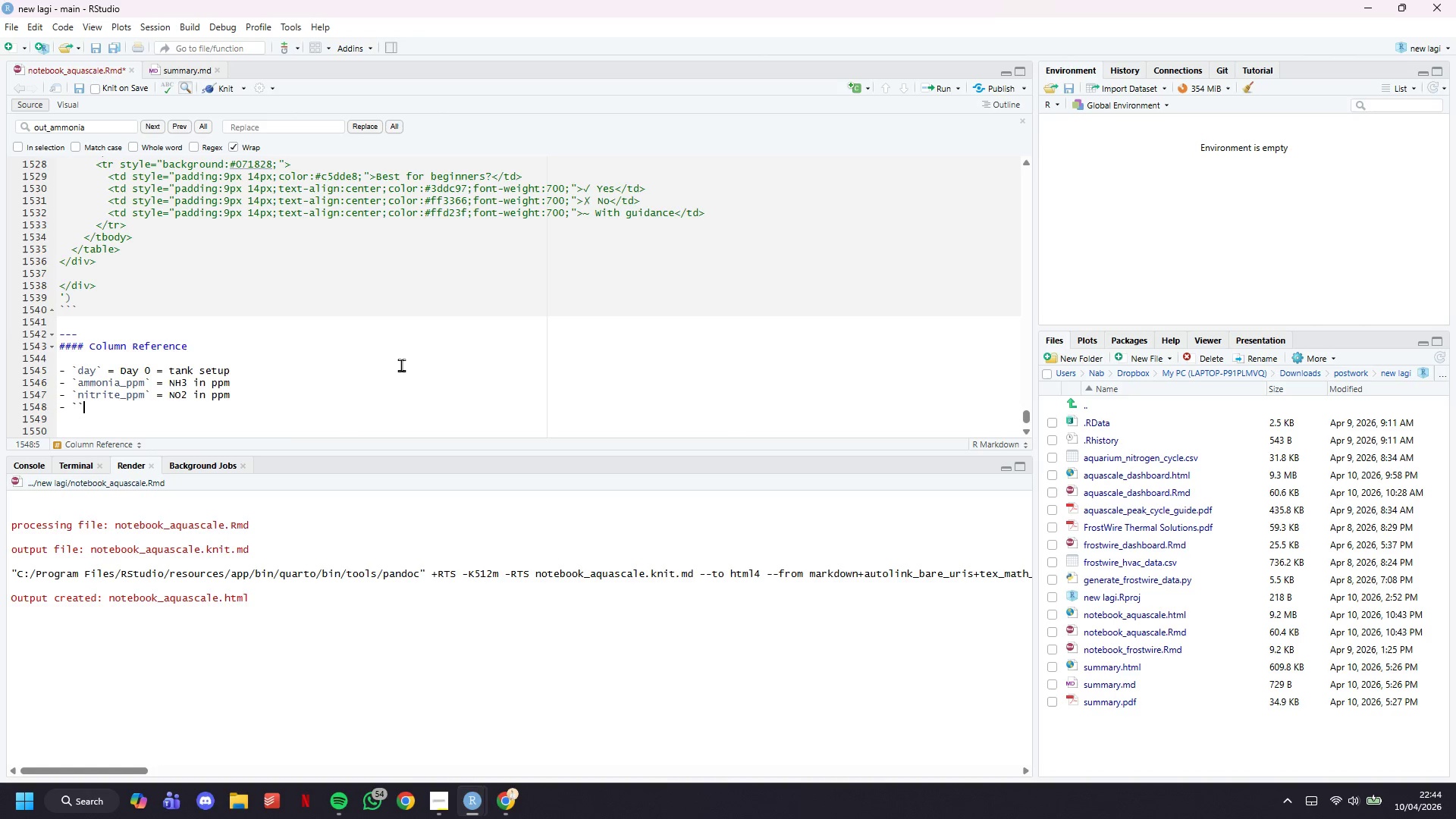 
key(ArrowLeft)
 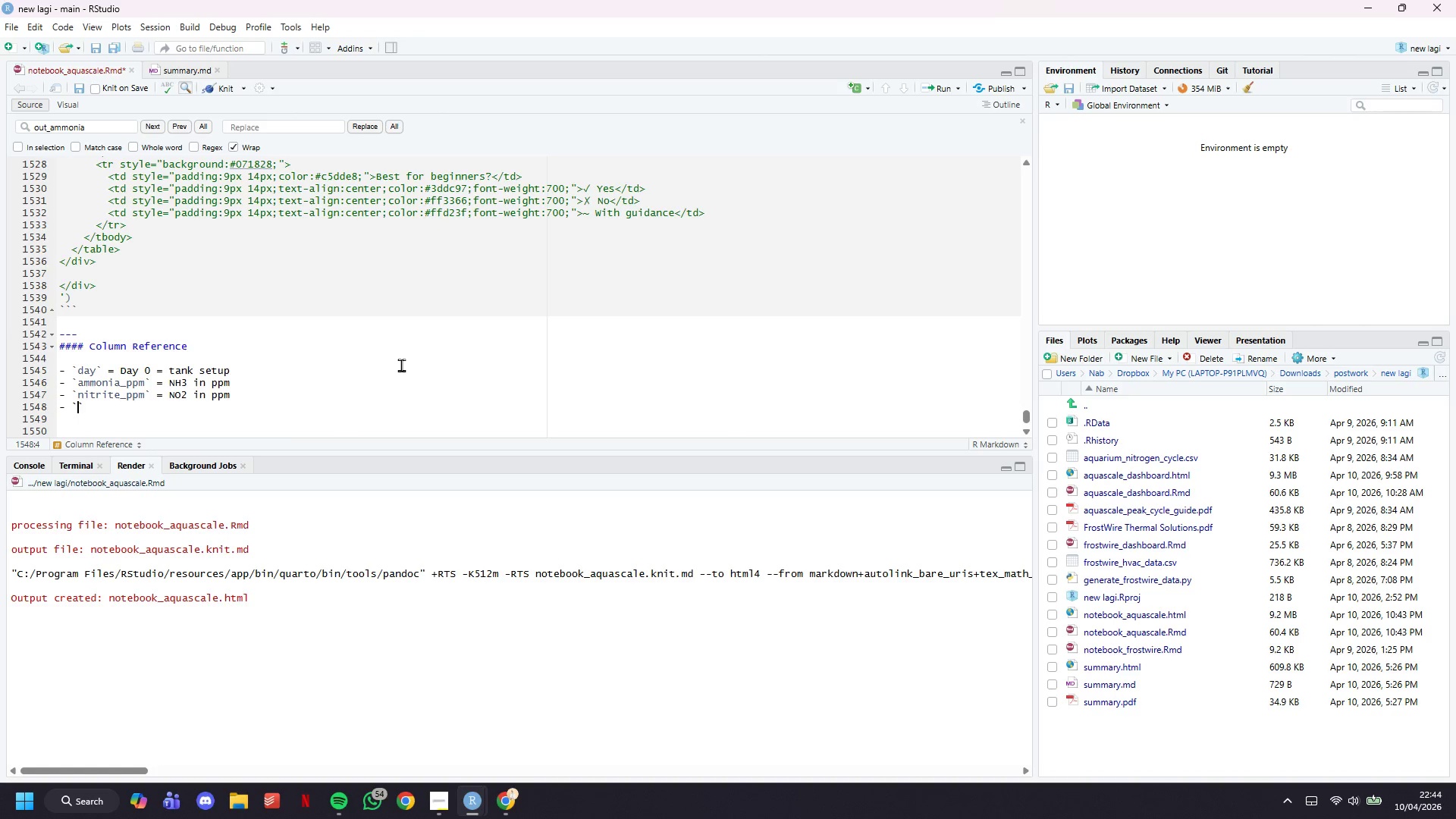 
type(nitrat)
key(Backspace)
type(e)
key(Backspace)
type(te_ppm)
 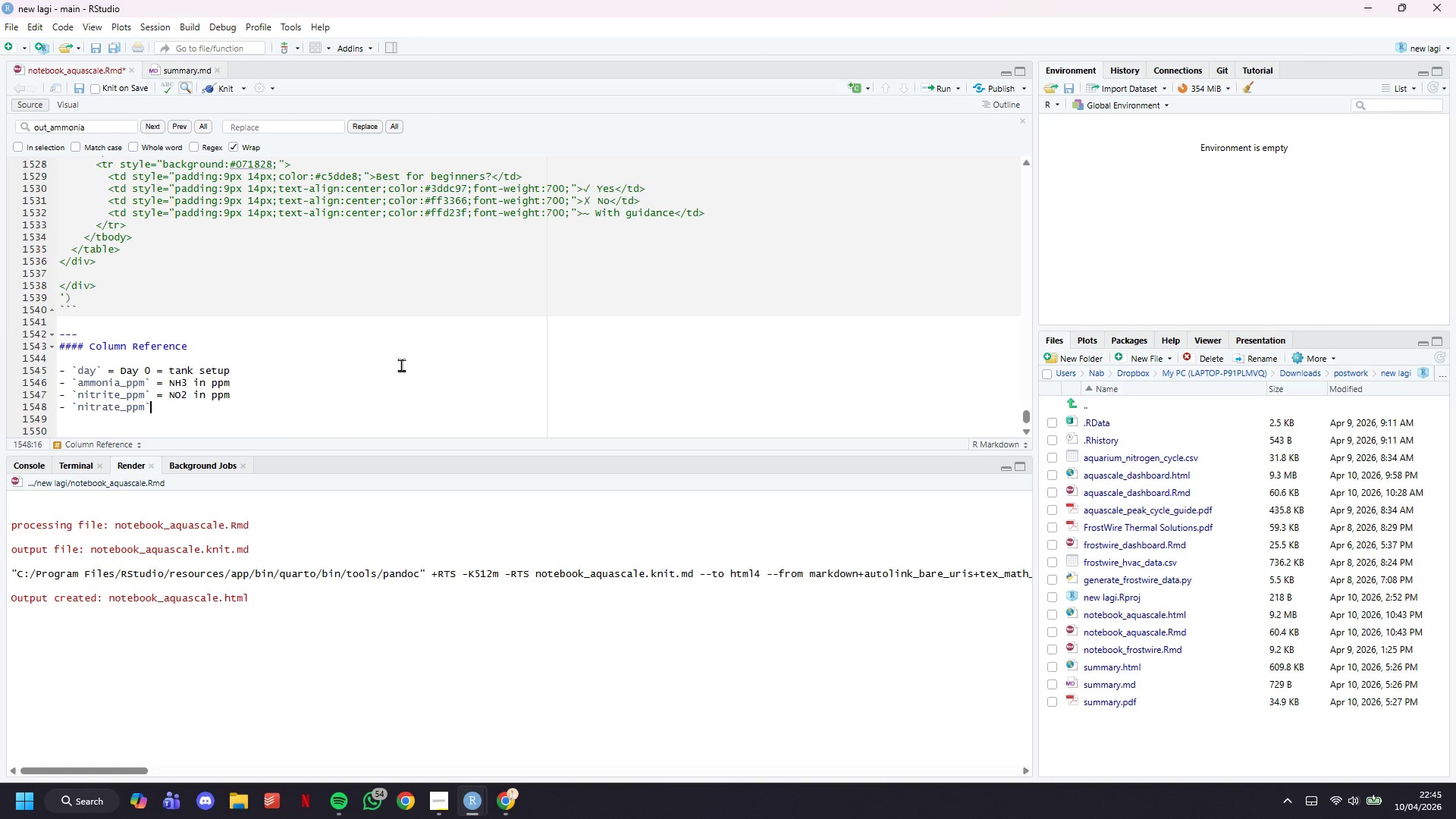 
 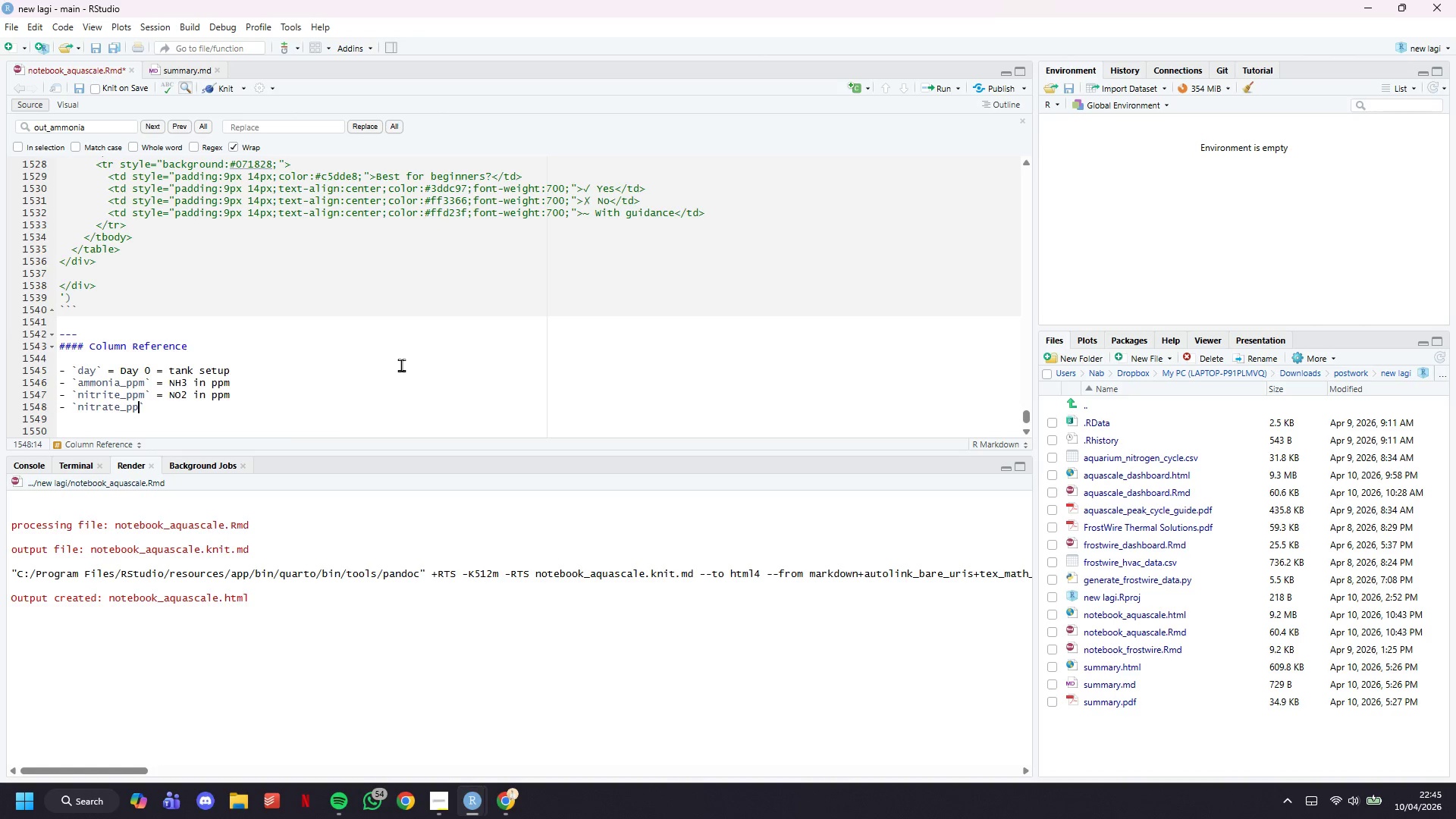 
key(ArrowRight)
 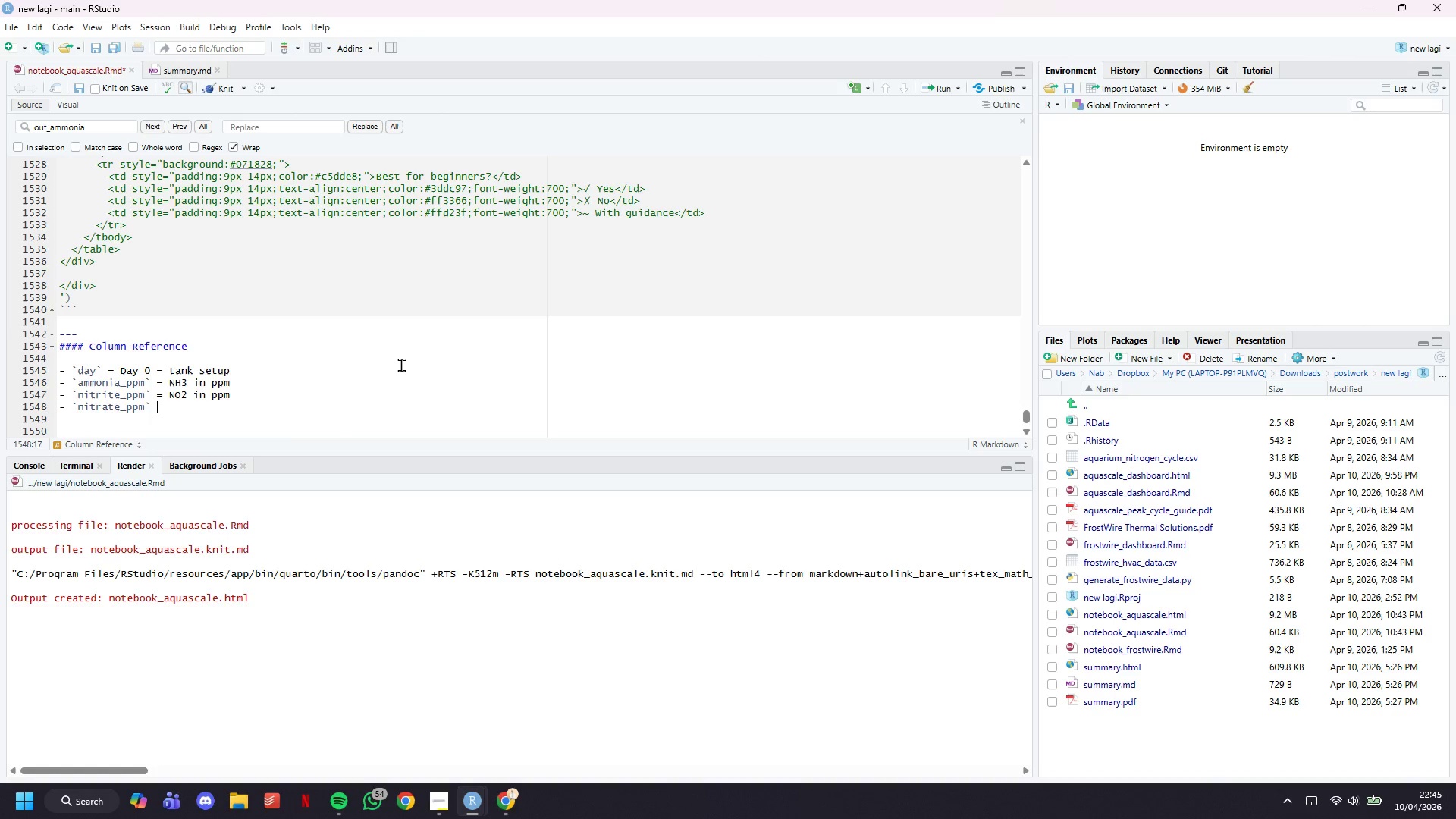 
type( = N03 in ppm)
 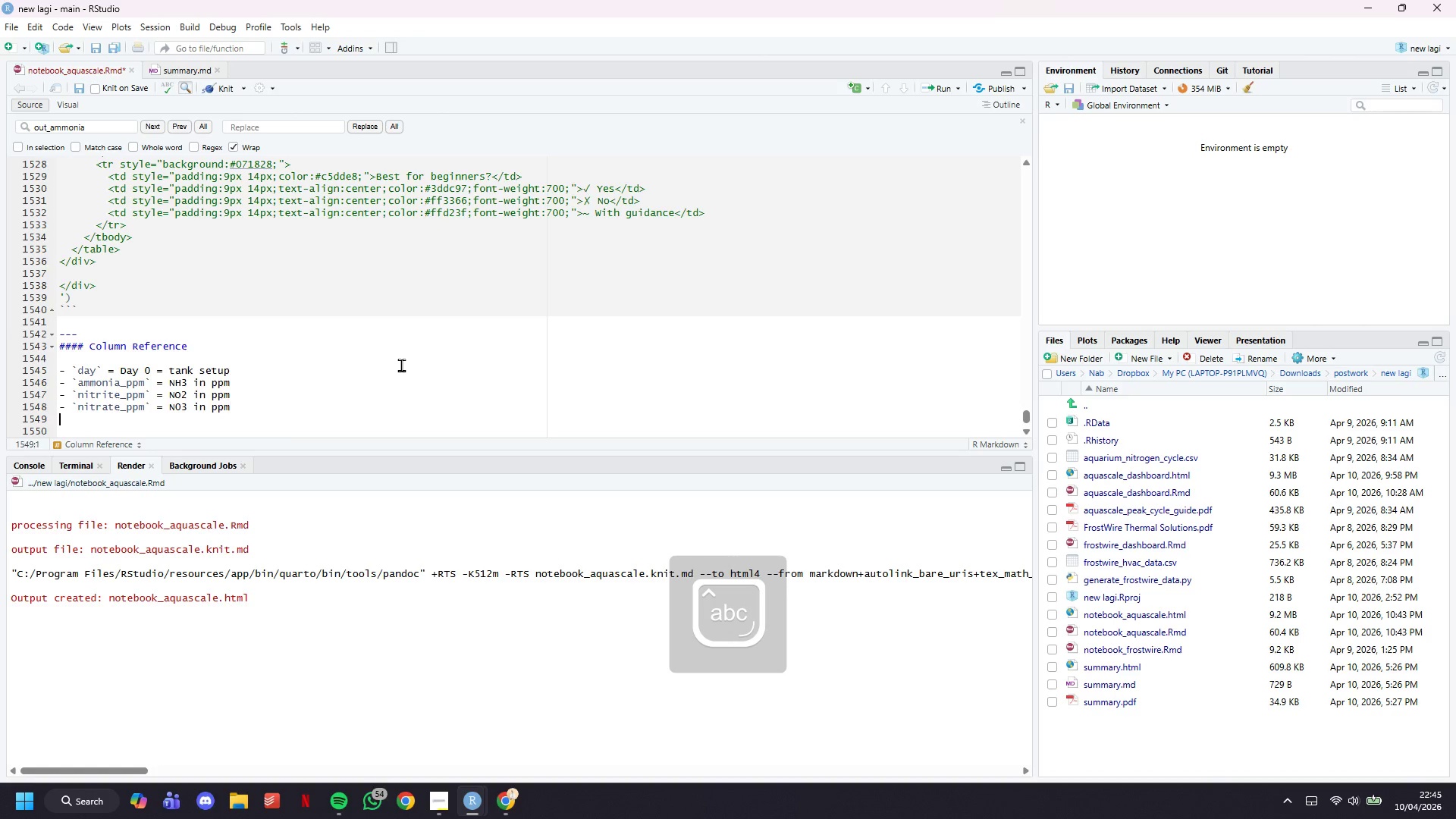 
key(Enter)
 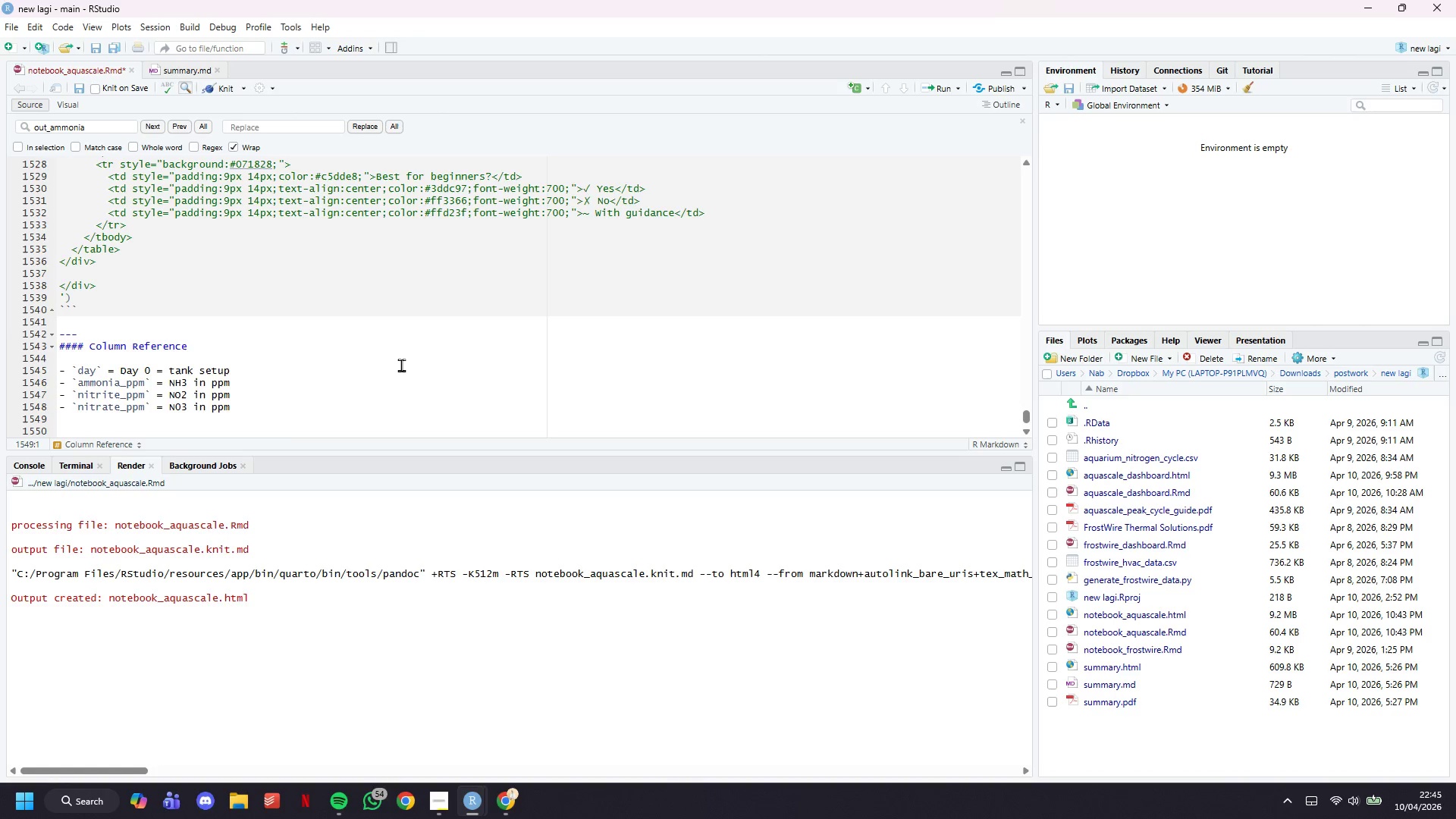 
key(Minus)
 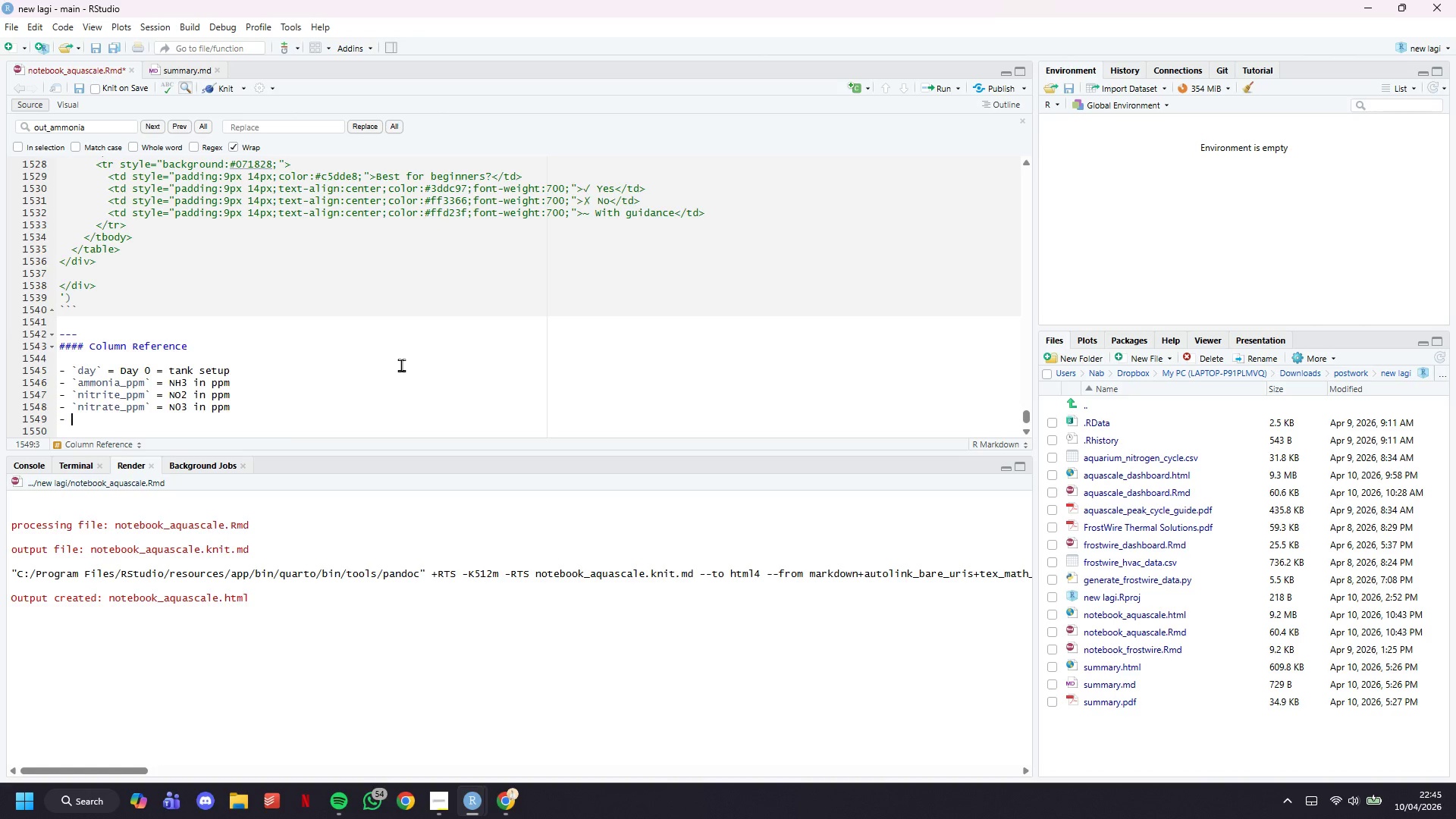 
key(Space)
 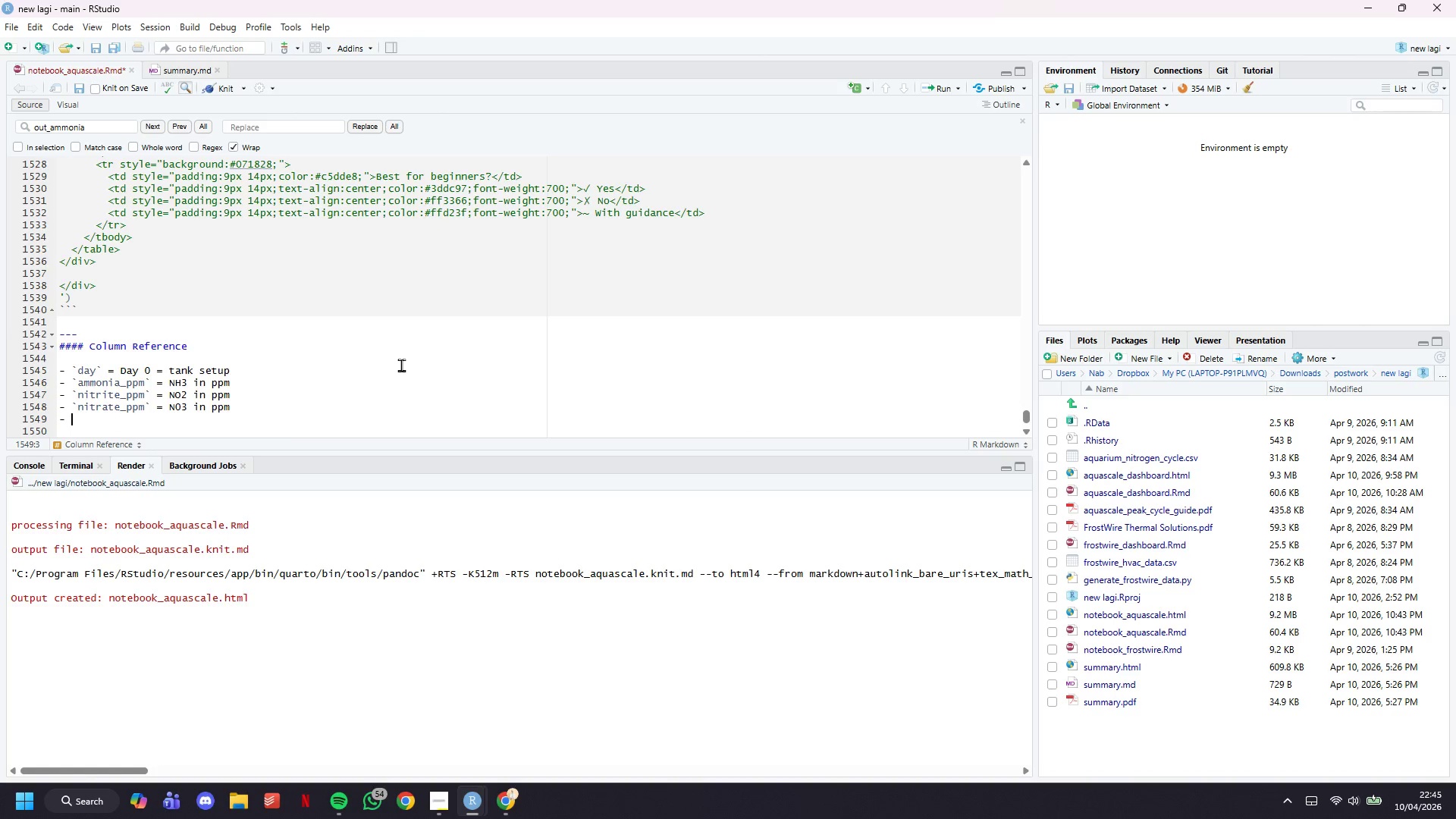 
wait(6.88)
 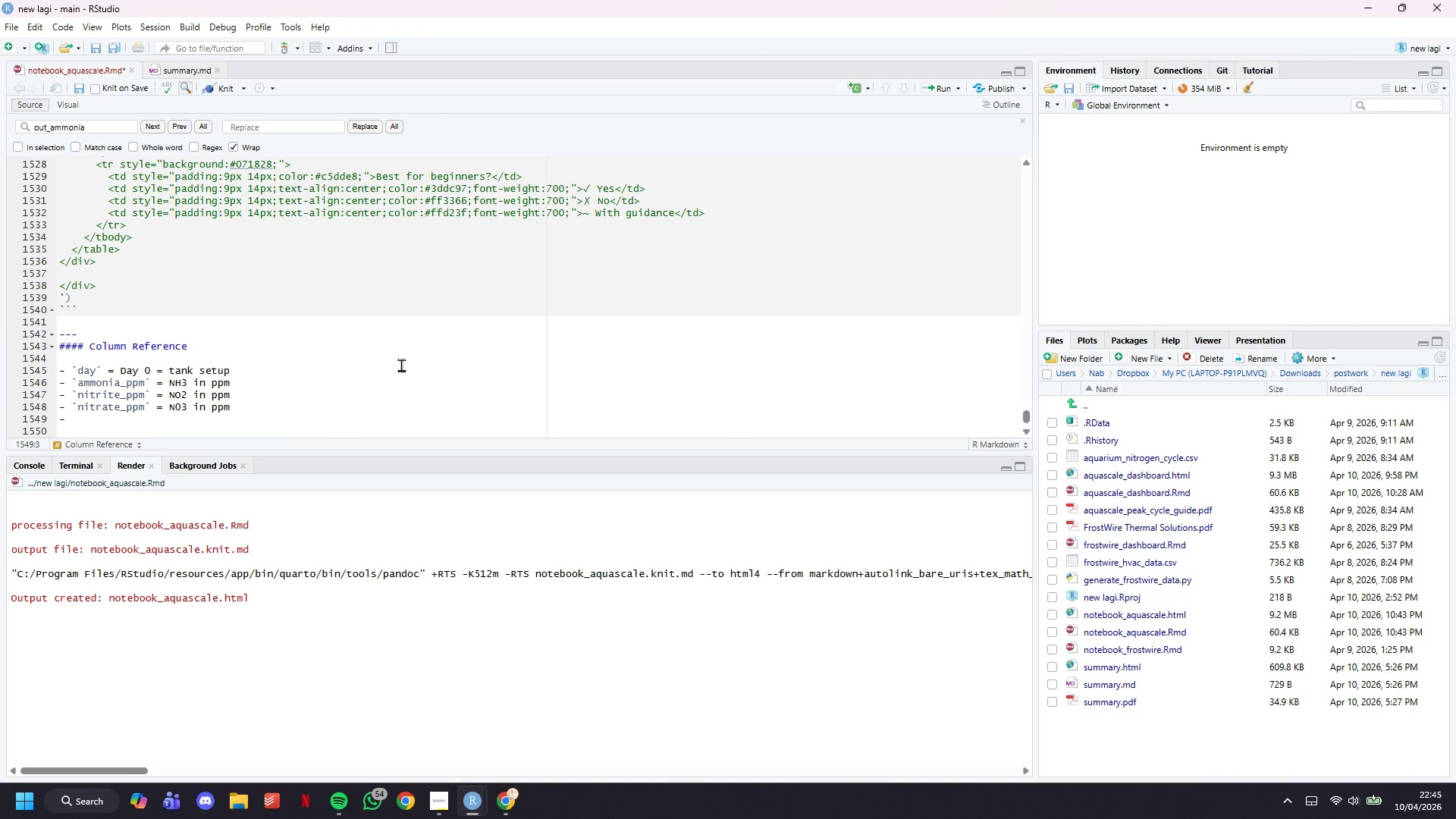 
key(Backquote)
 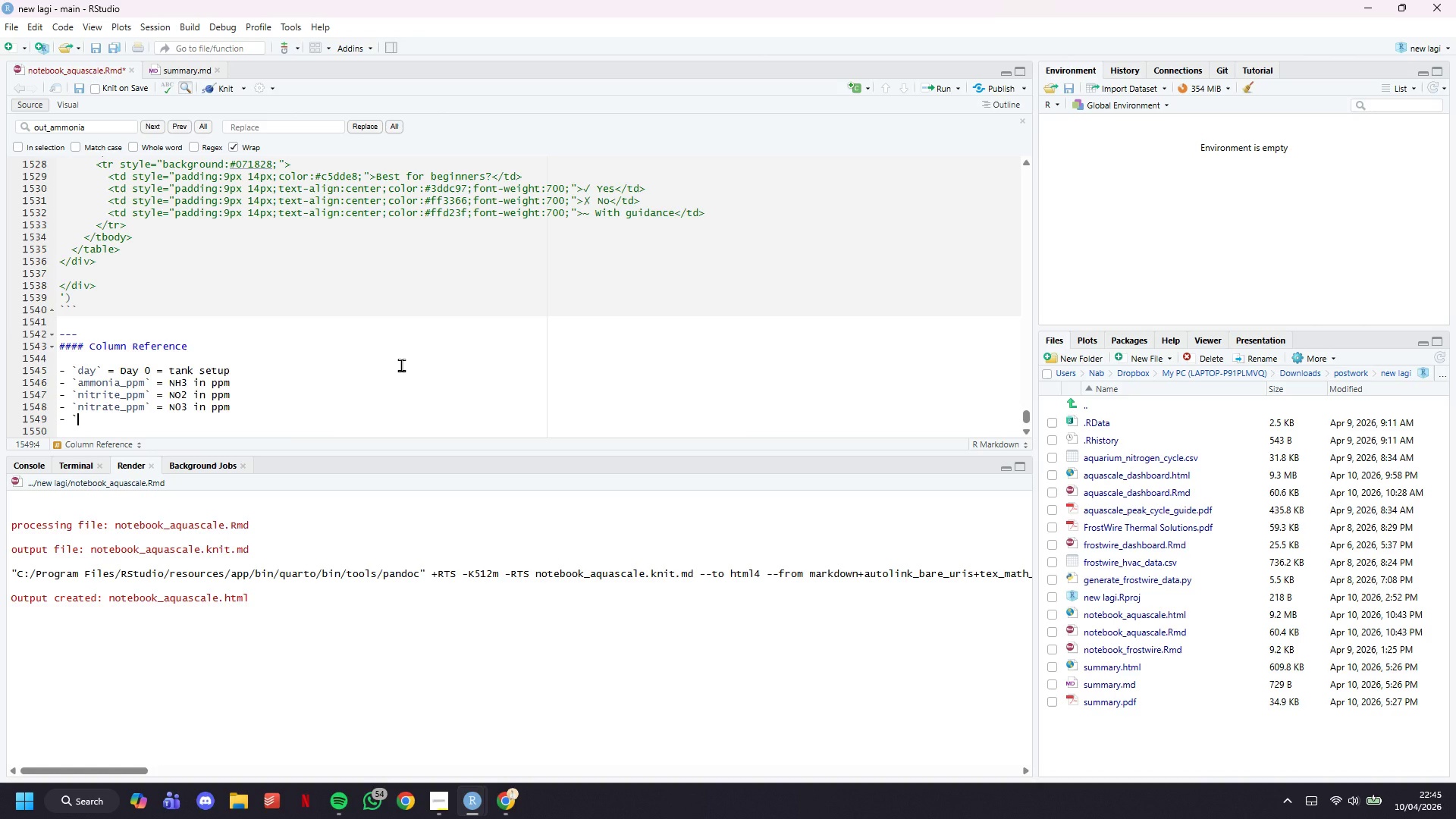 
key(Backquote)
 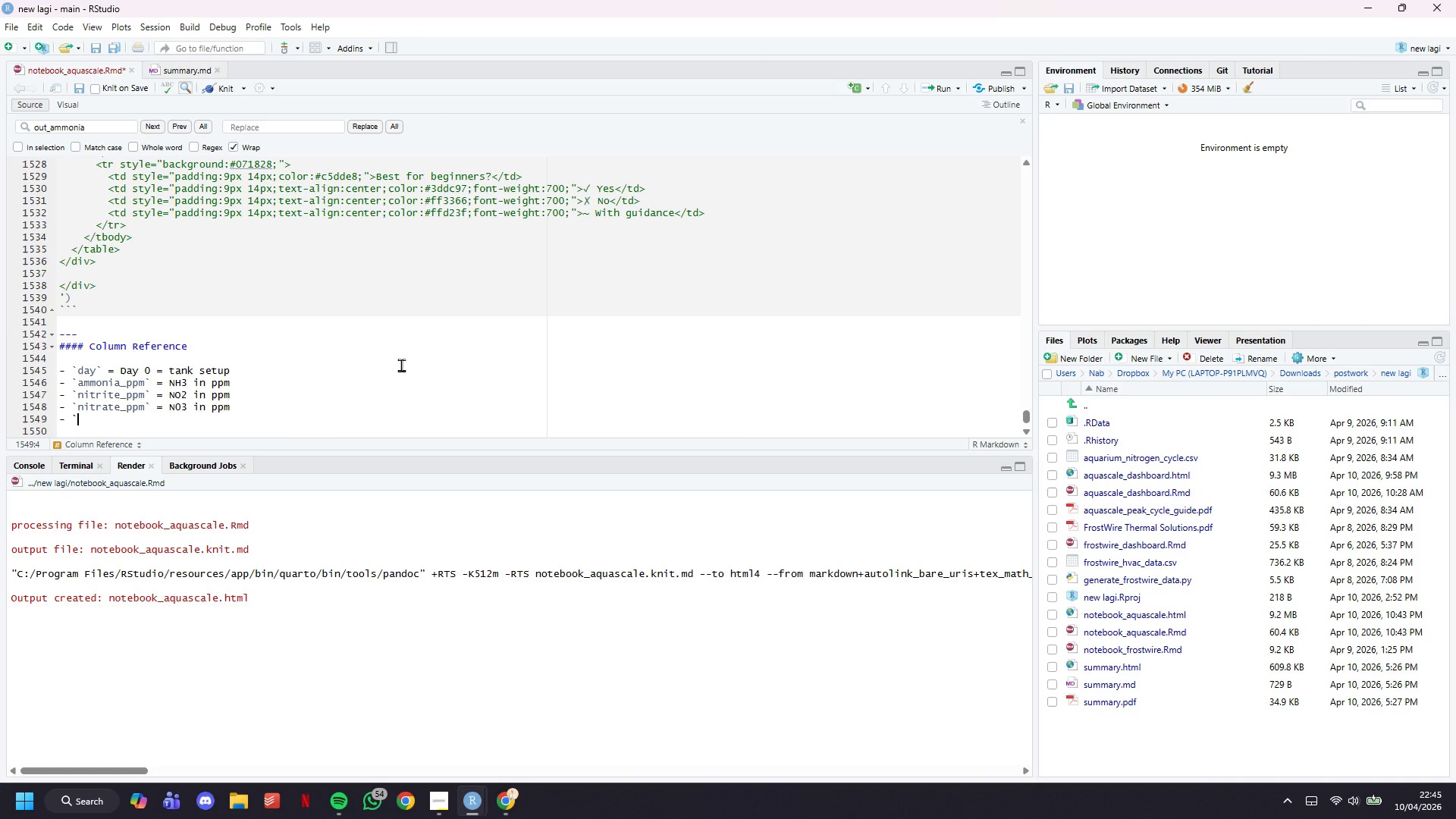 
key(ArrowLeft)
 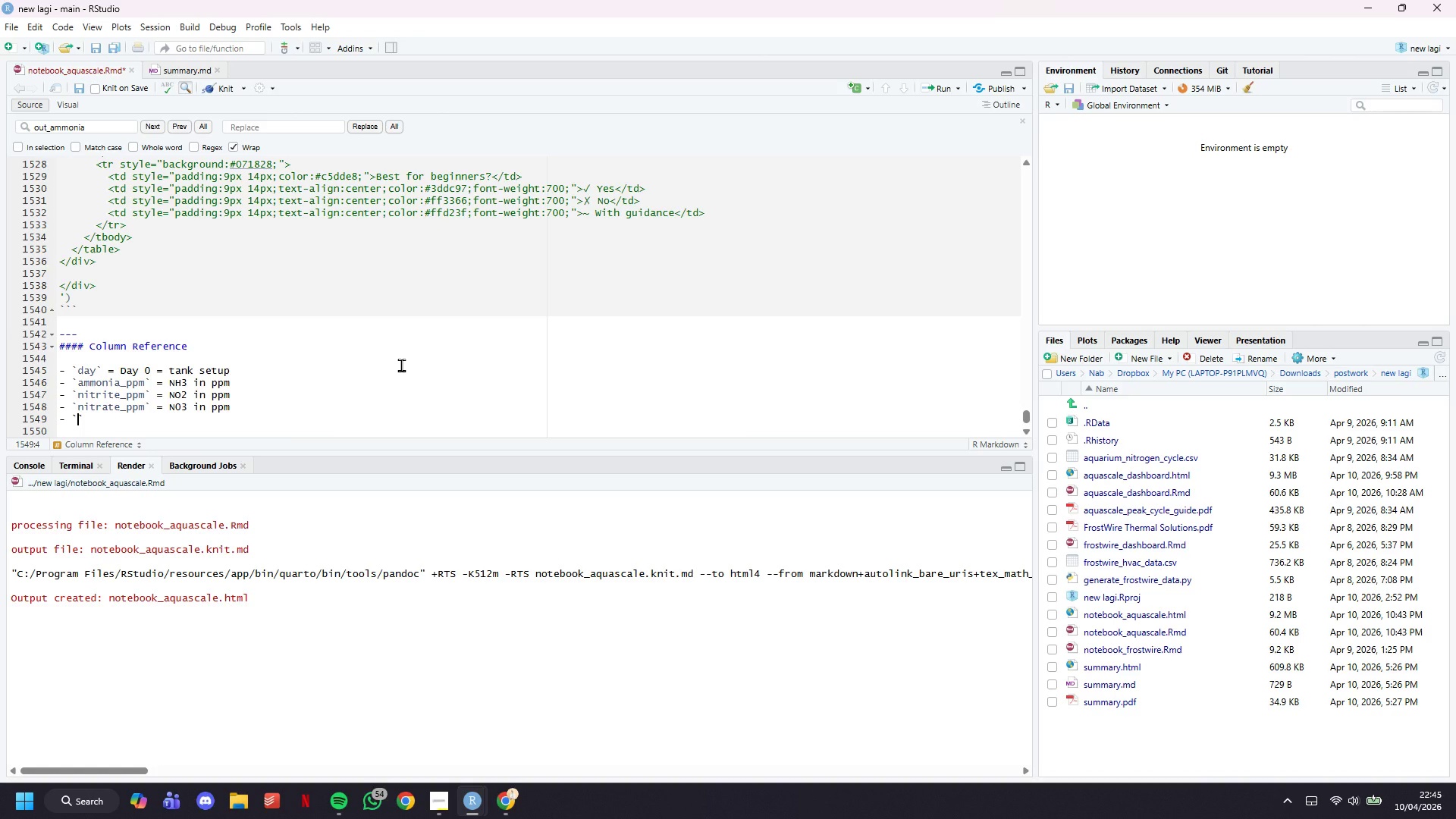 
type(ph)
 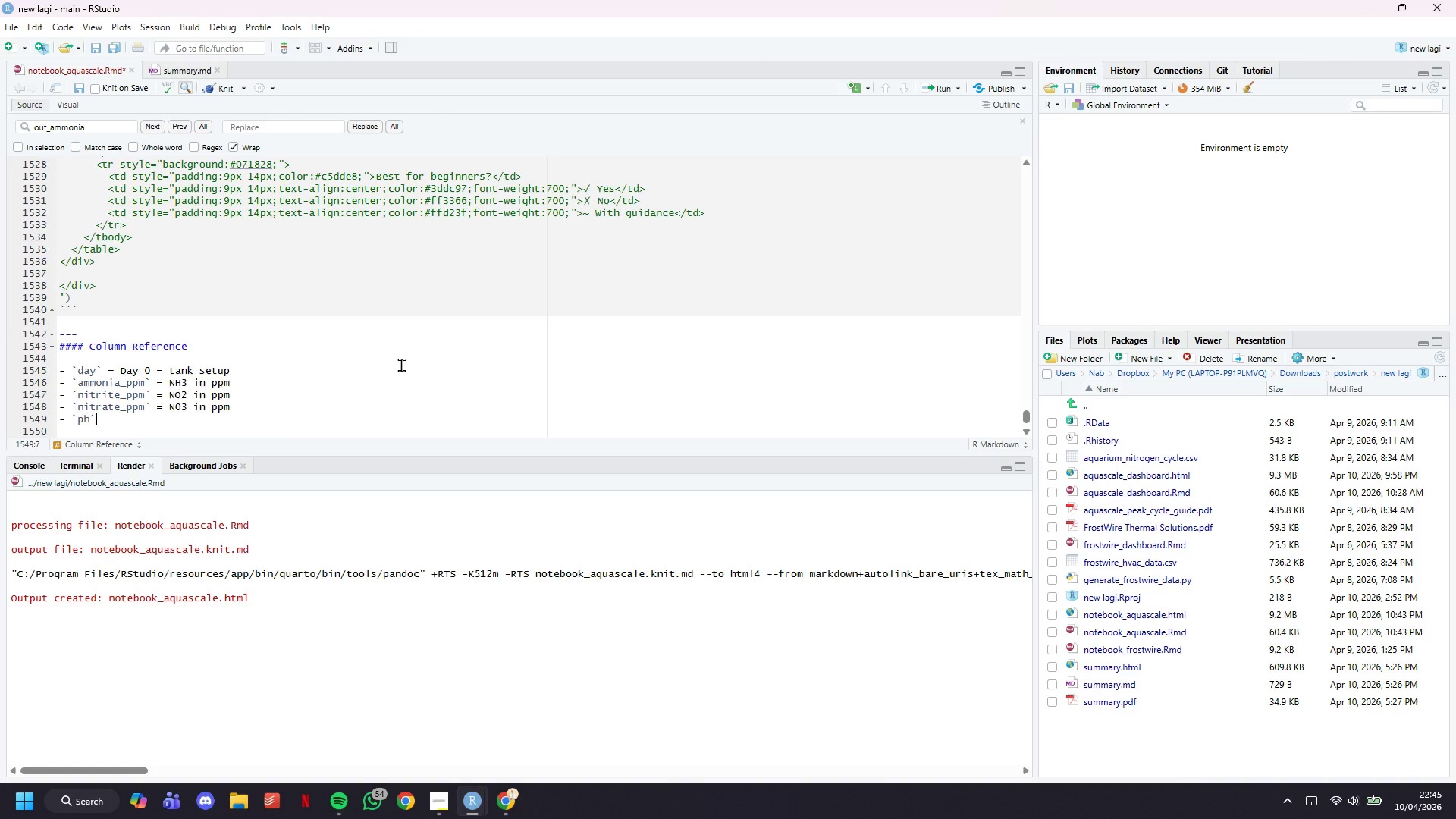 
key(ArrowRight)
 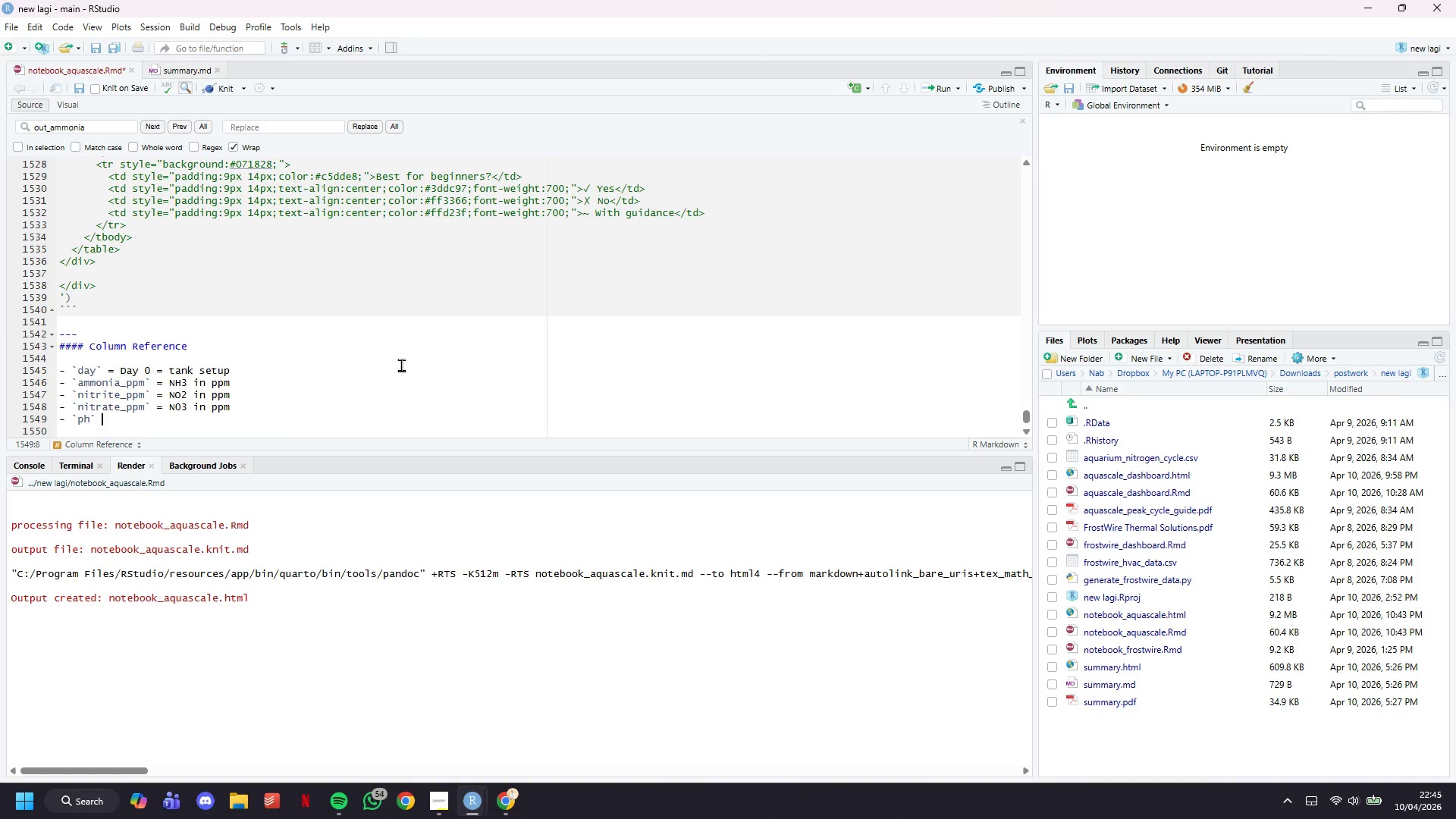 
type( = pH scale ))
key(Backspace)
type(I)
key(Backspace)
type((1-4)
 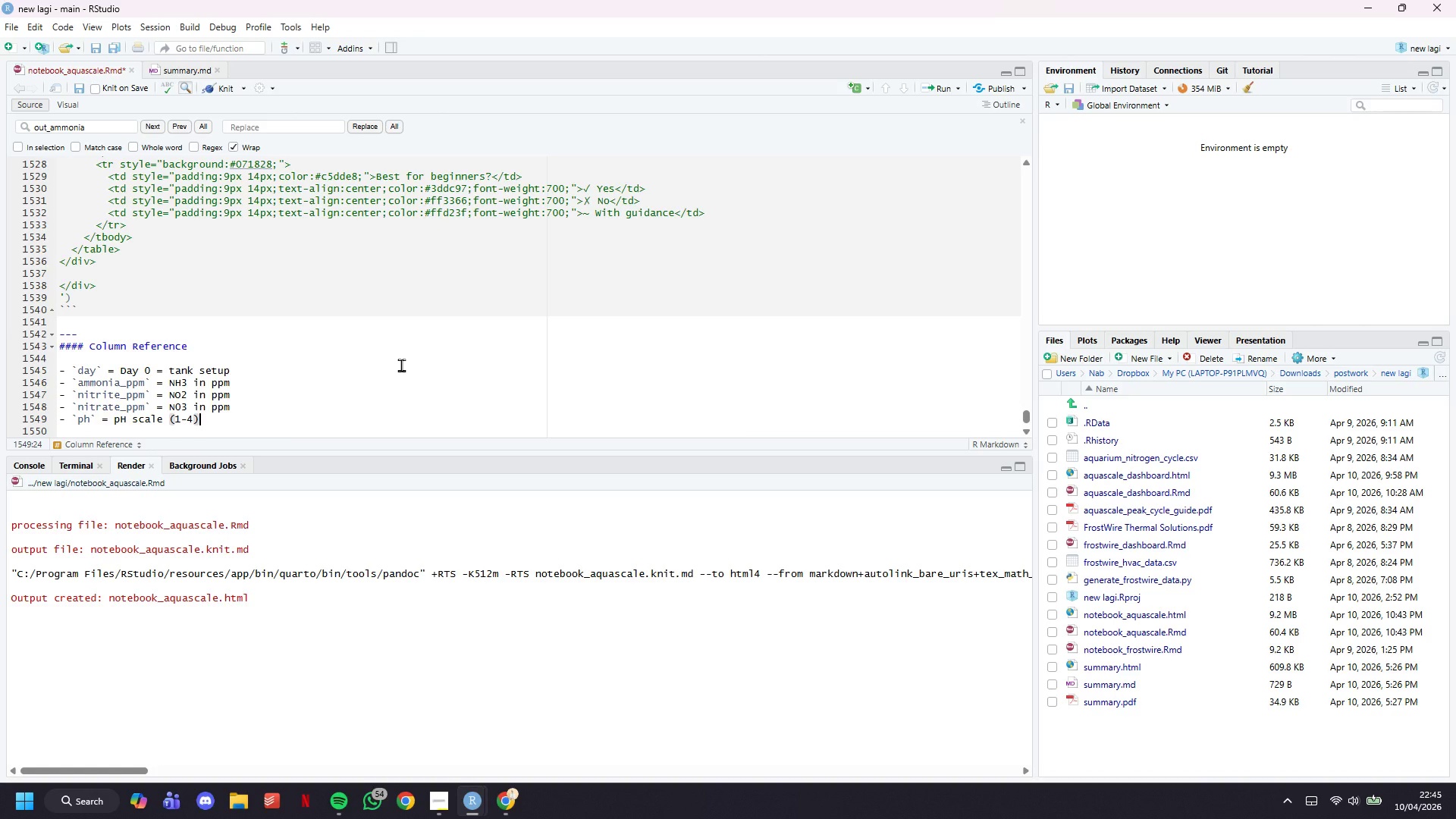 
 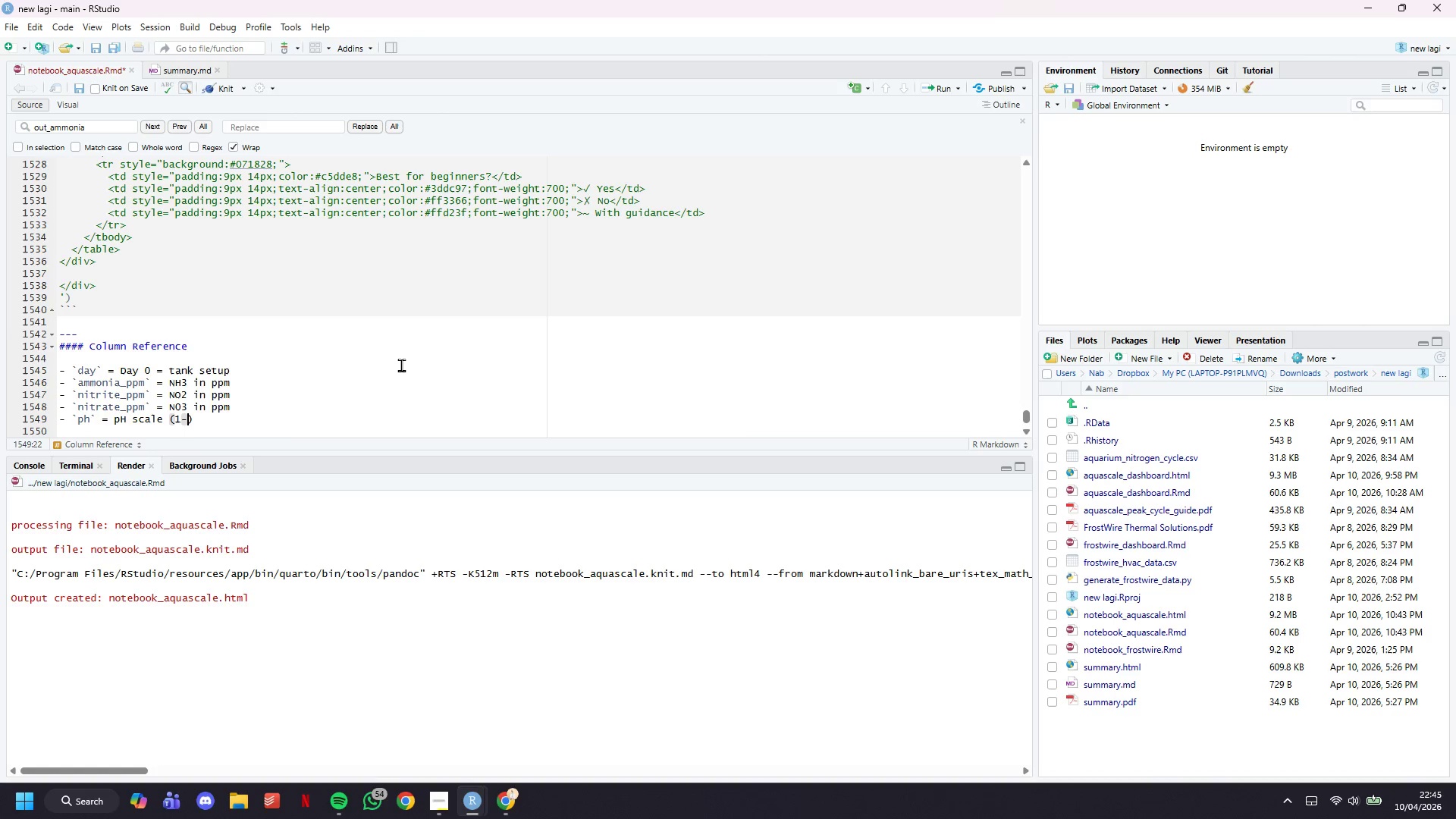 
key(ArrowRight)
 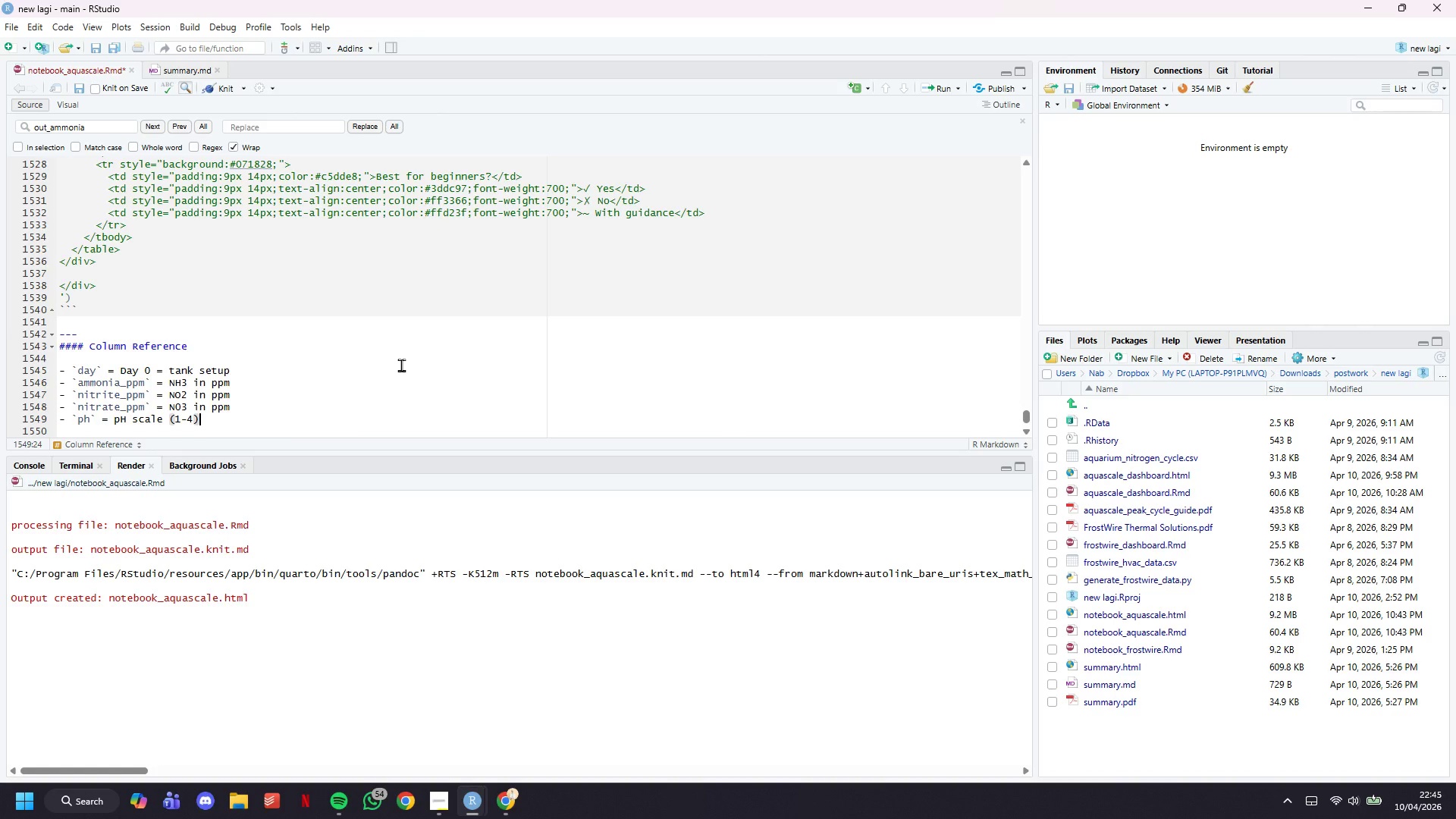 
key(ArrowLeft)
 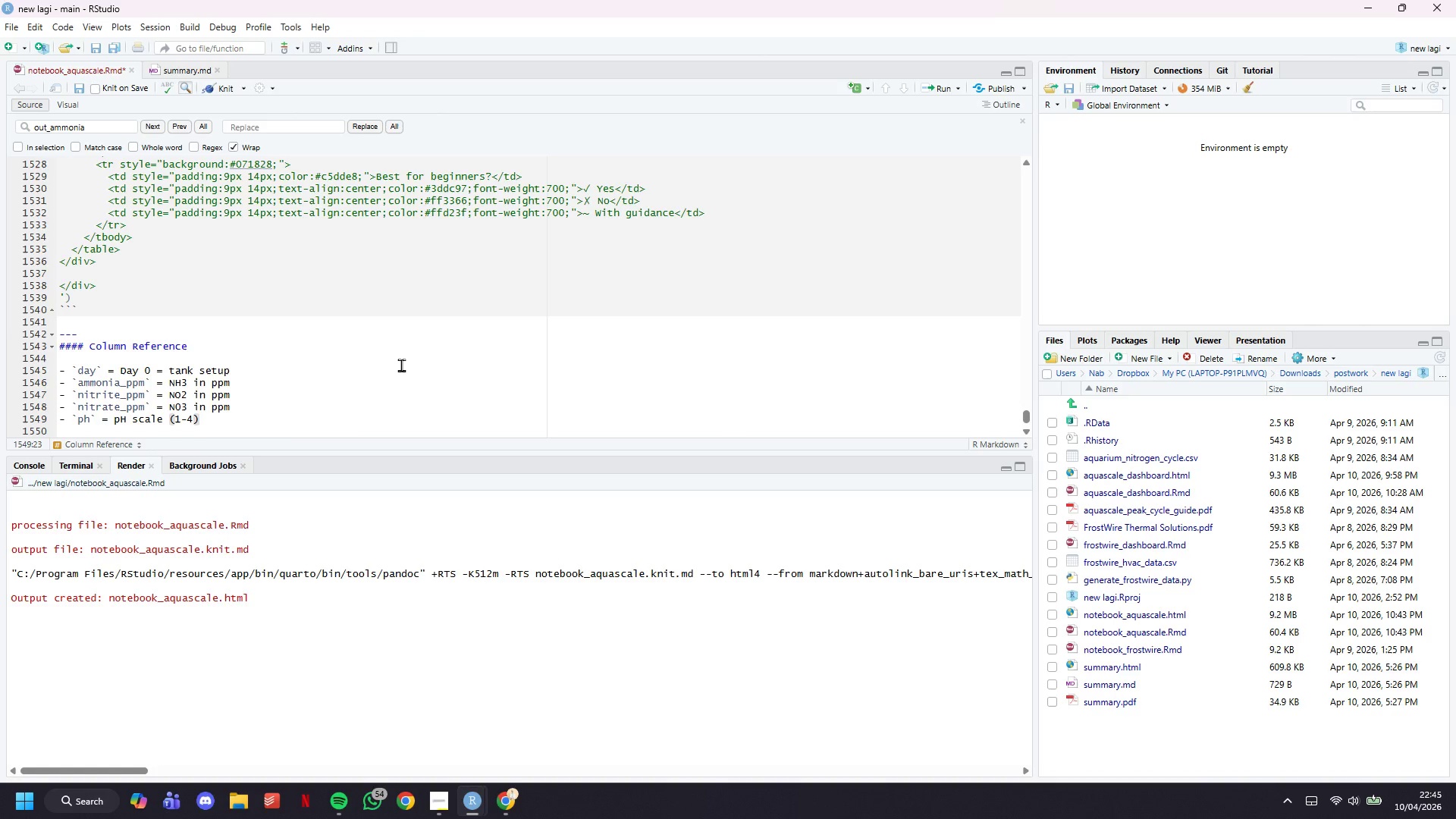 
key(ArrowLeft)
 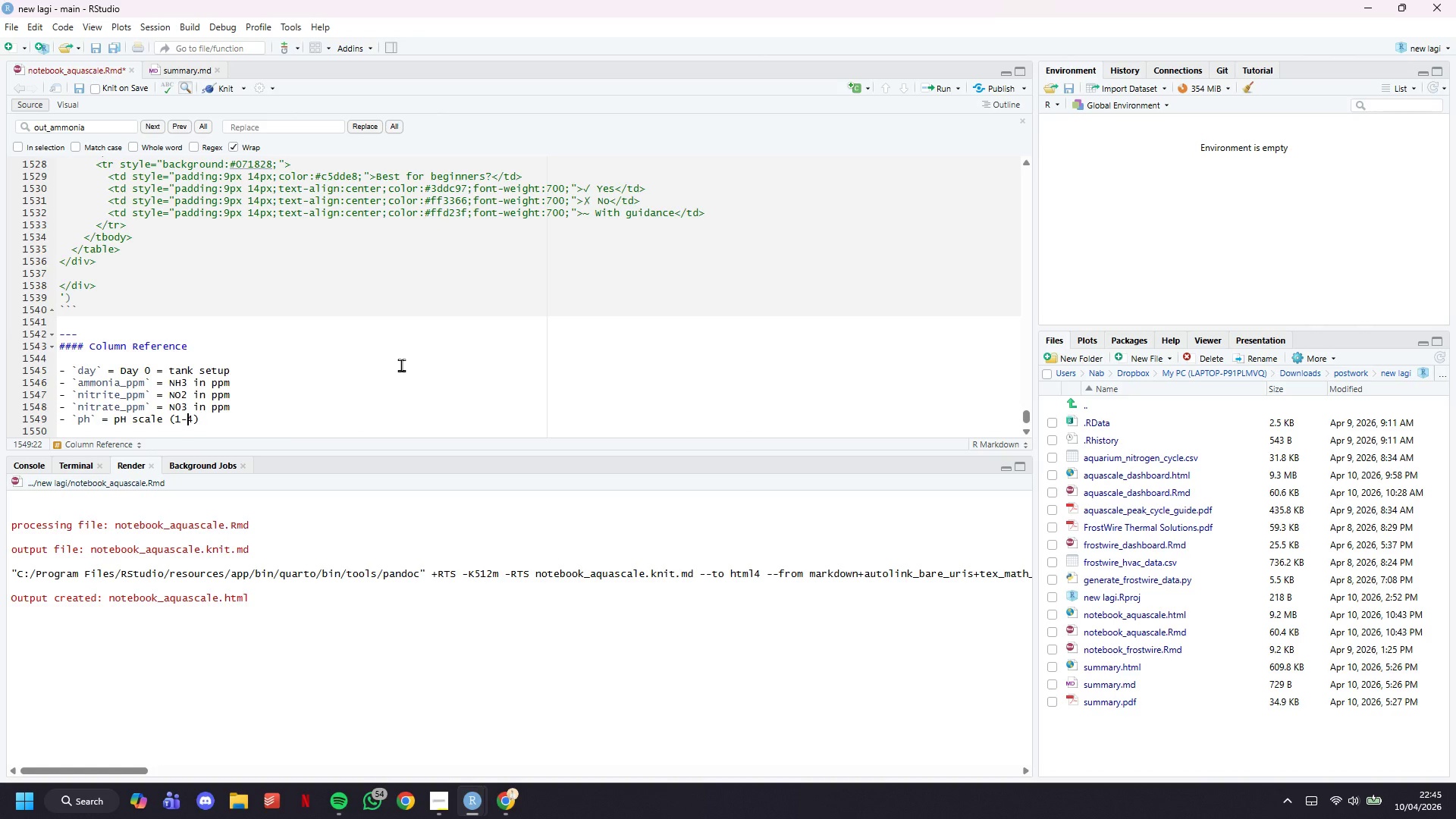 
key(ArrowLeft)
 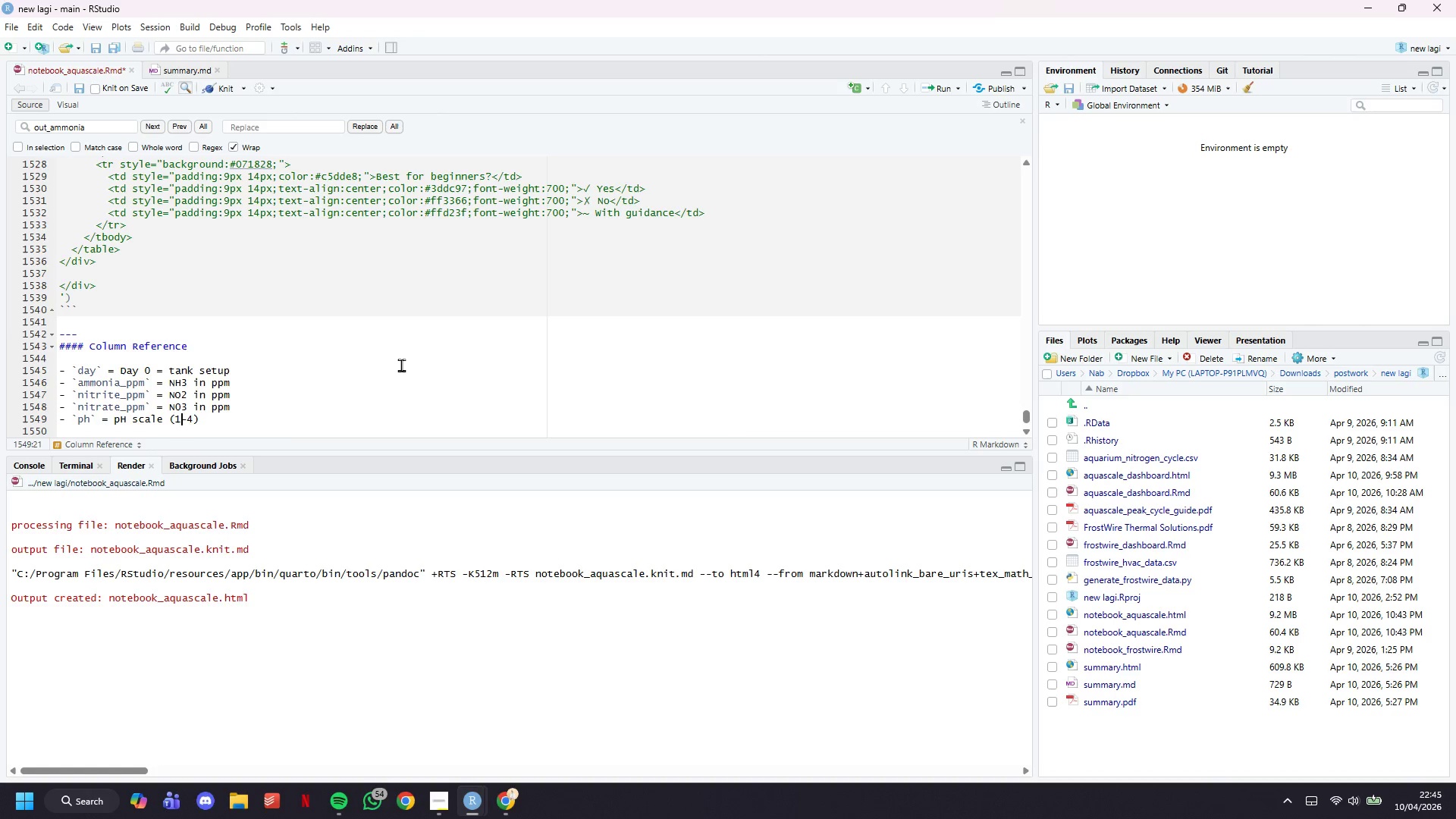 
key(ArrowLeft)
 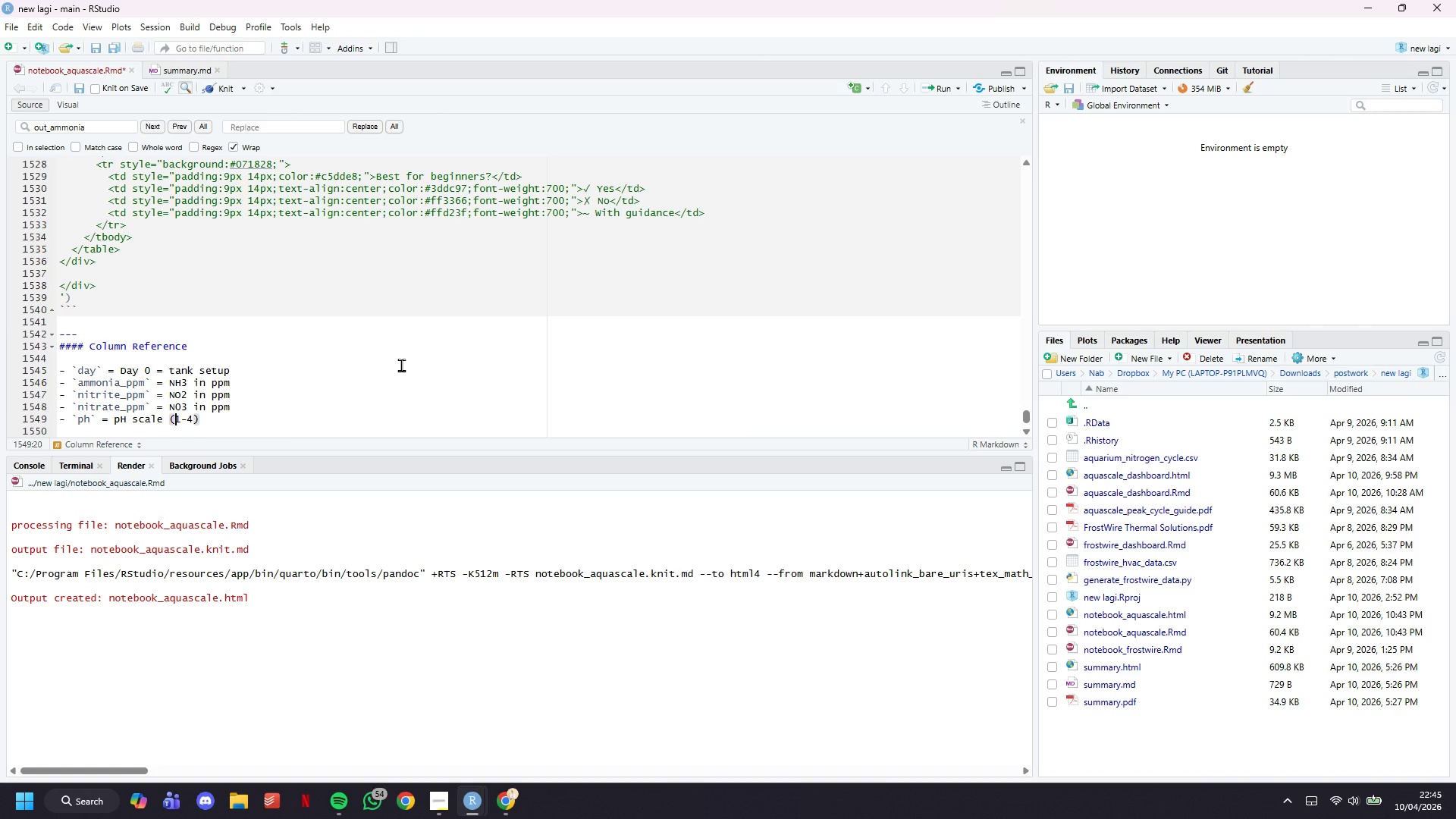 
key(ArrowRight)
 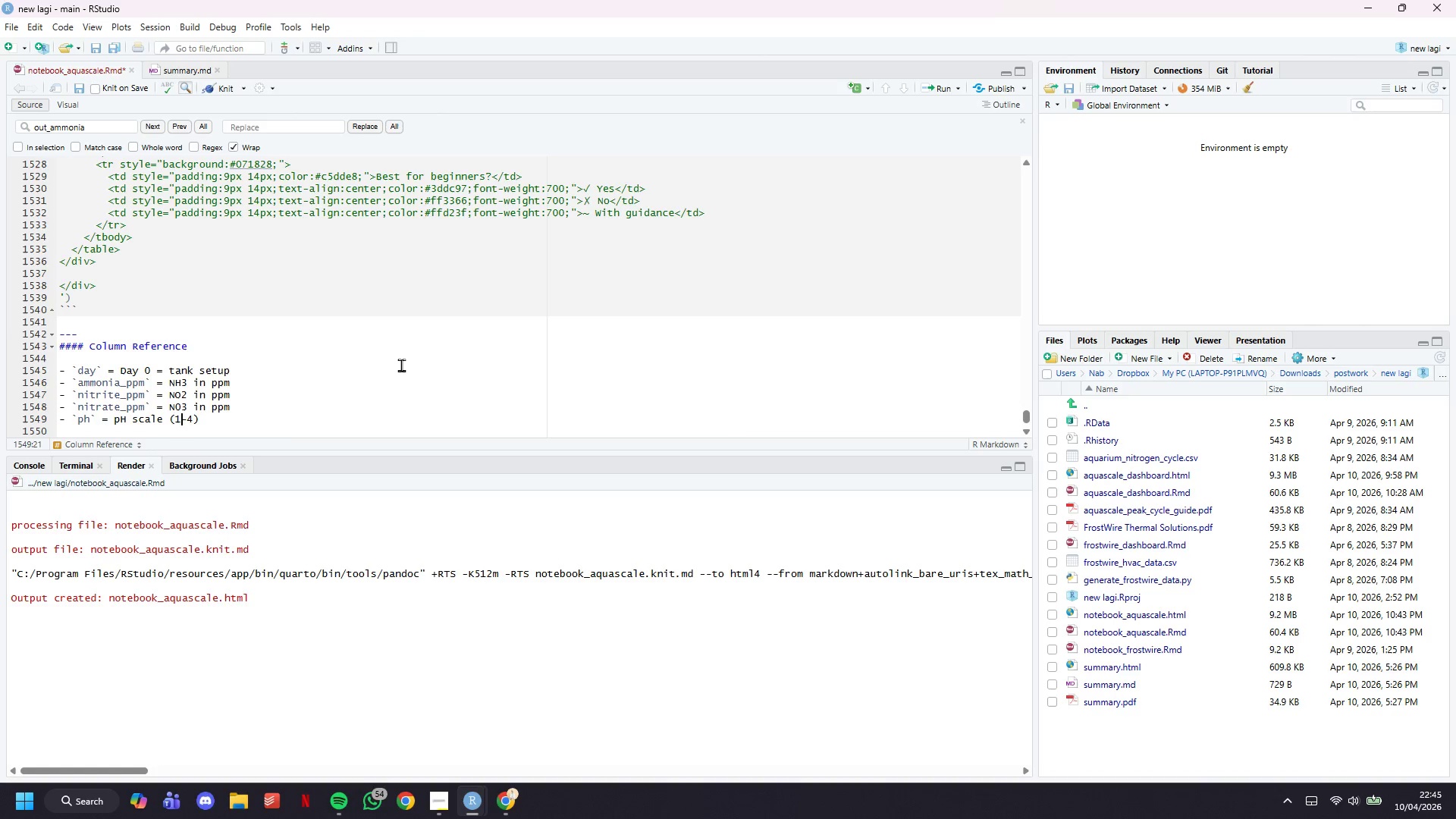 
key(Backspace)
 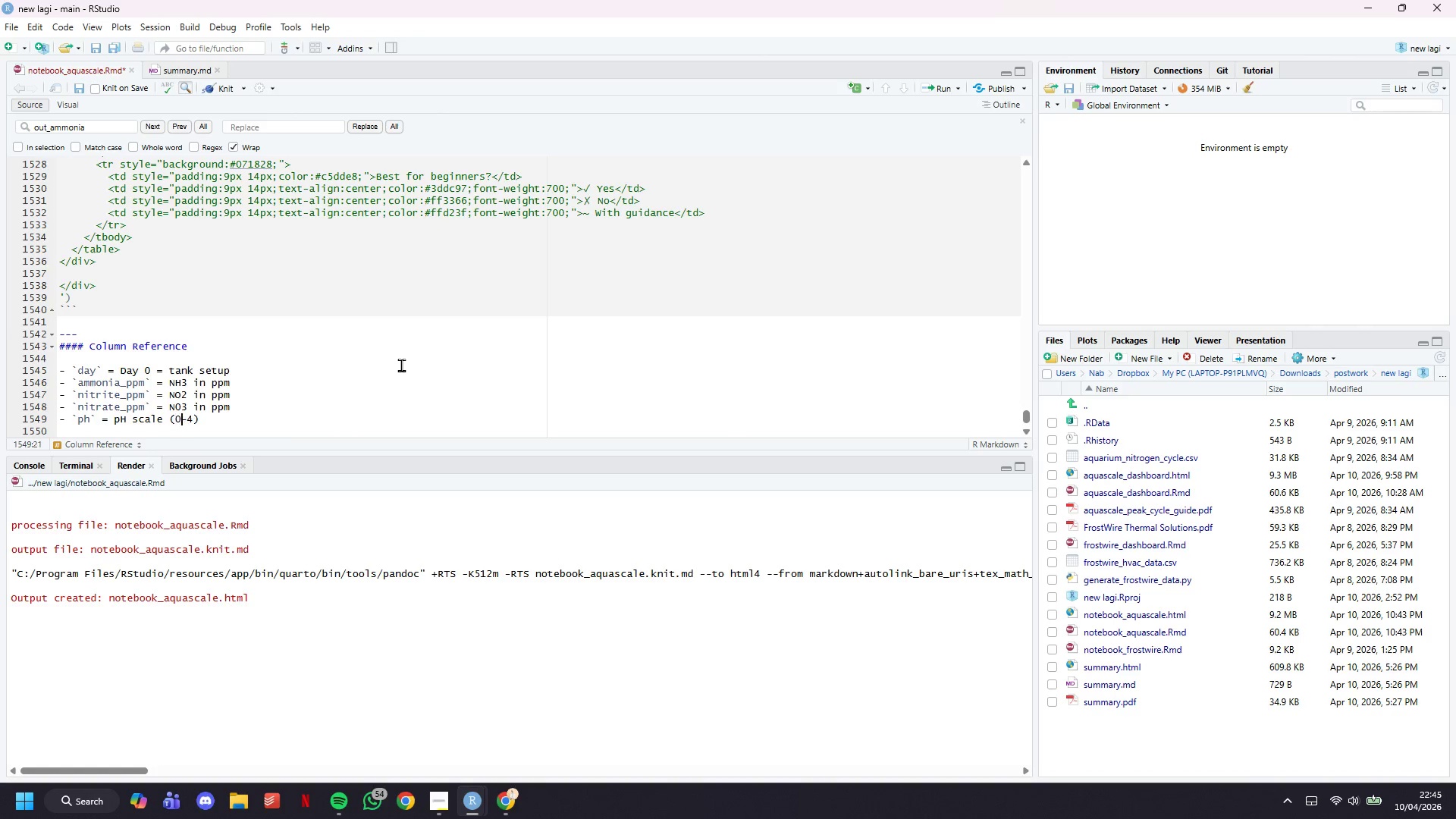 
key(0)
 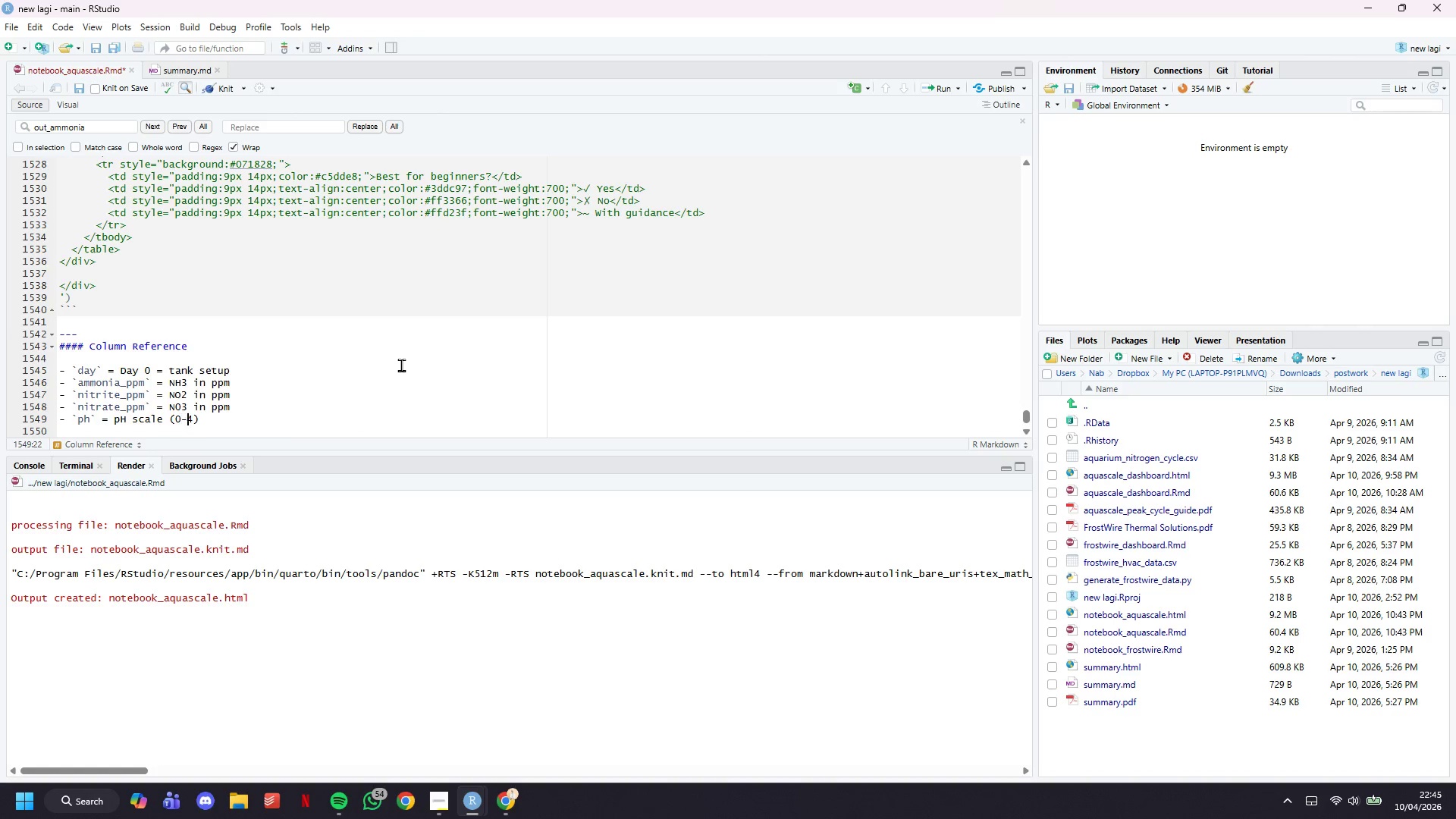 
key(ArrowRight)
 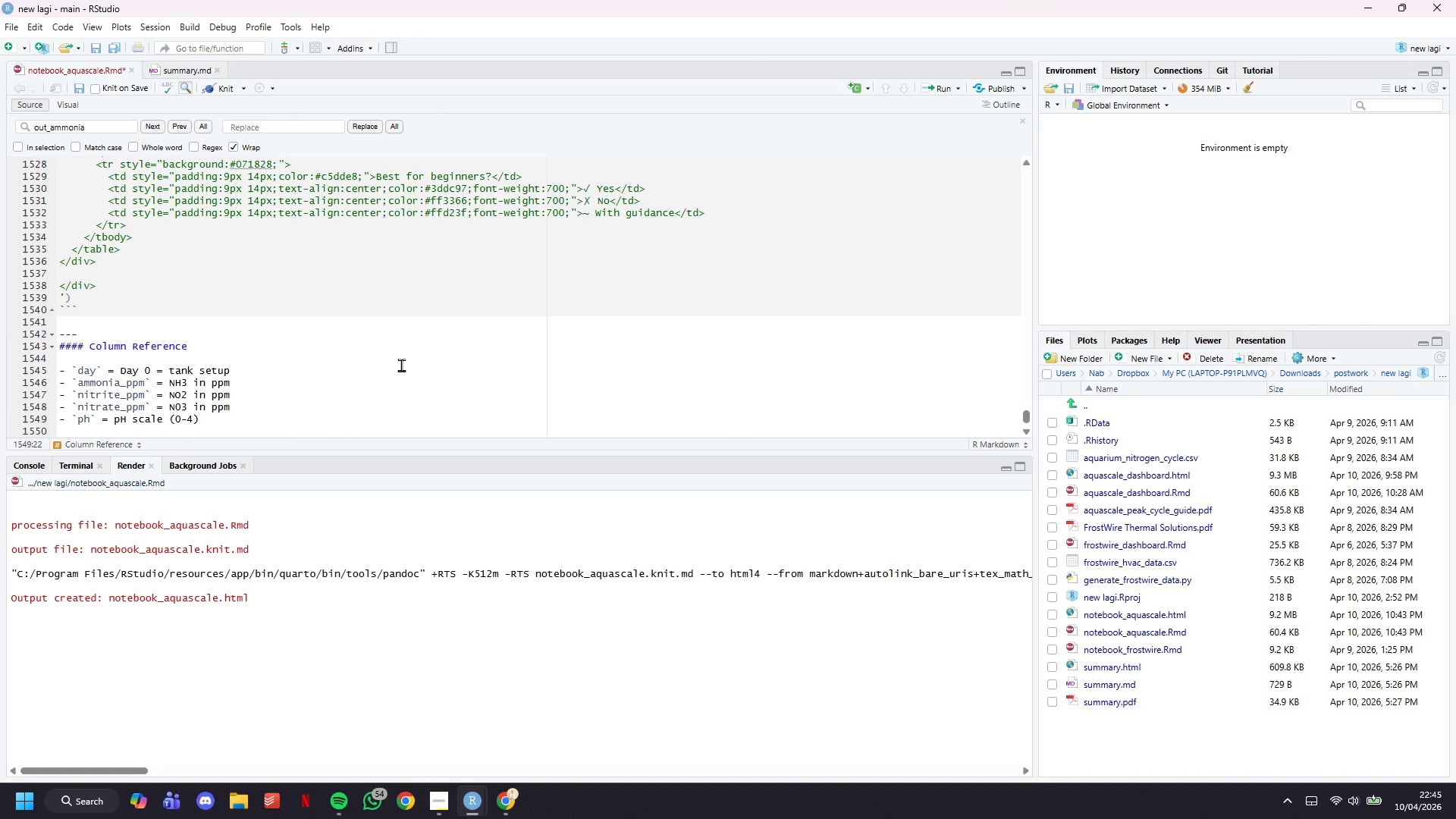 
key(1)
 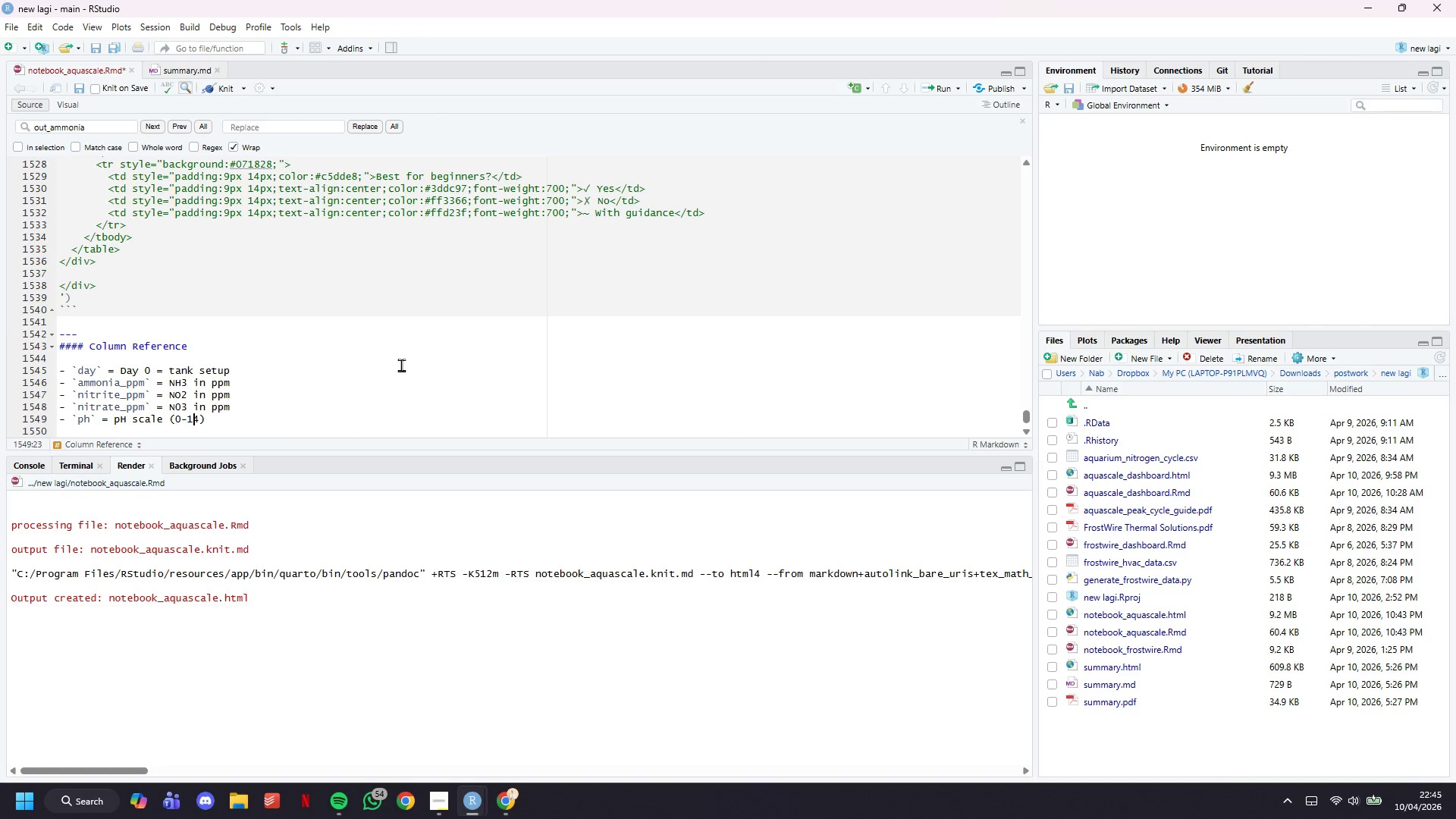 
key(ArrowRight)
 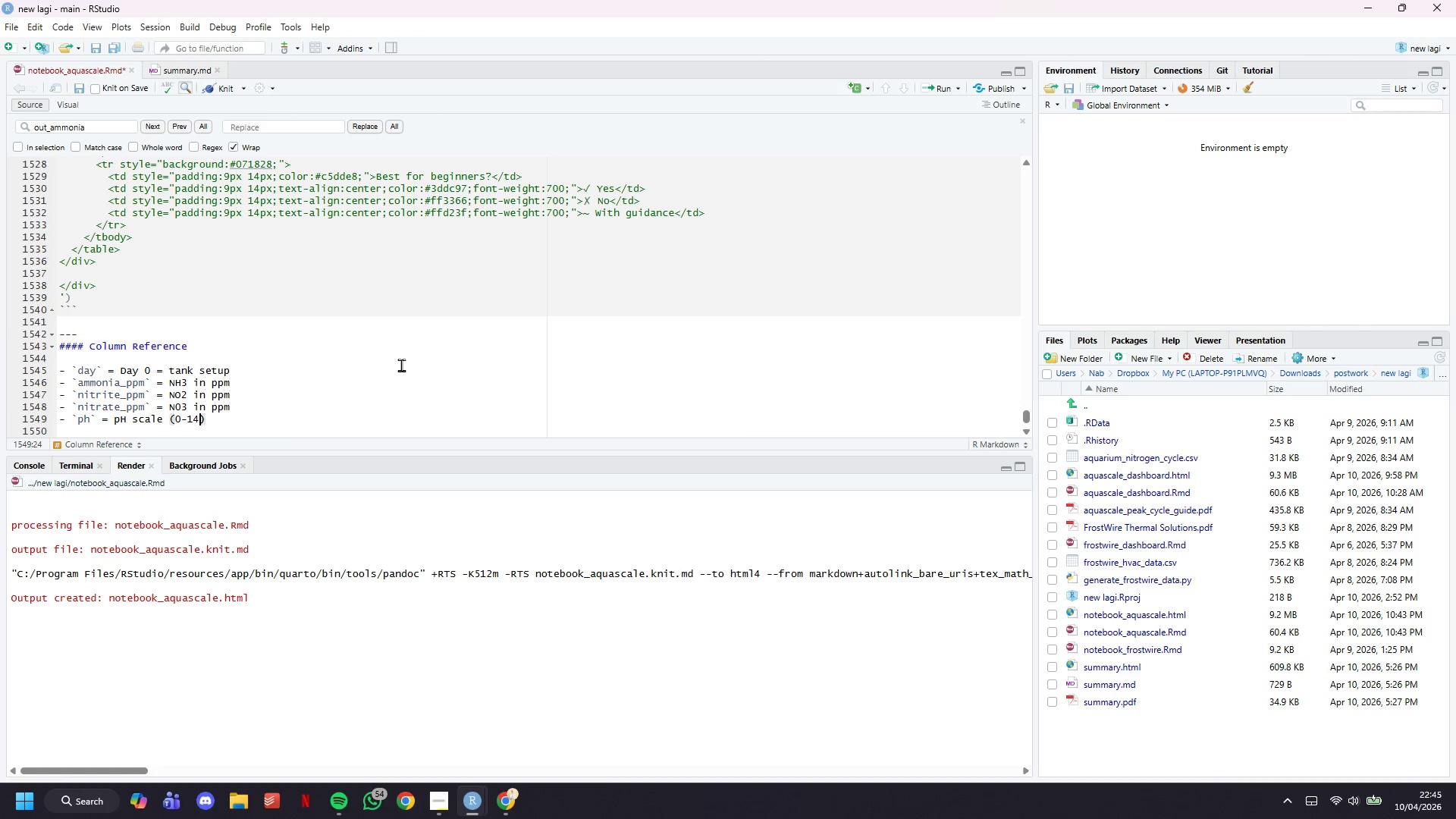 
key(ArrowRight)
 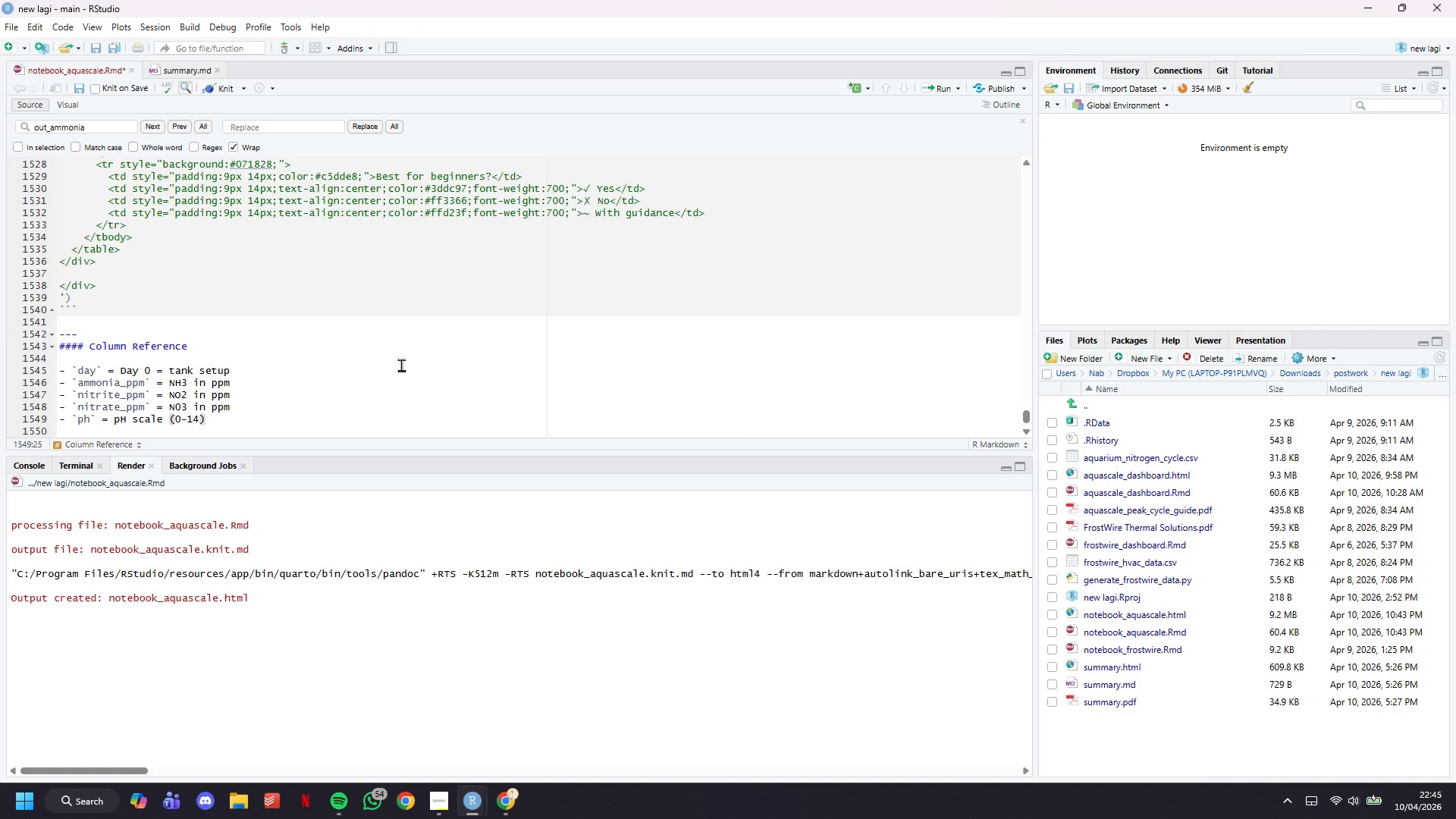 
key(Enter)
 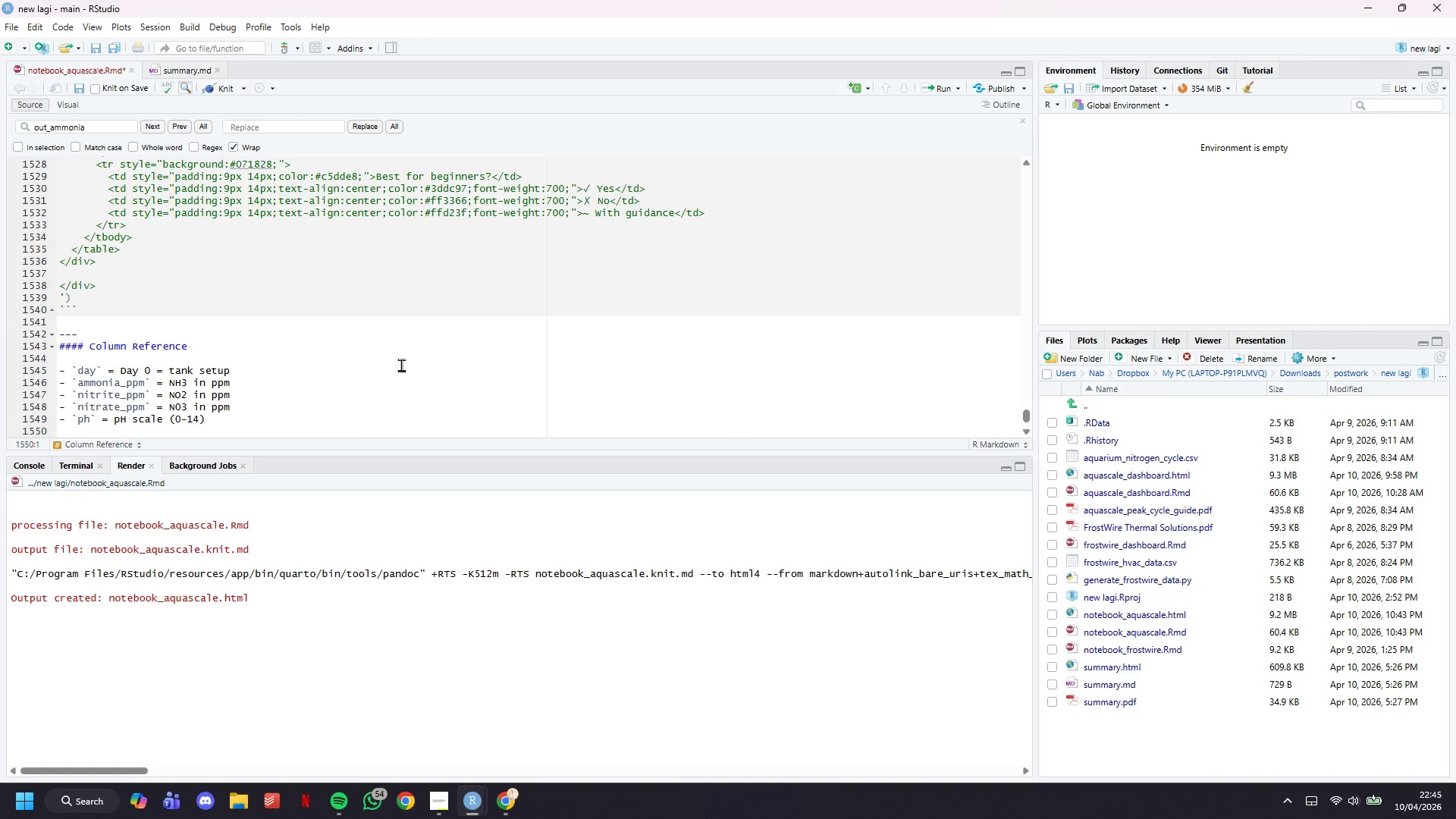 
key(Minus)
 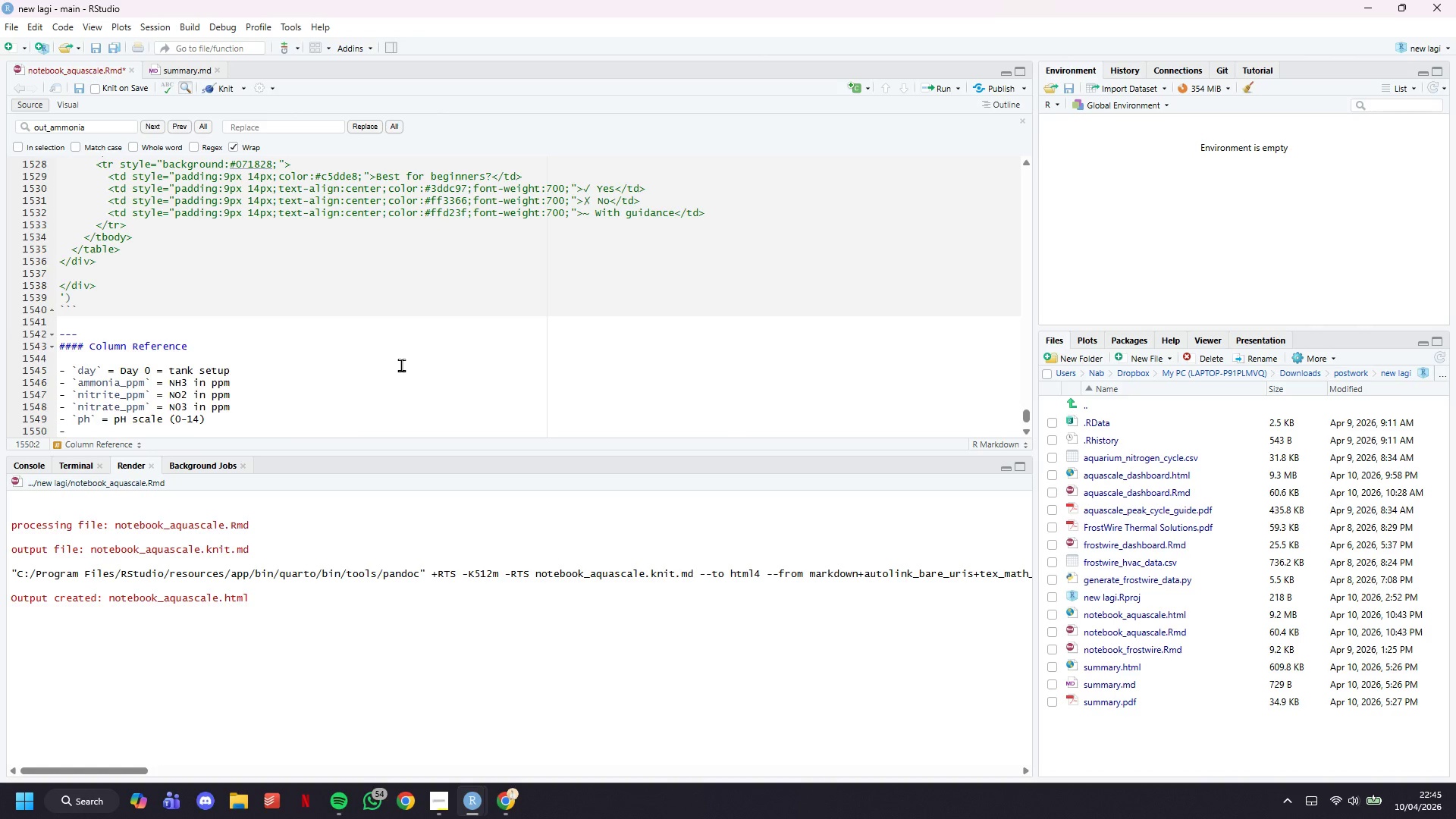 
key(Space)
 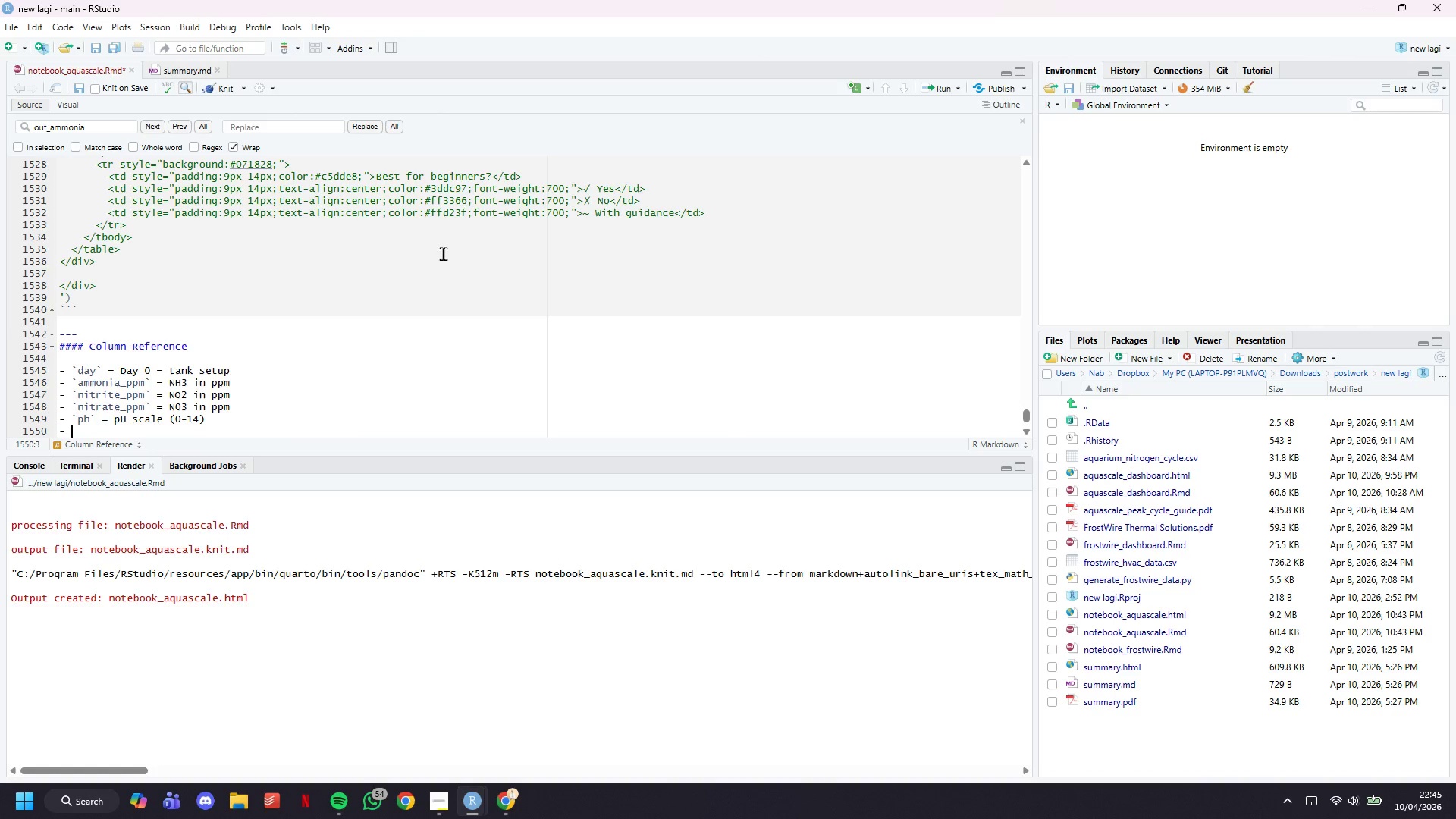 
scroll: coordinate [422, 181], scroll_direction: down, amount: 6.0
 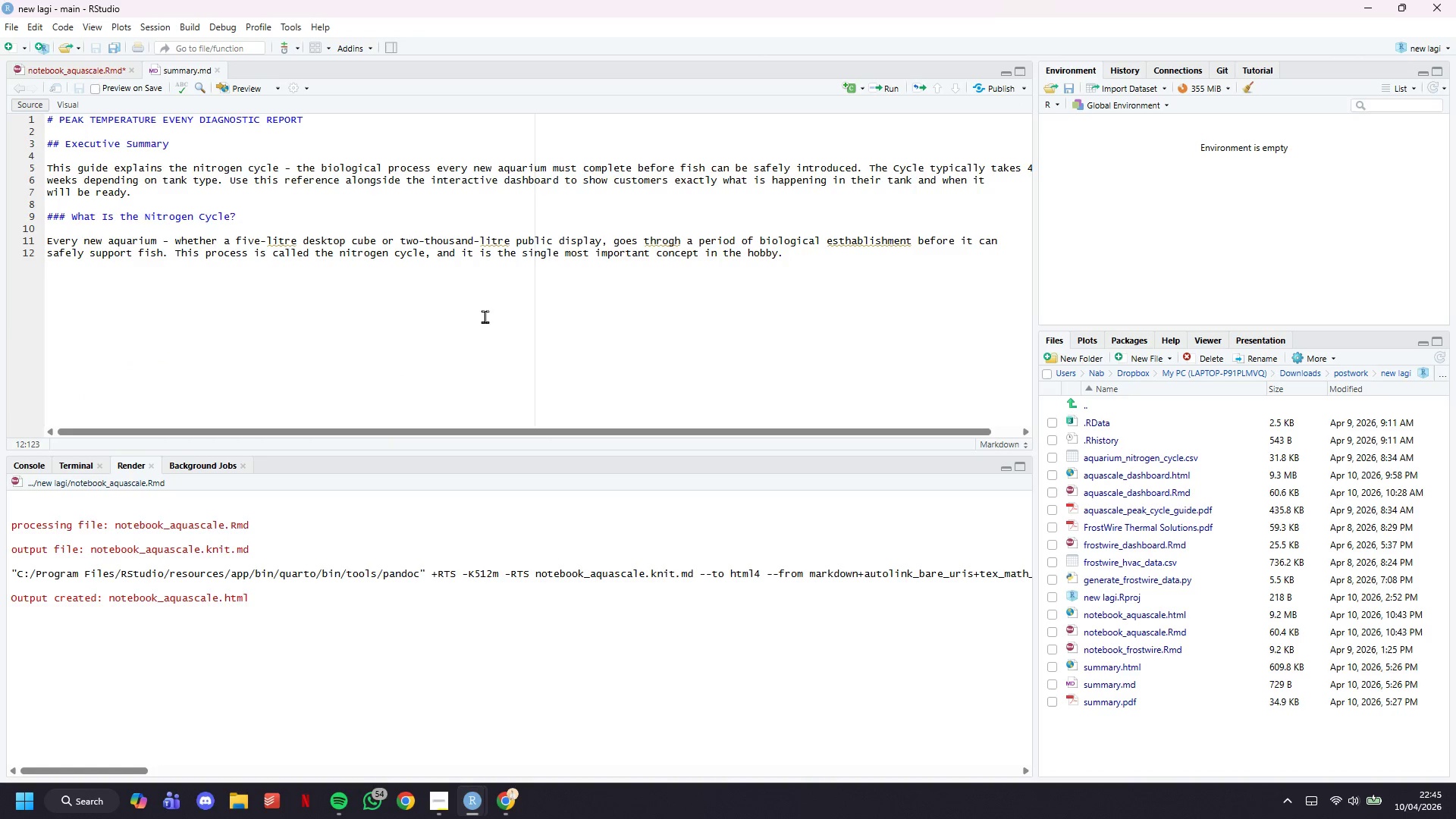 
scroll: coordinate [461, 321], scroll_direction: up, amount: 3.0
 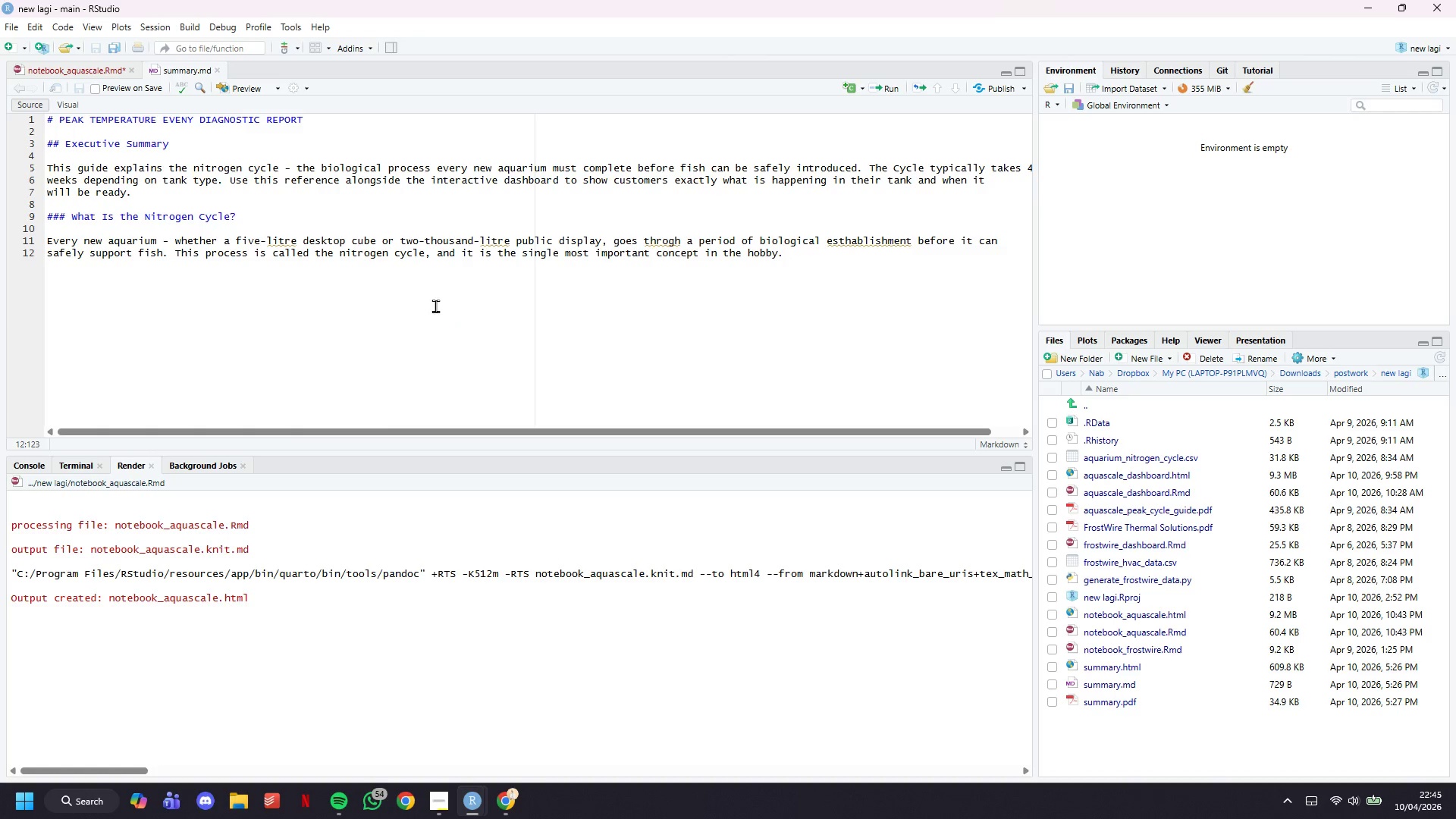 
scroll: coordinate [447, 315], scroll_direction: down, amount: 1.0
 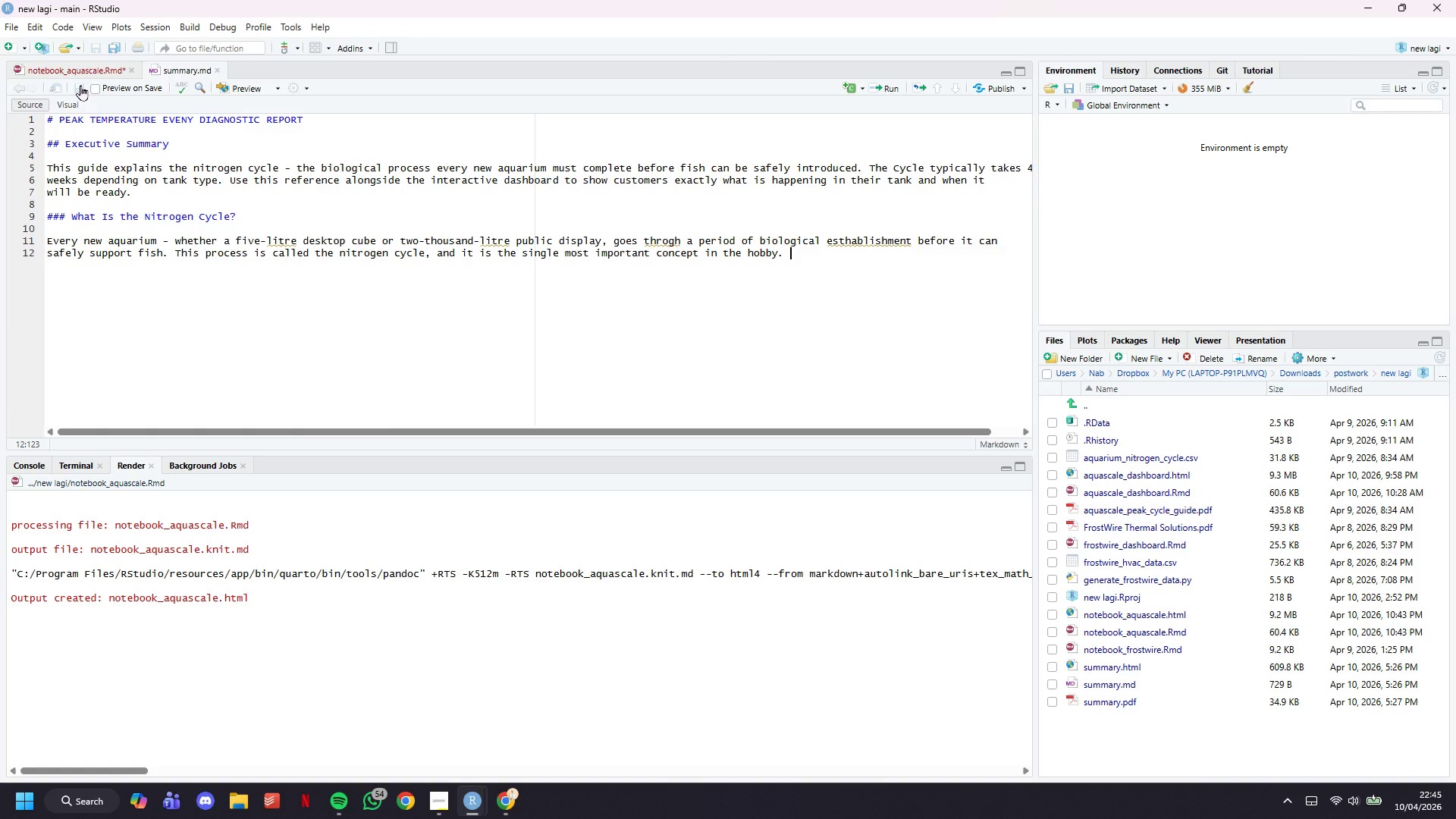 
left_click([80, 73])
 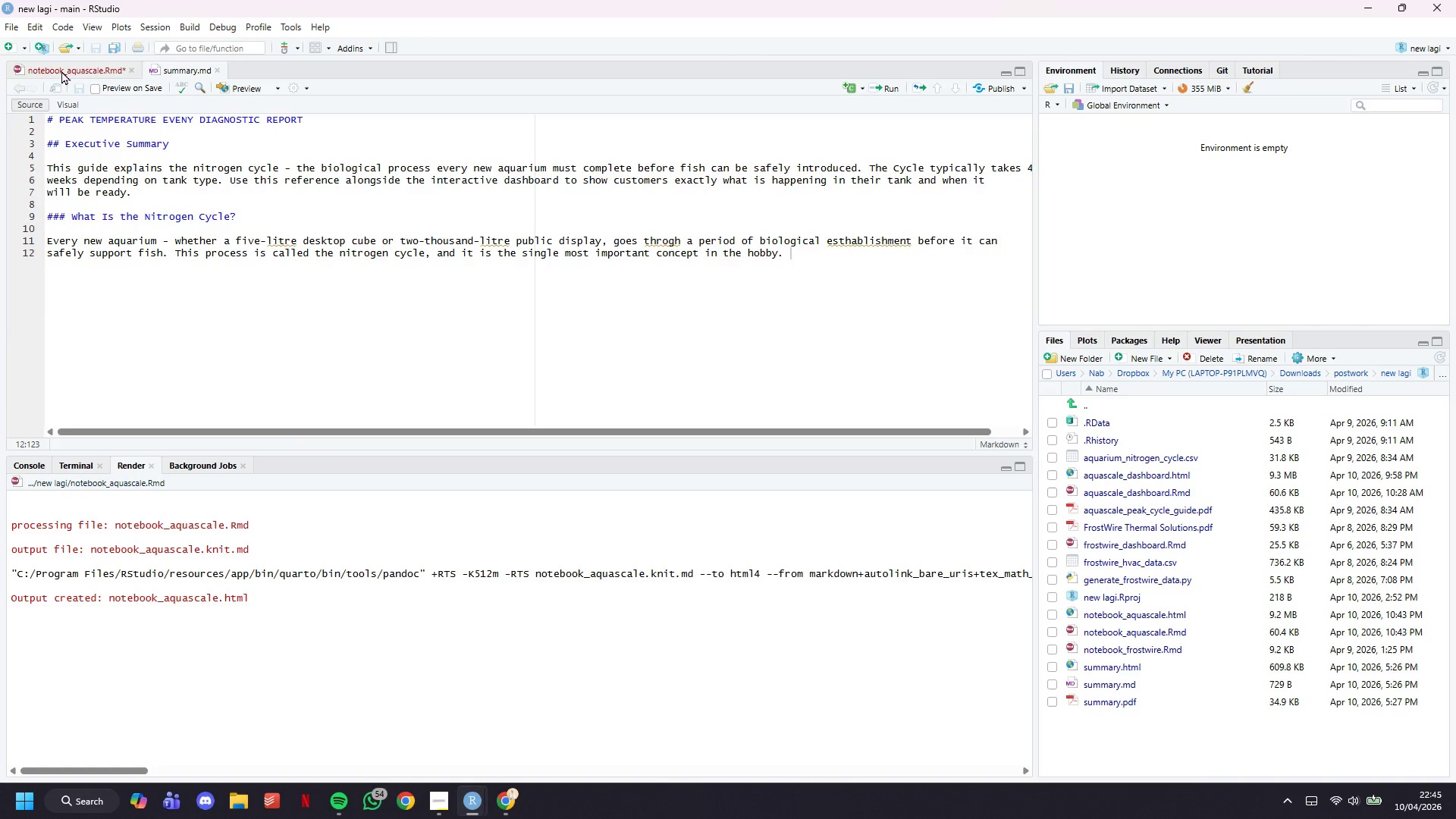 
scroll: coordinate [403, 278], scroll_direction: down, amount: 5.0
 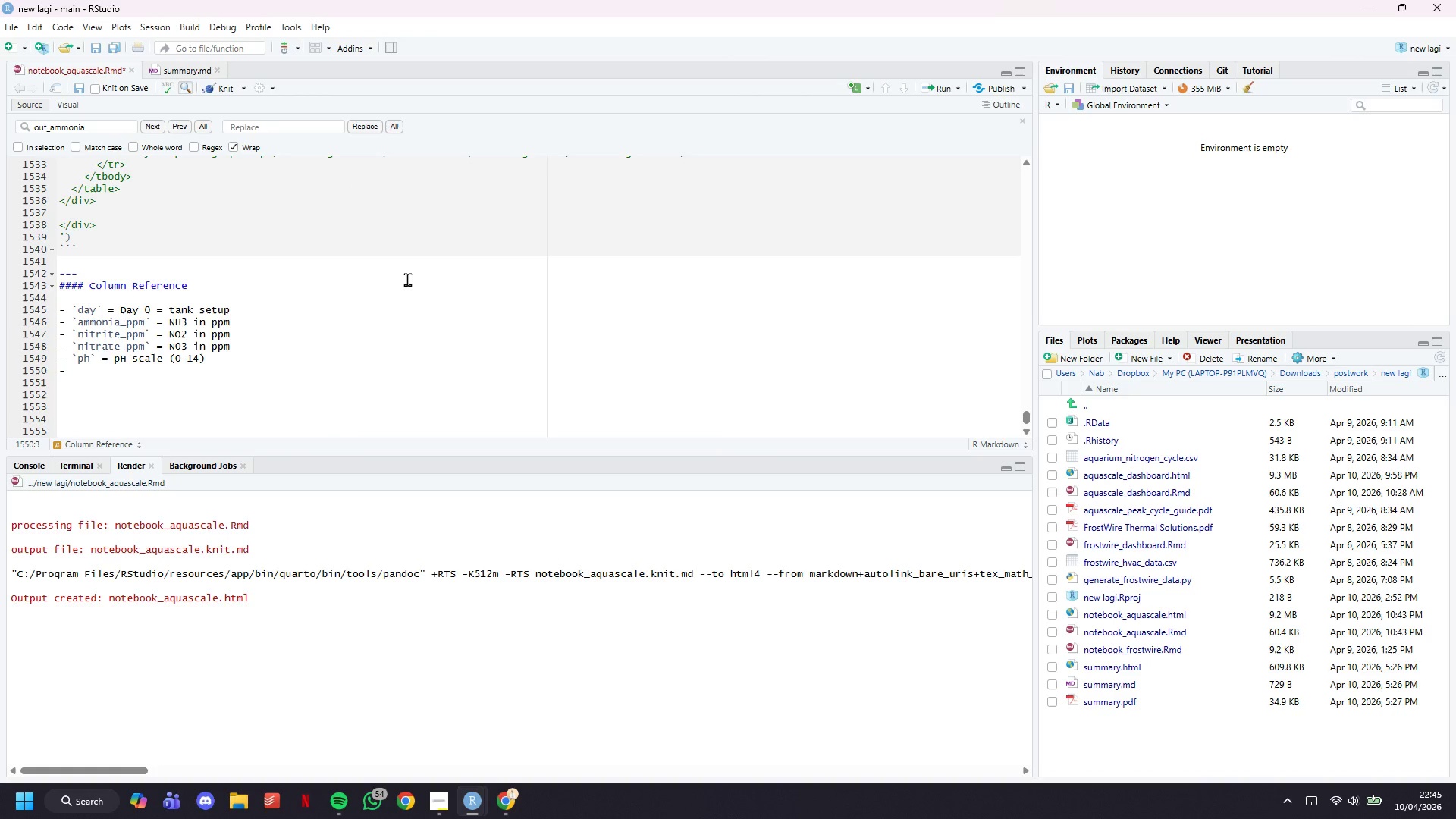 
key(Backquote)
 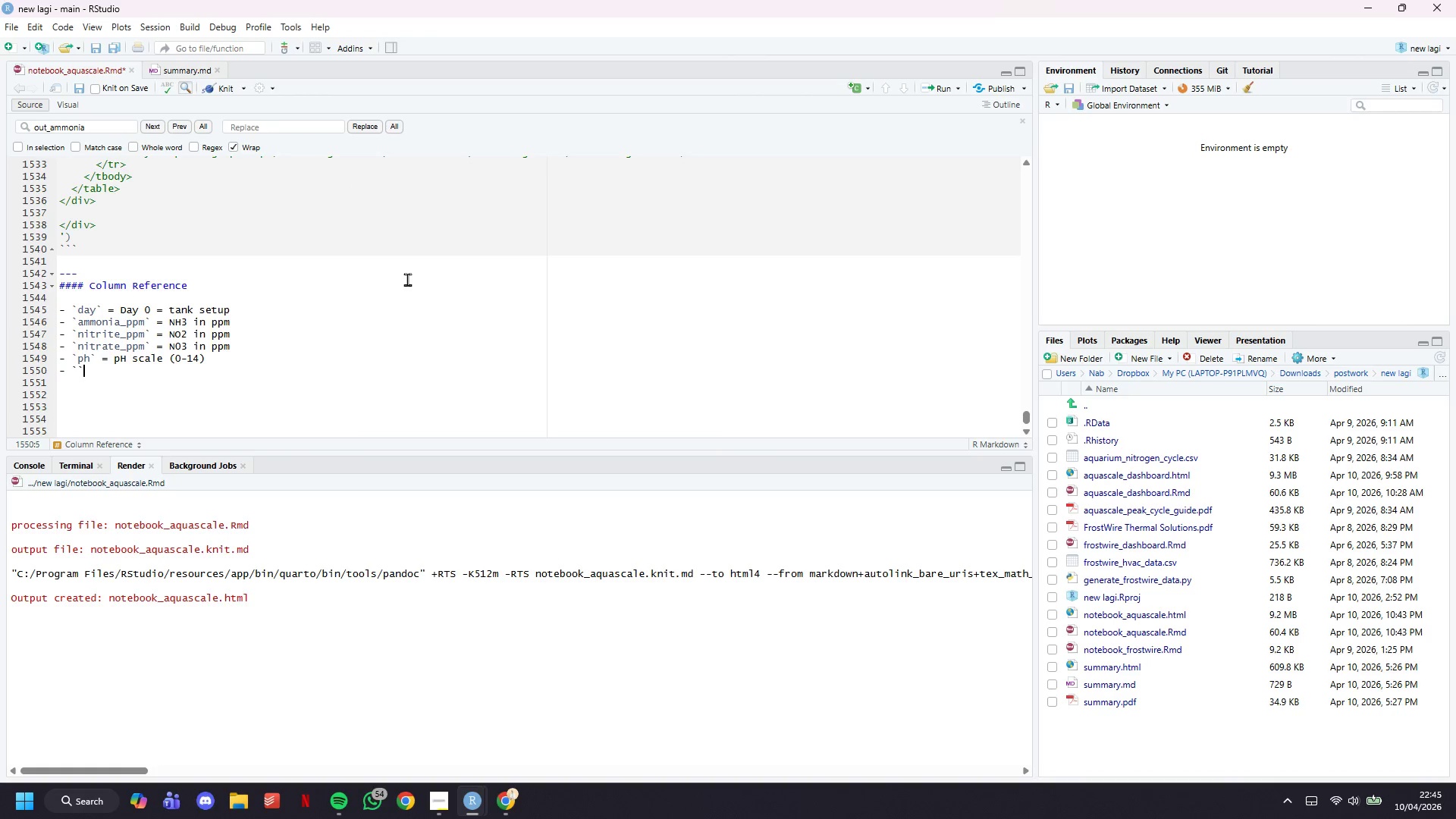 
key(Backquote)
 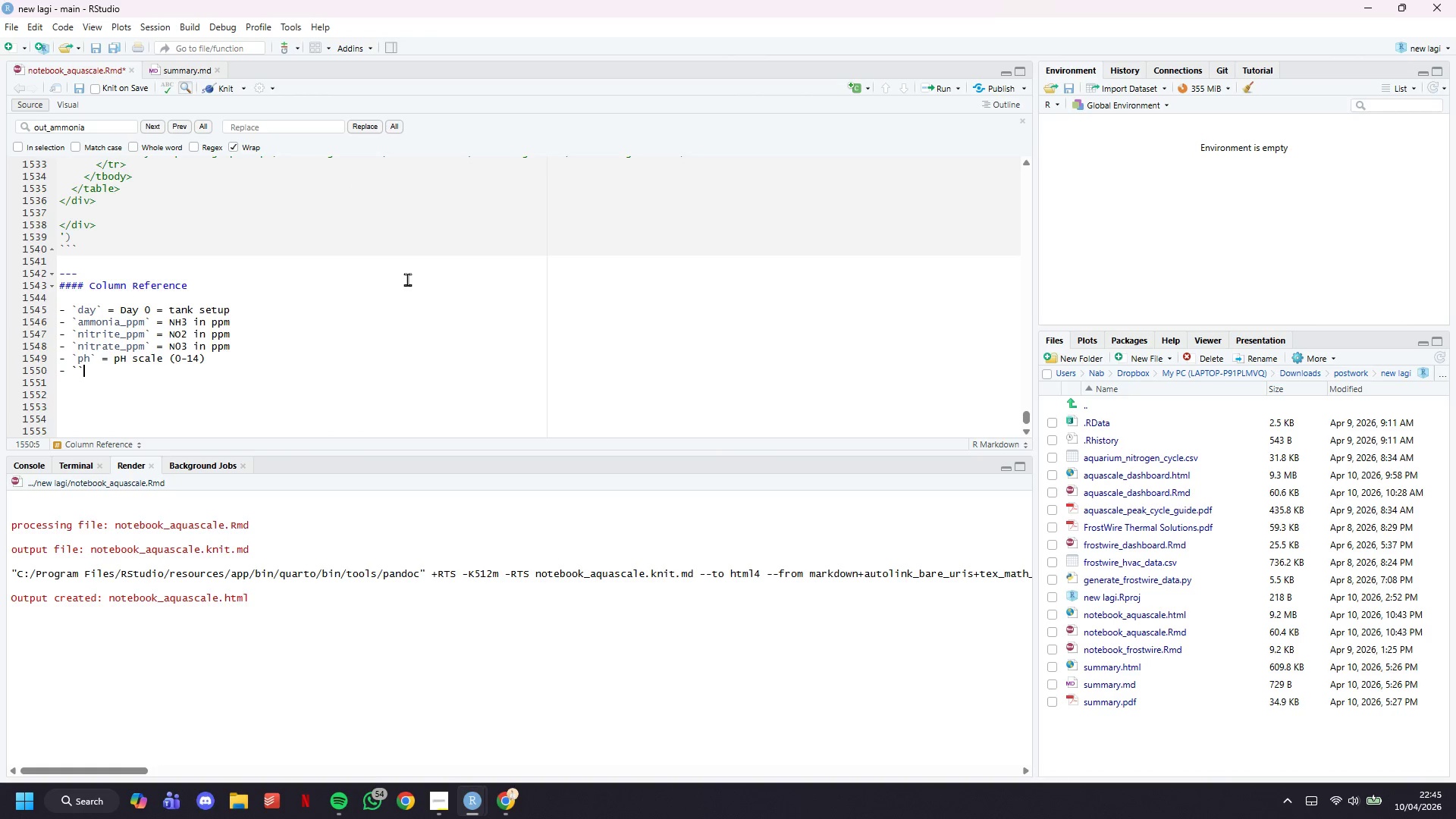 
key(ArrowLeft)
 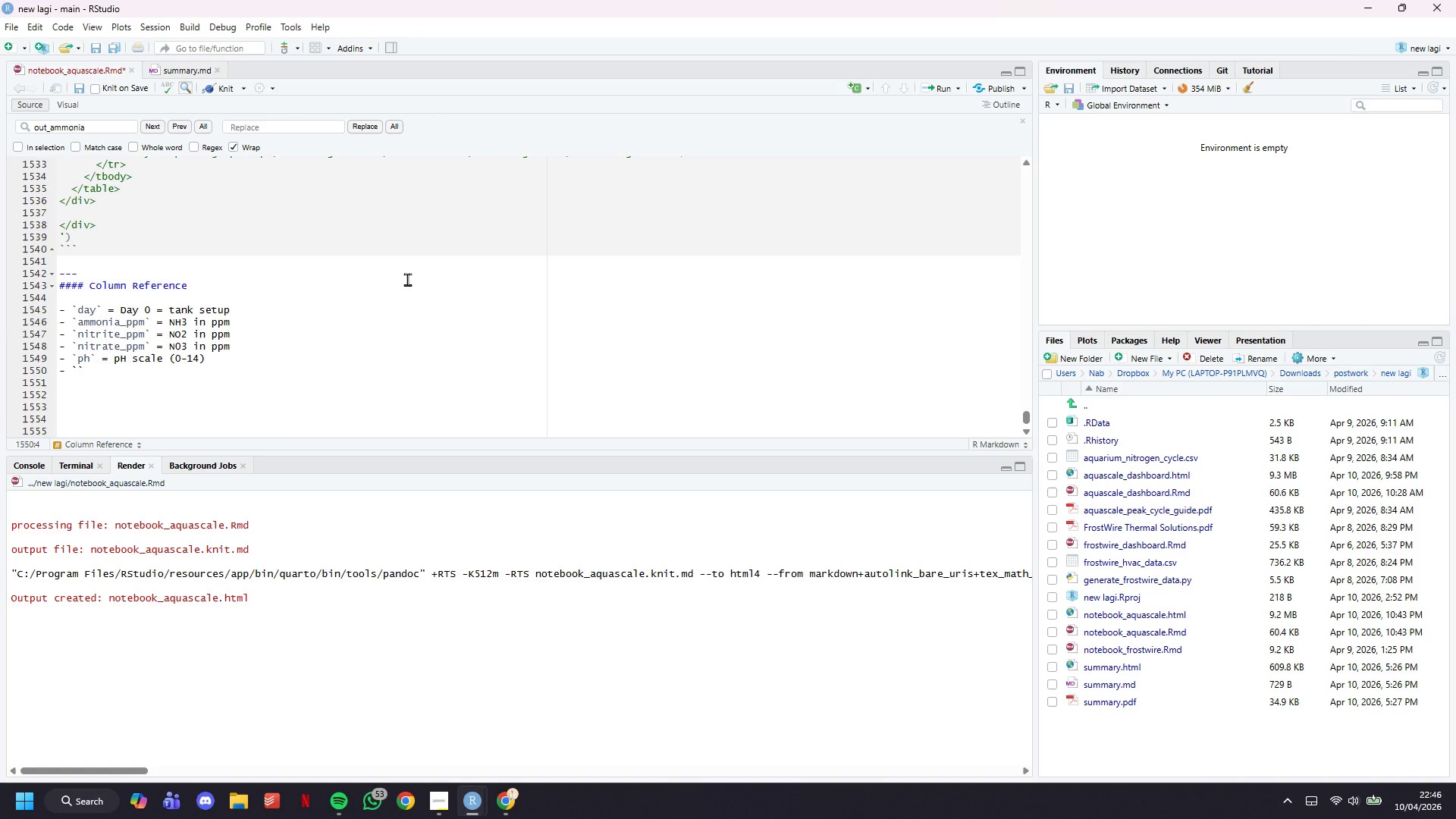 
wait(55.62)
 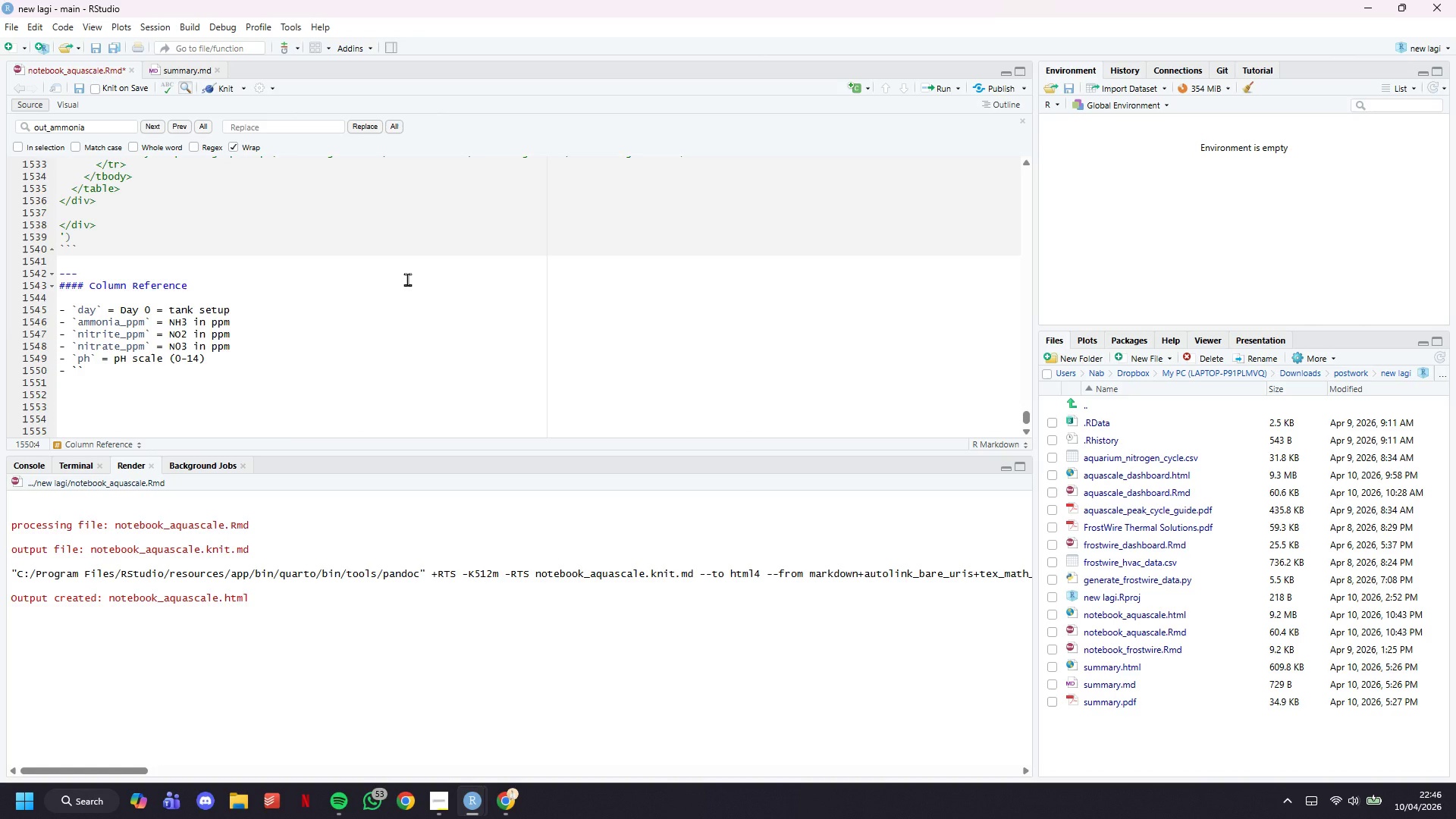 
type(temp_c)
 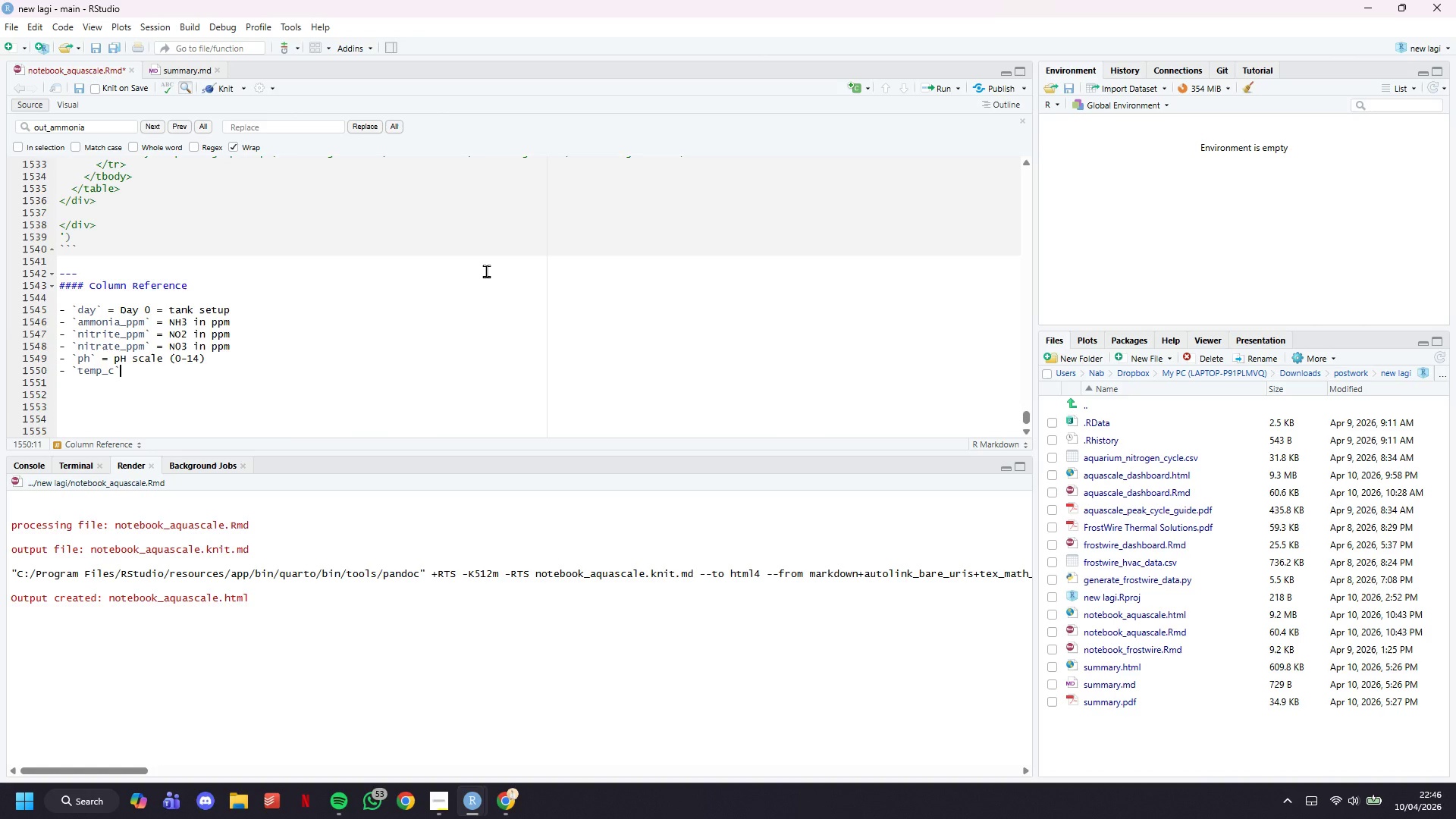 
key(ArrowRight)
 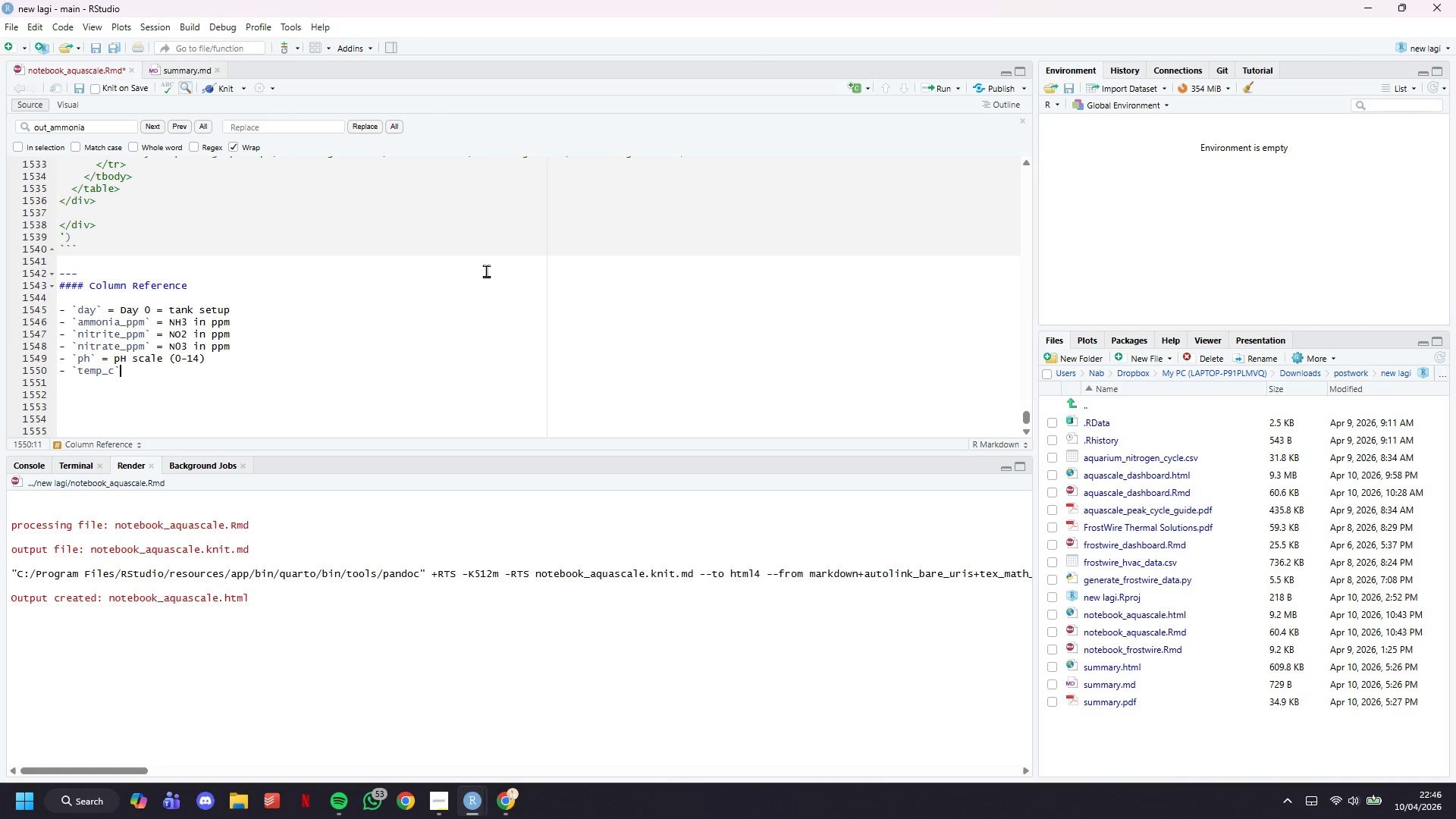 
type( - Water temp 'c)
 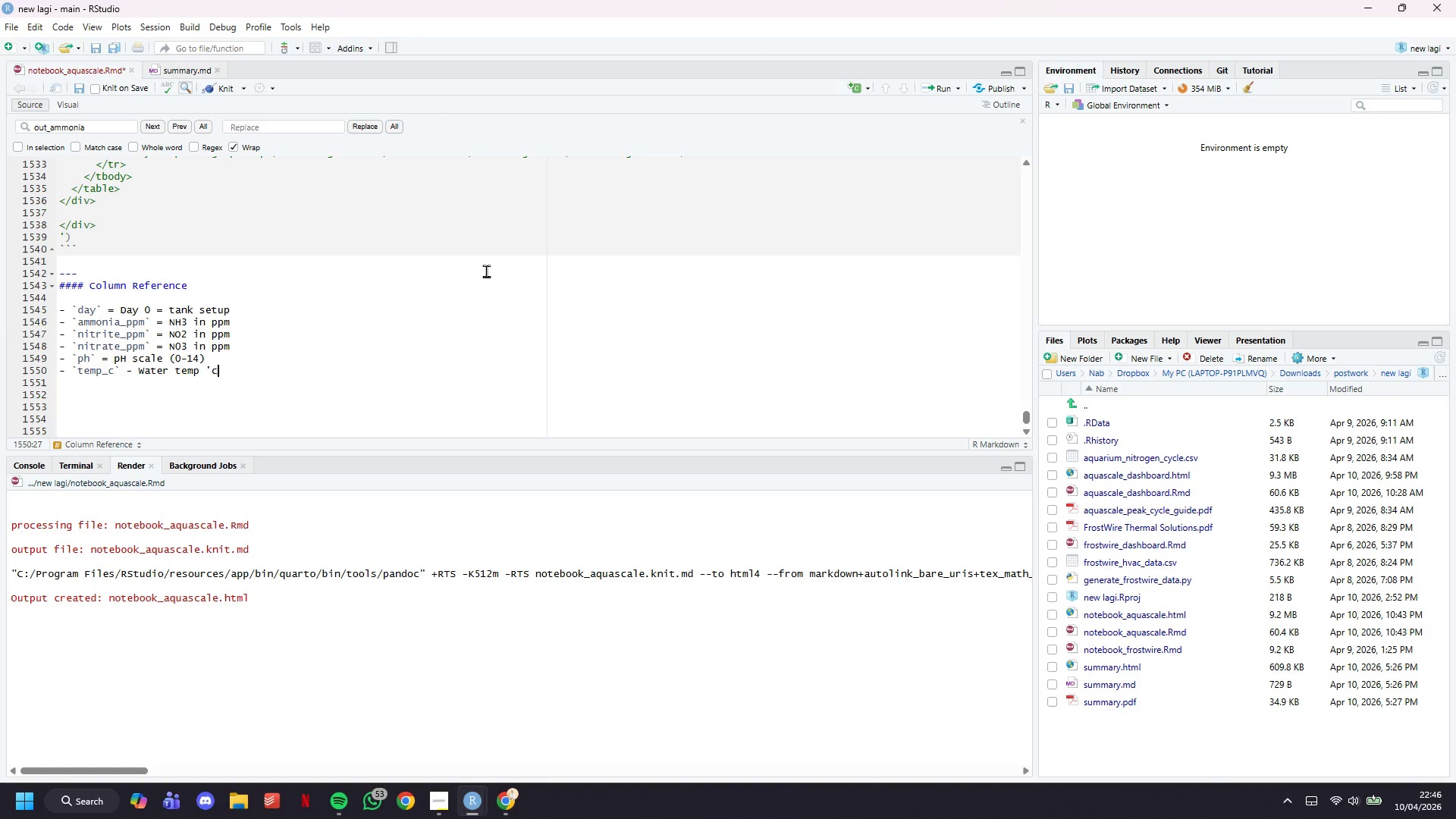 
key(Enter)
 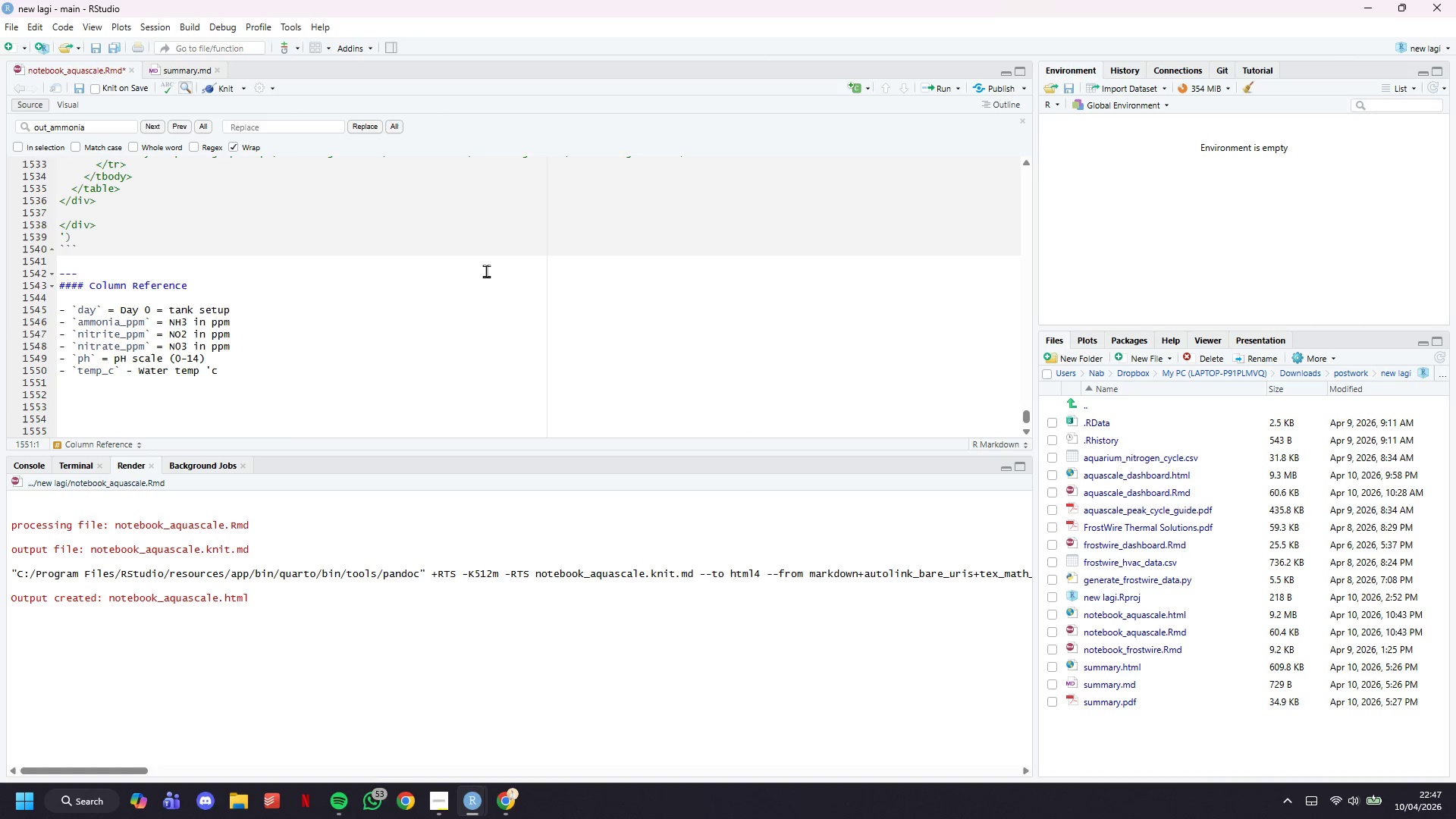 
key(Minus)
 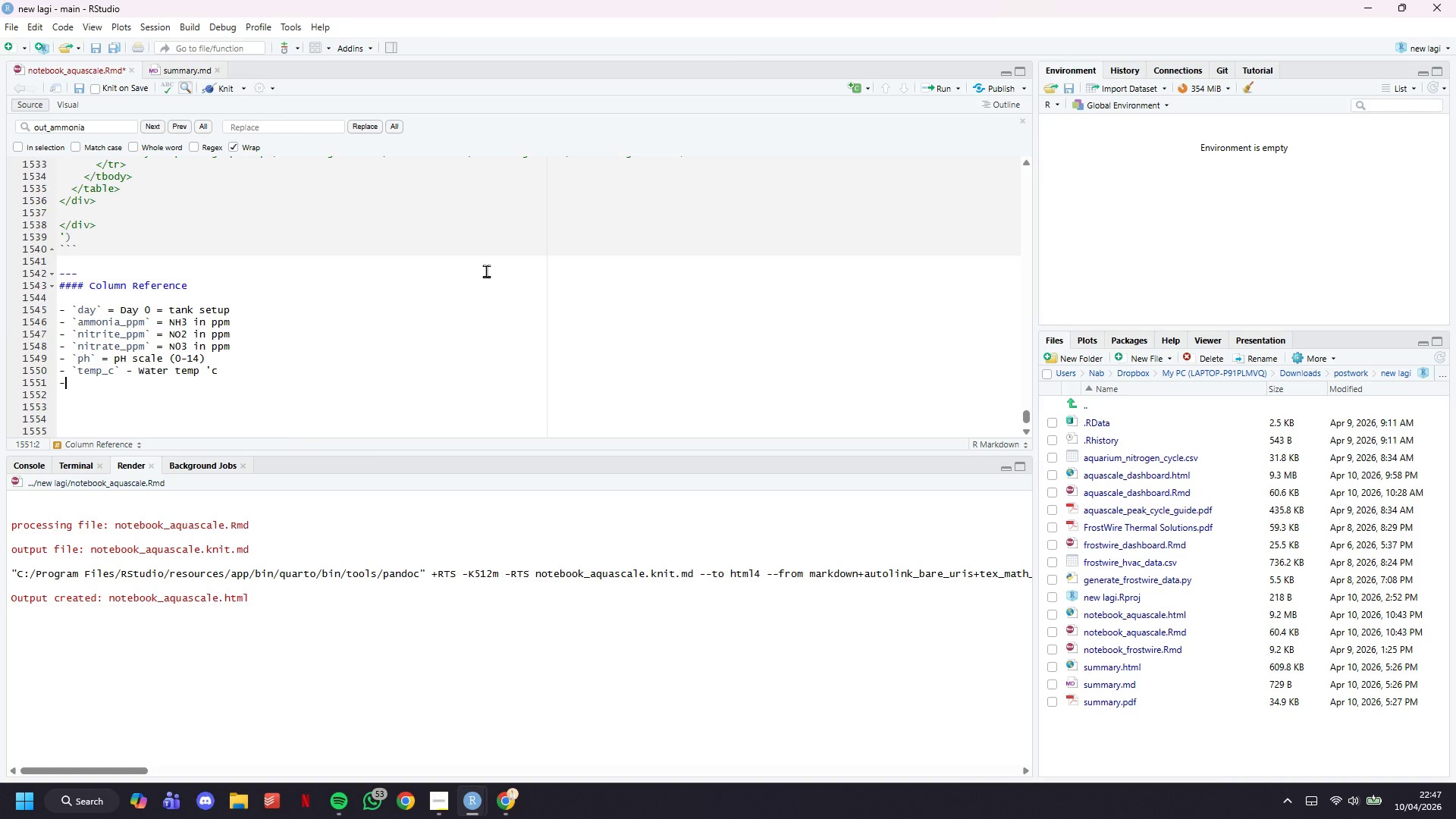 
key(Space)
 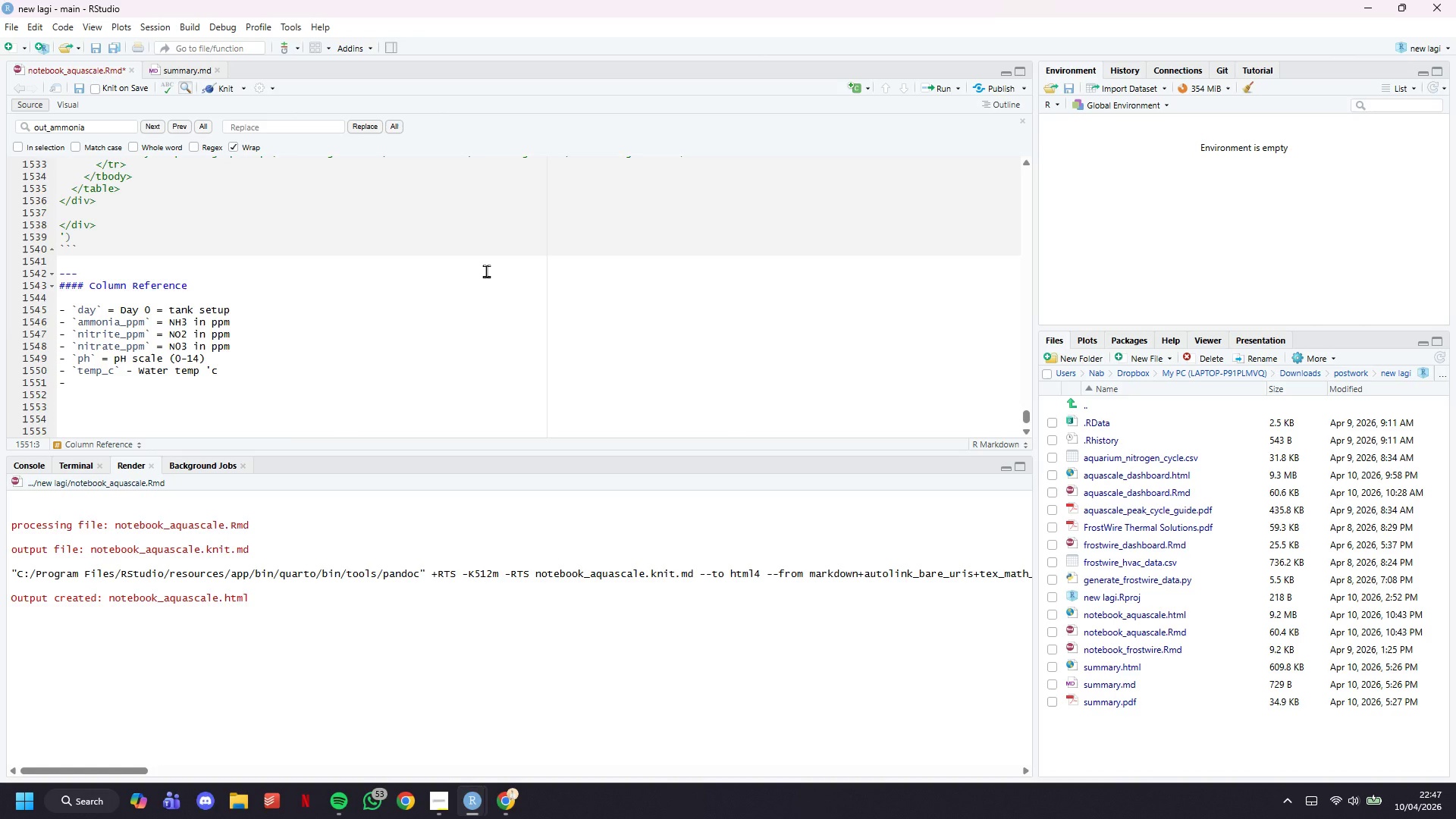 
key(Backquote)
 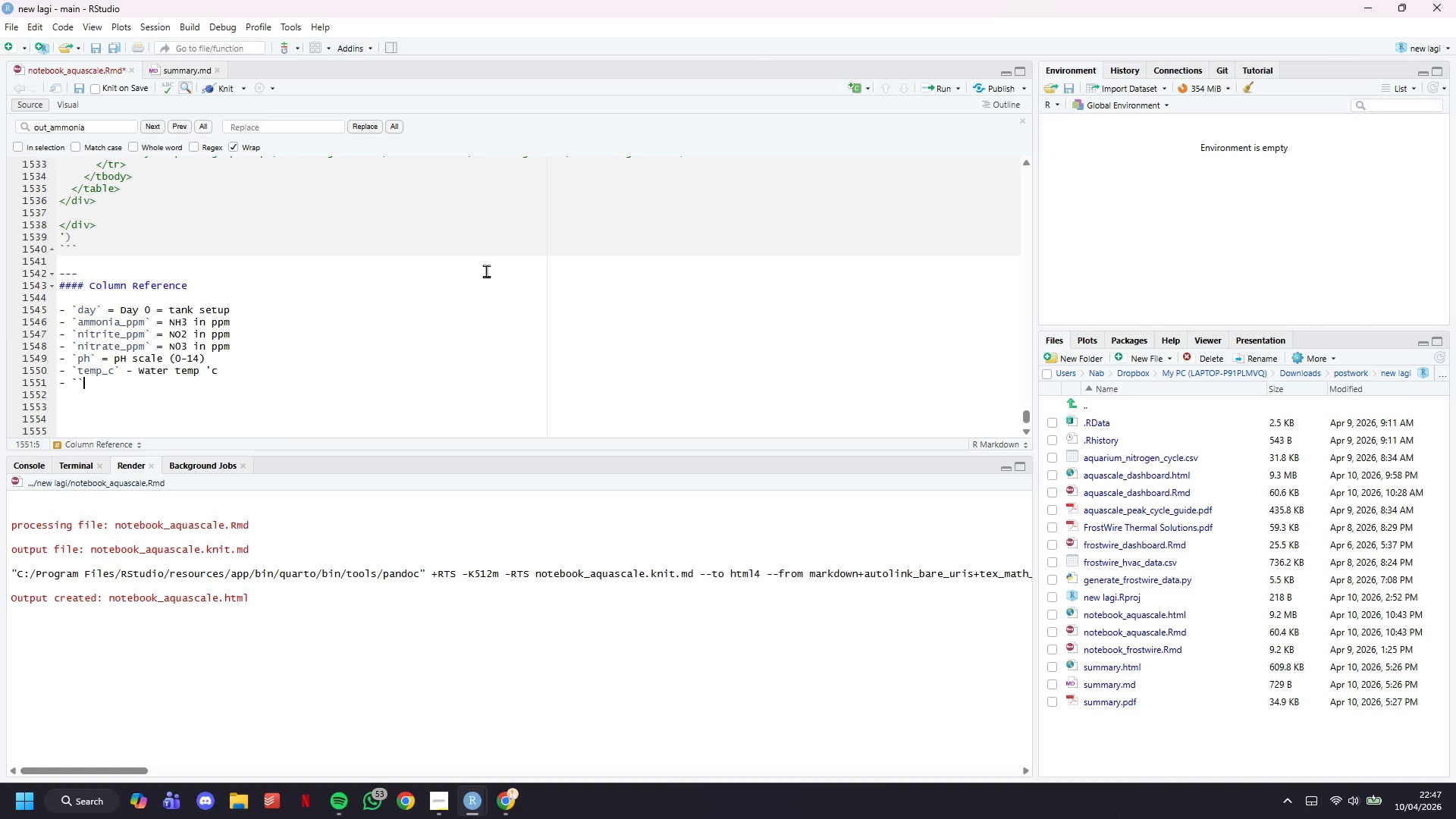 
key(Backquote)
 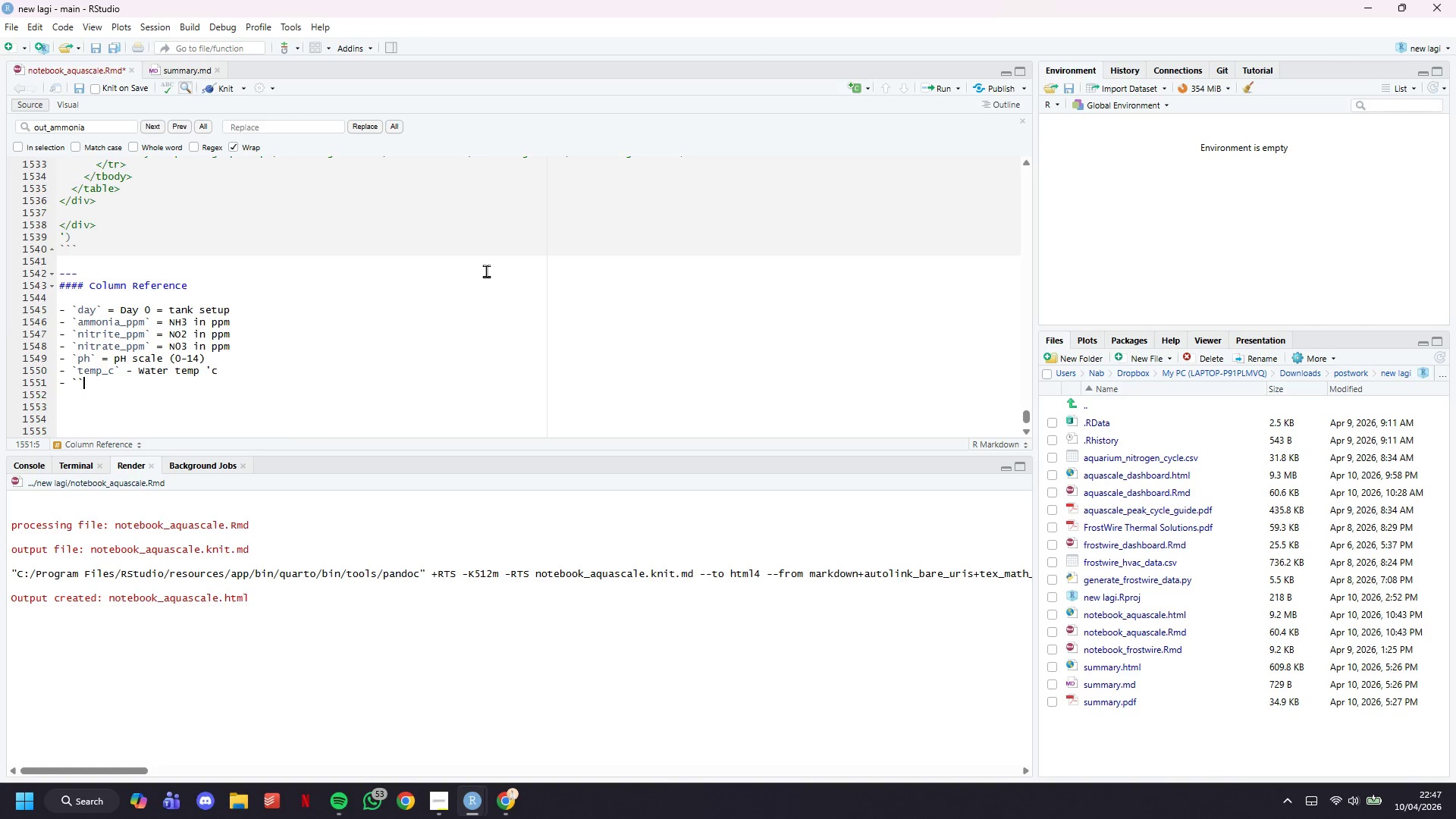 
key(ArrowLeft)
 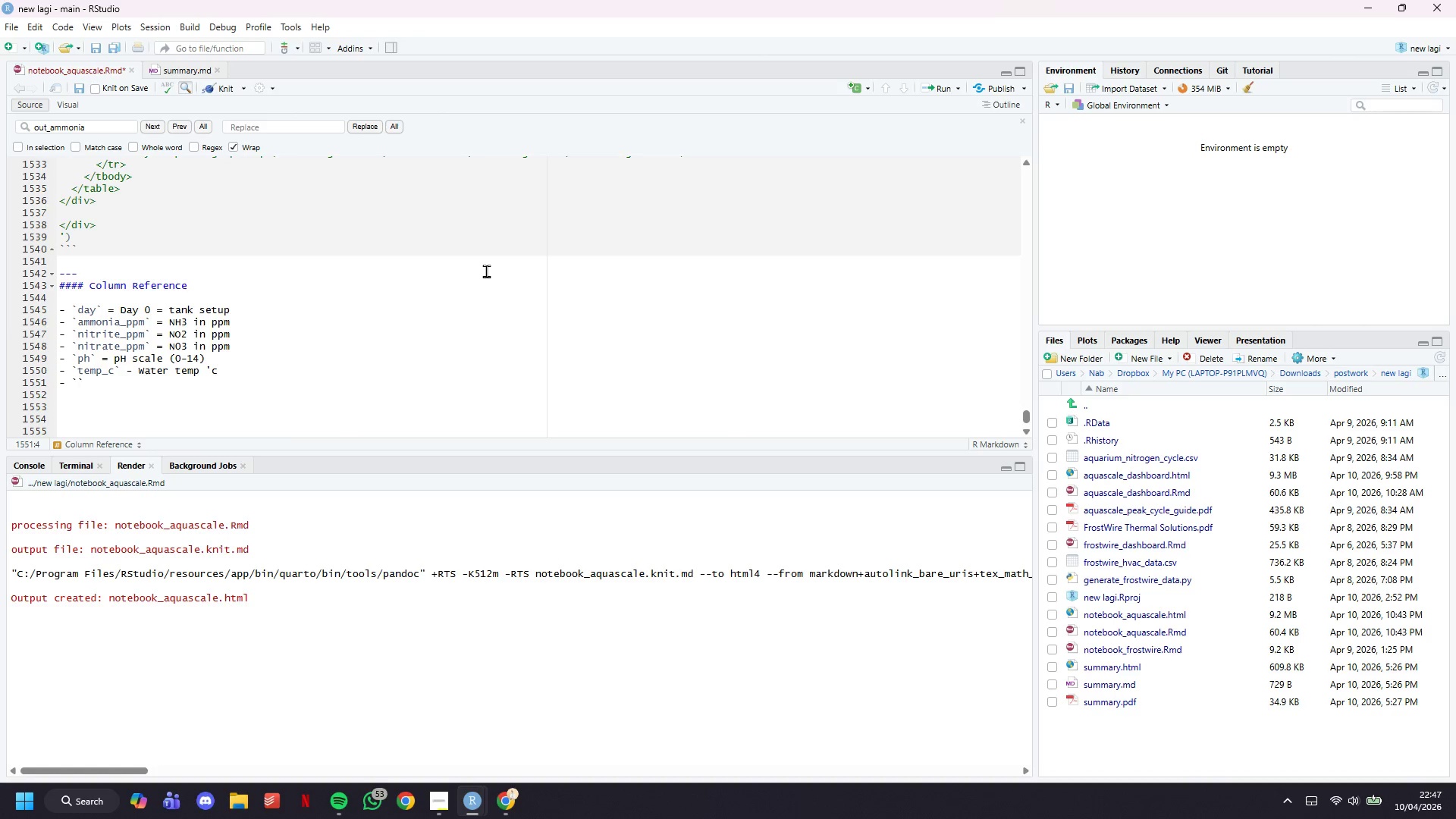 
type(cycle_phase)
 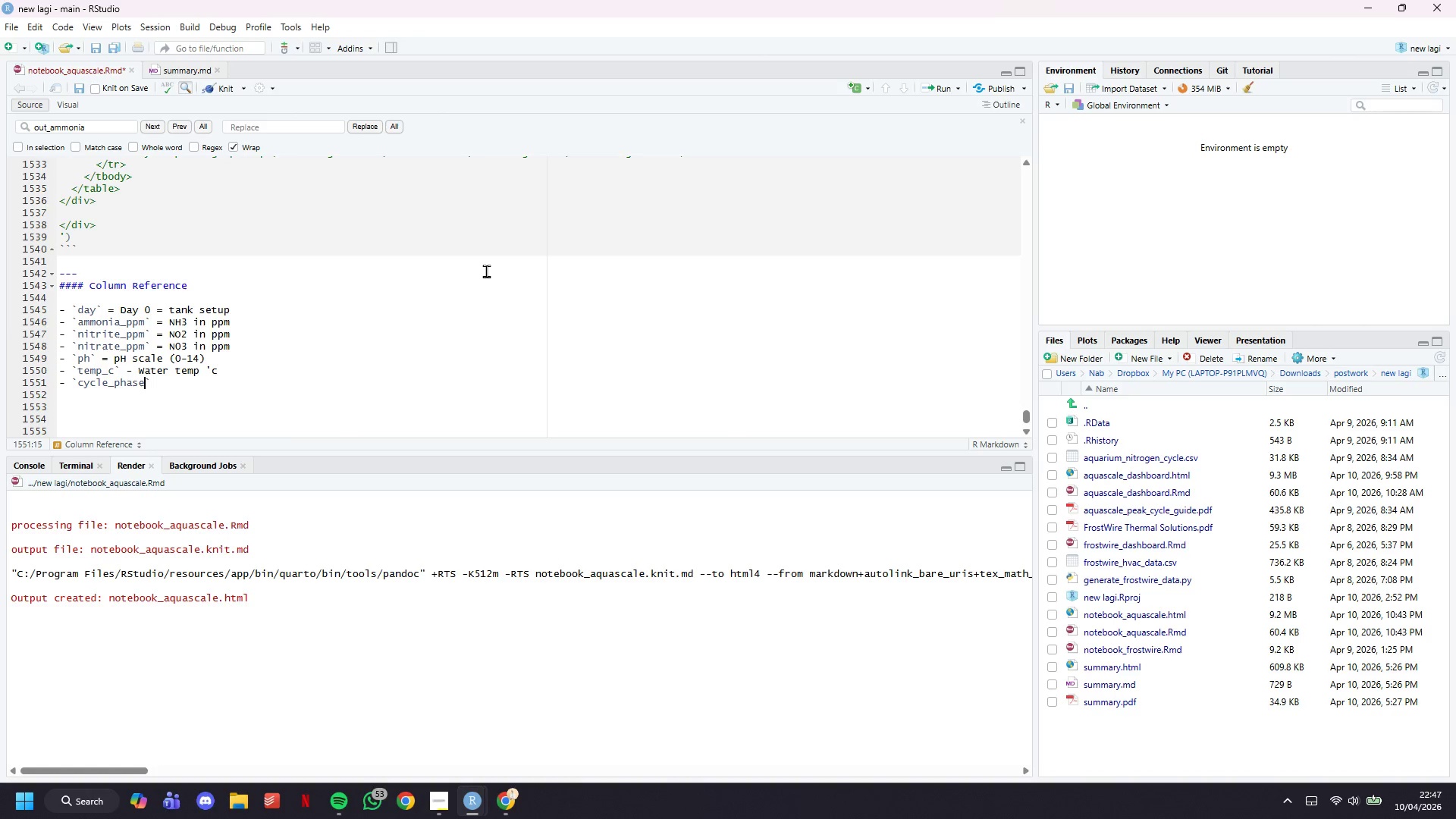 
key(ArrowRight)
 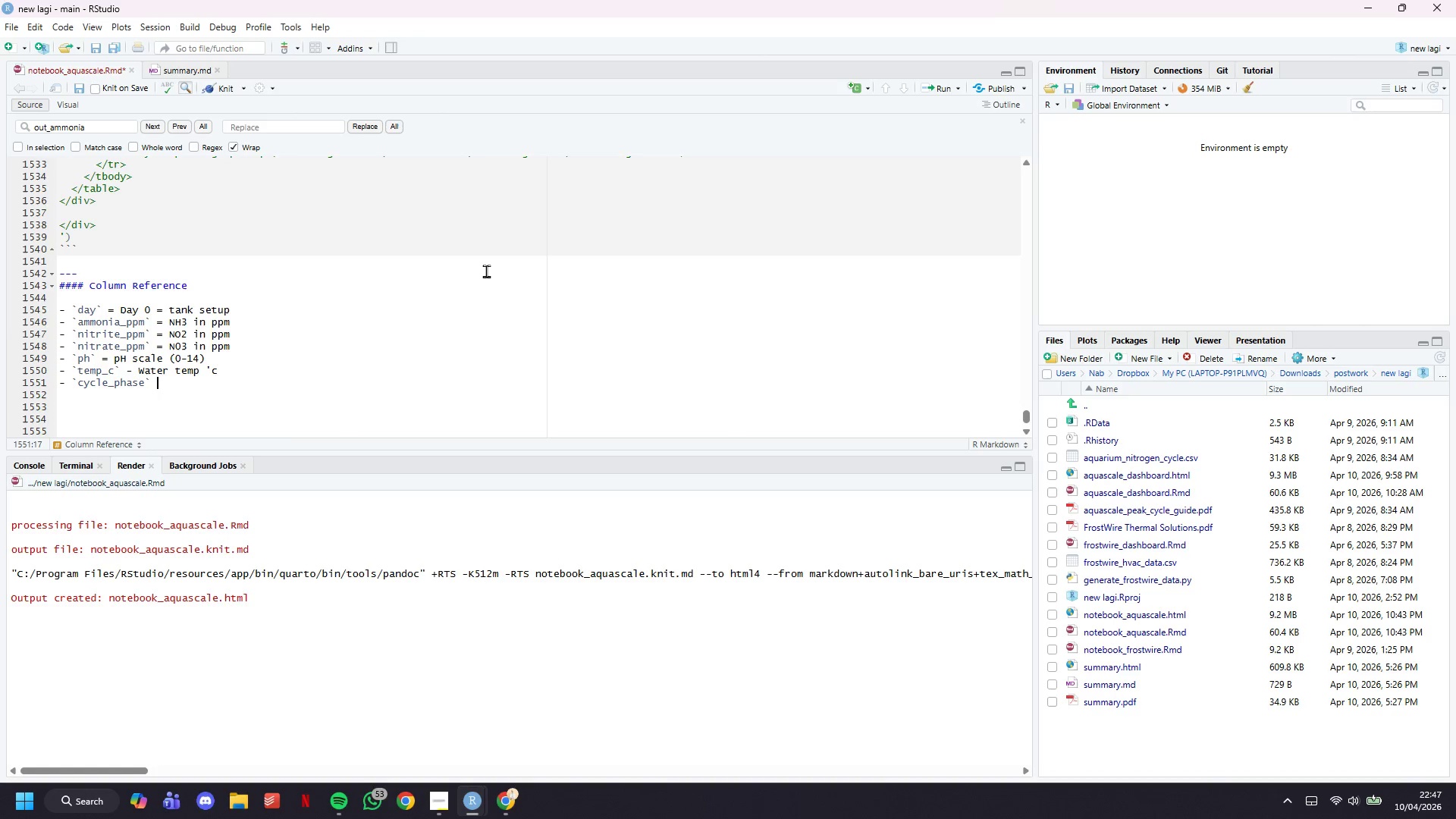 
type( =)
key(Backspace)
type(- Current biological phase)
 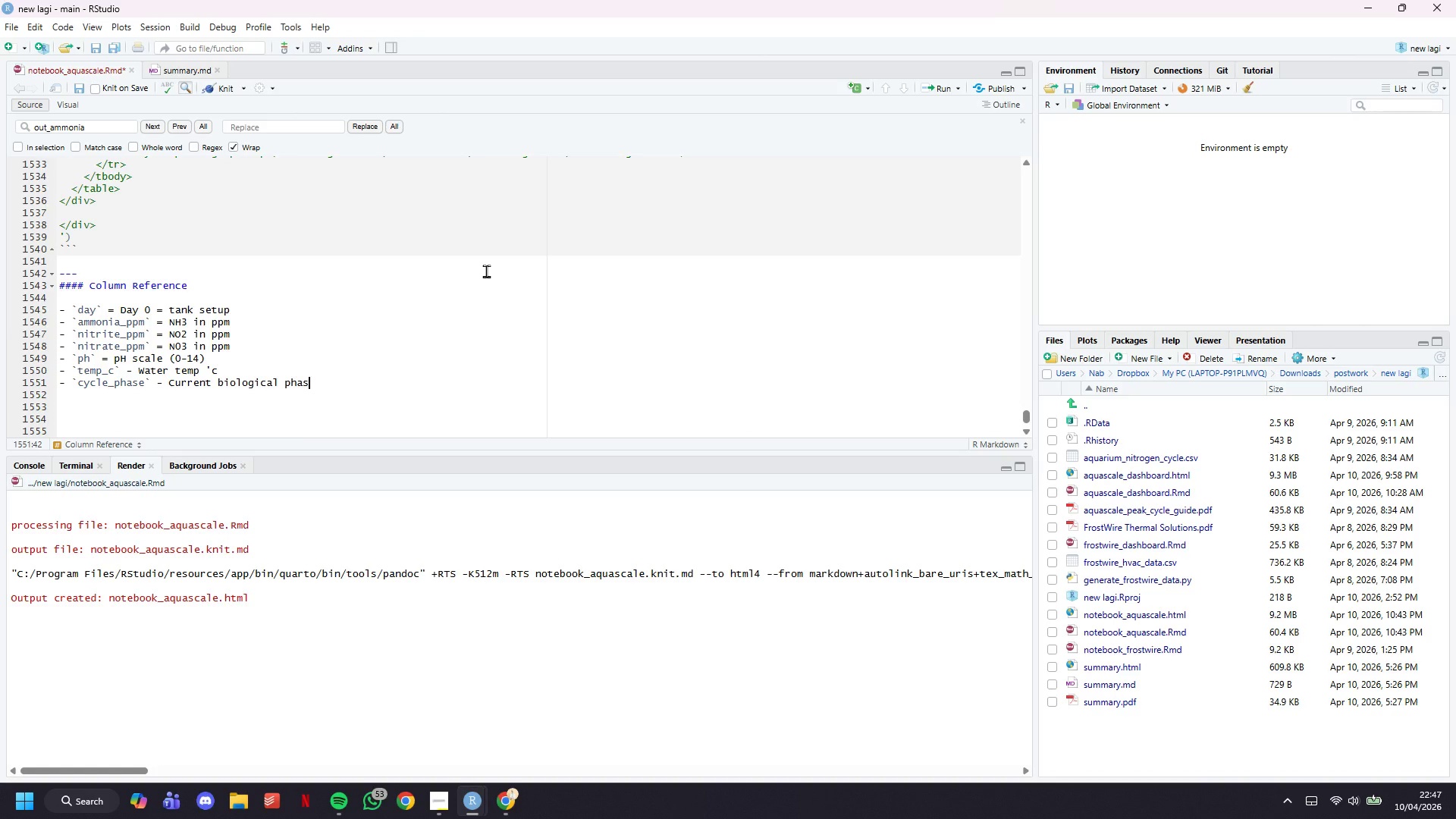 
key(Enter)
 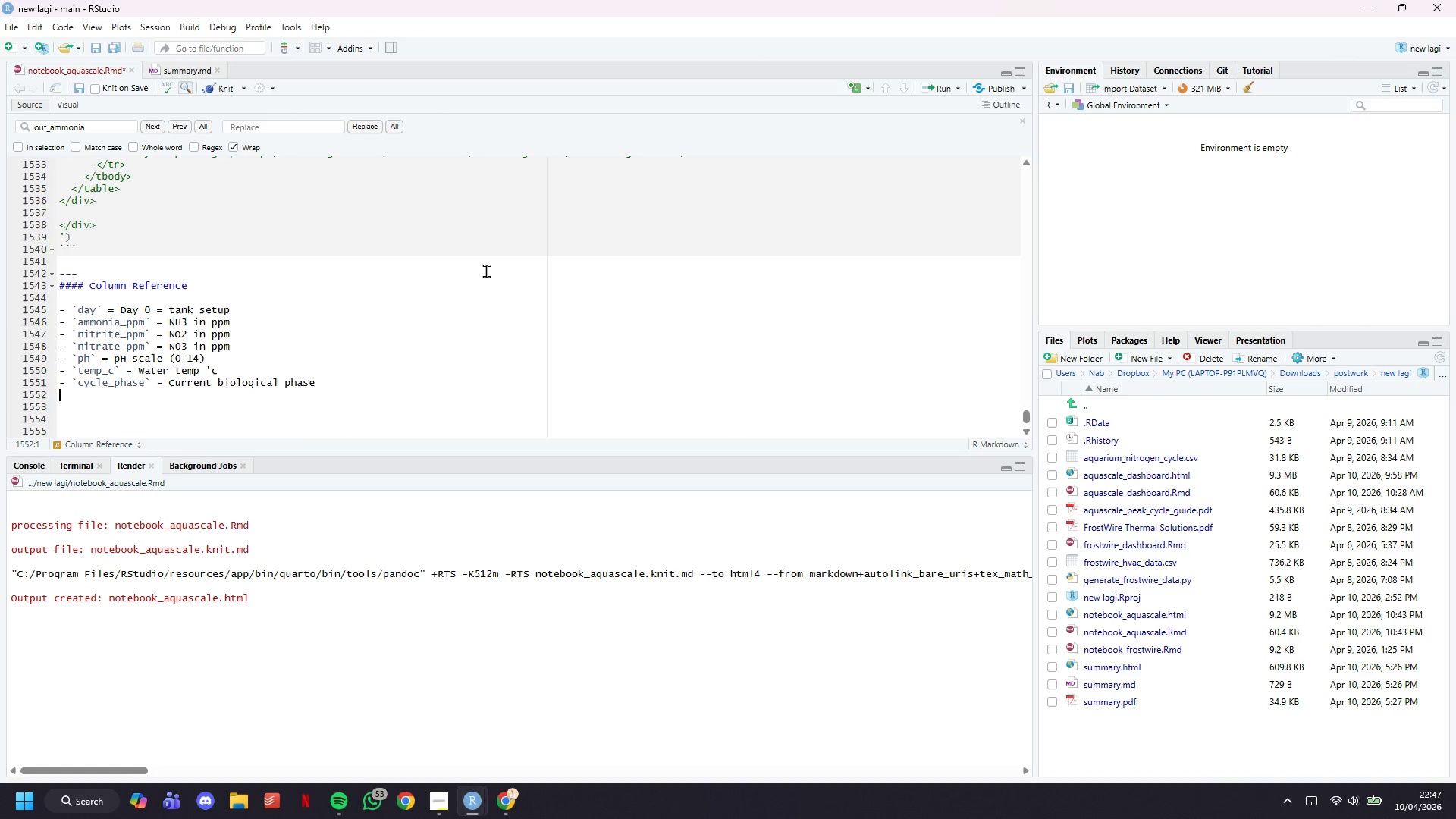 
key(Minus)
 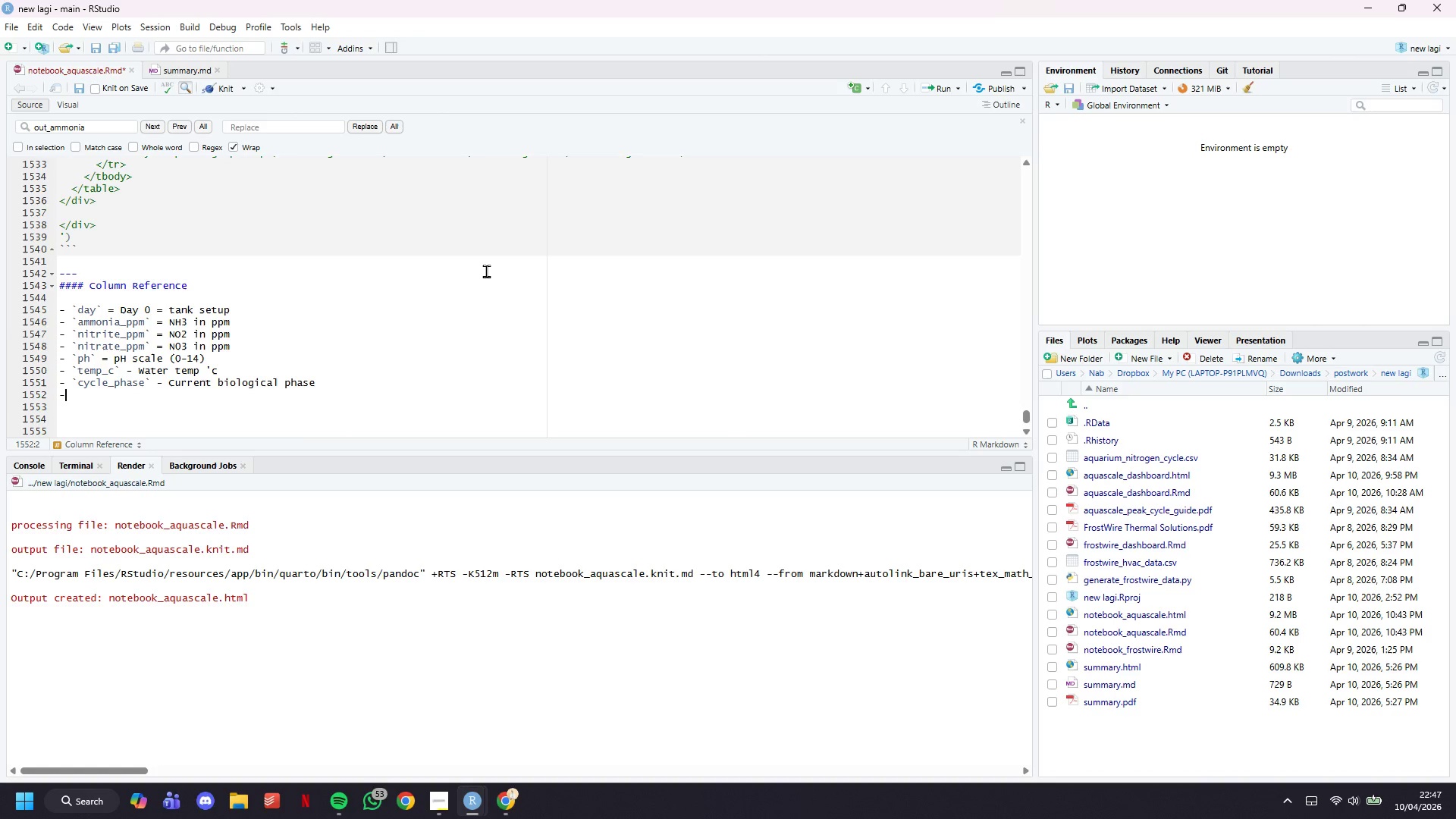 
key(Space)
 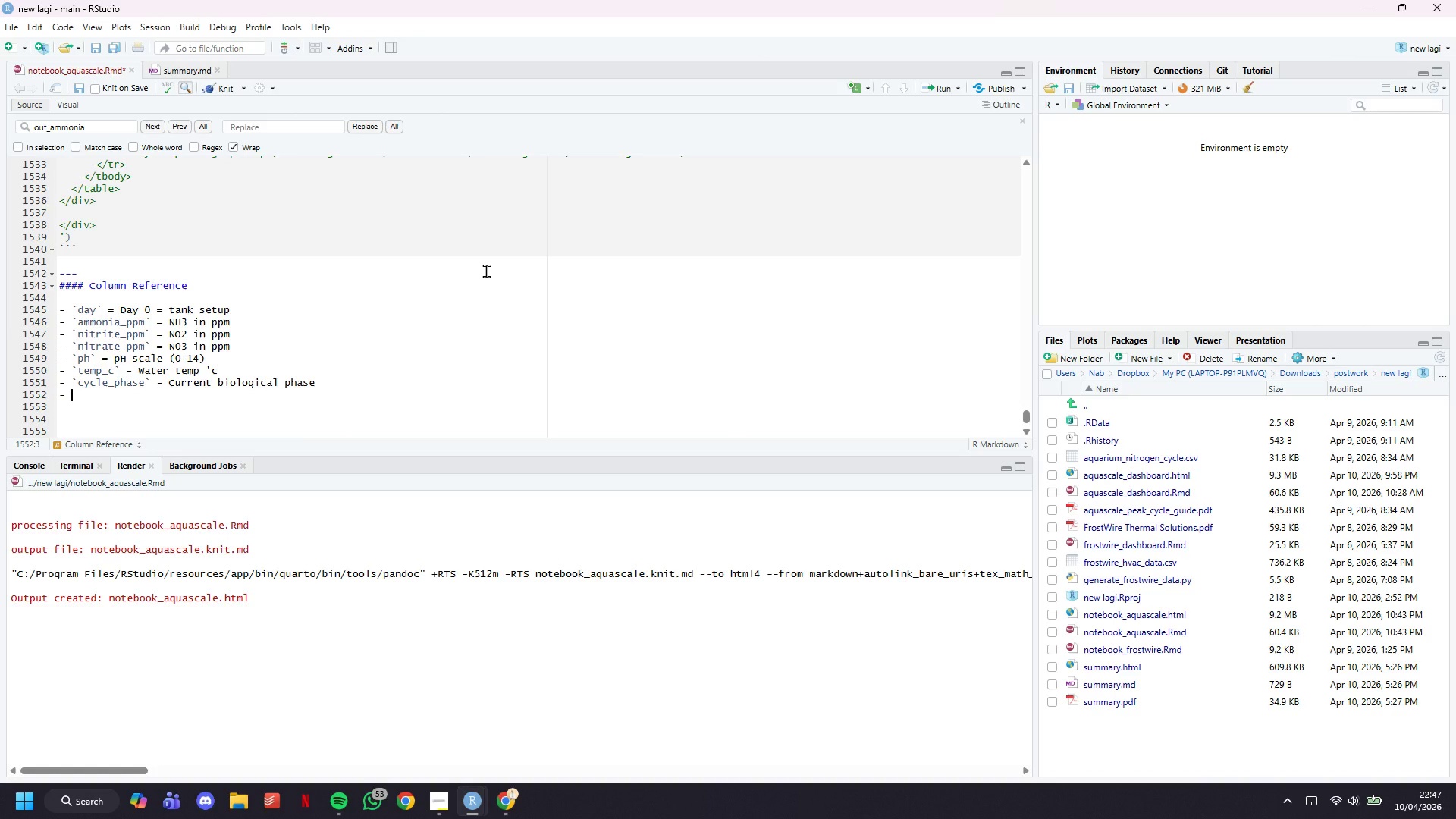 
key(Backquote)
 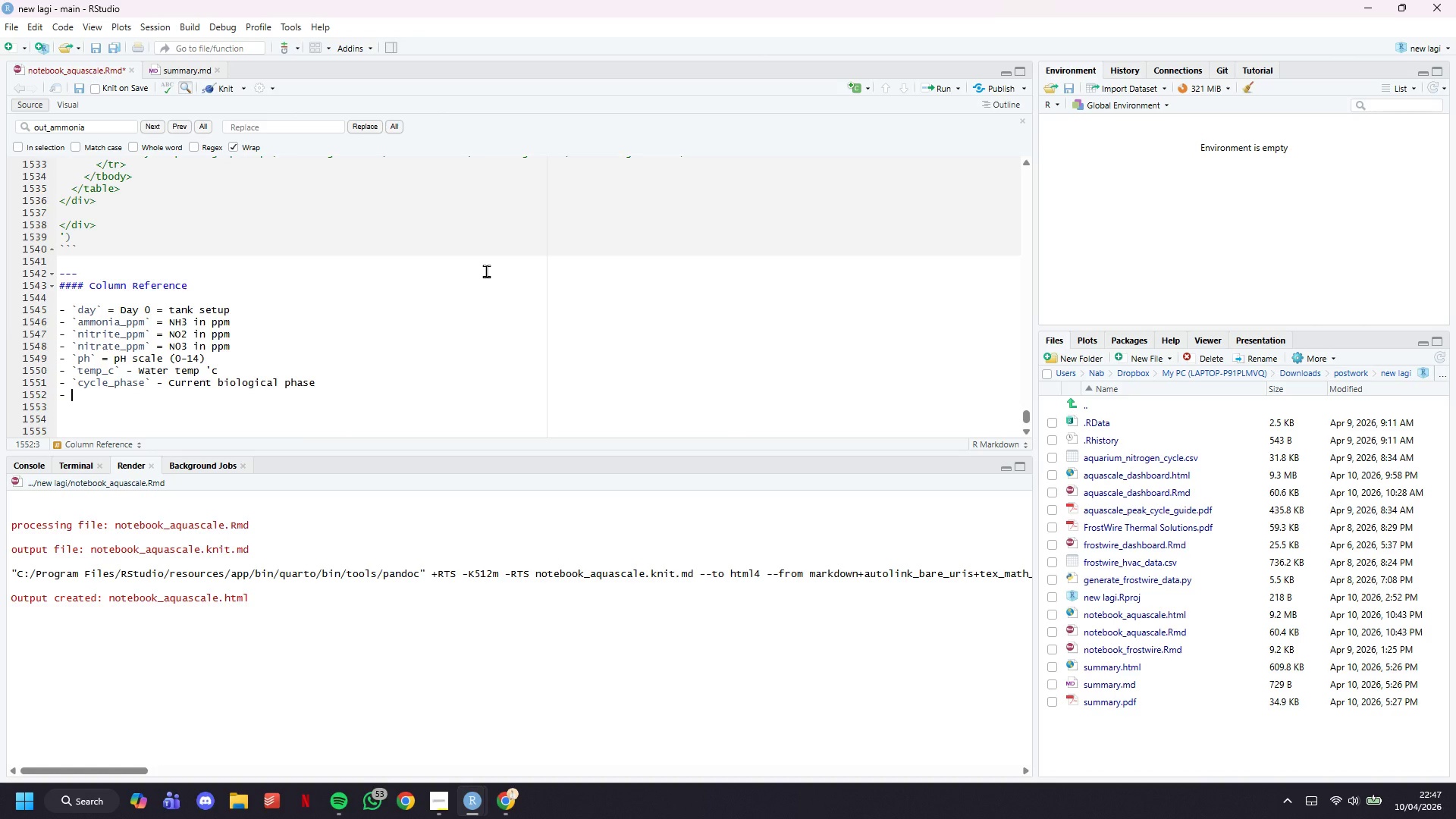 
key(Backquote)
 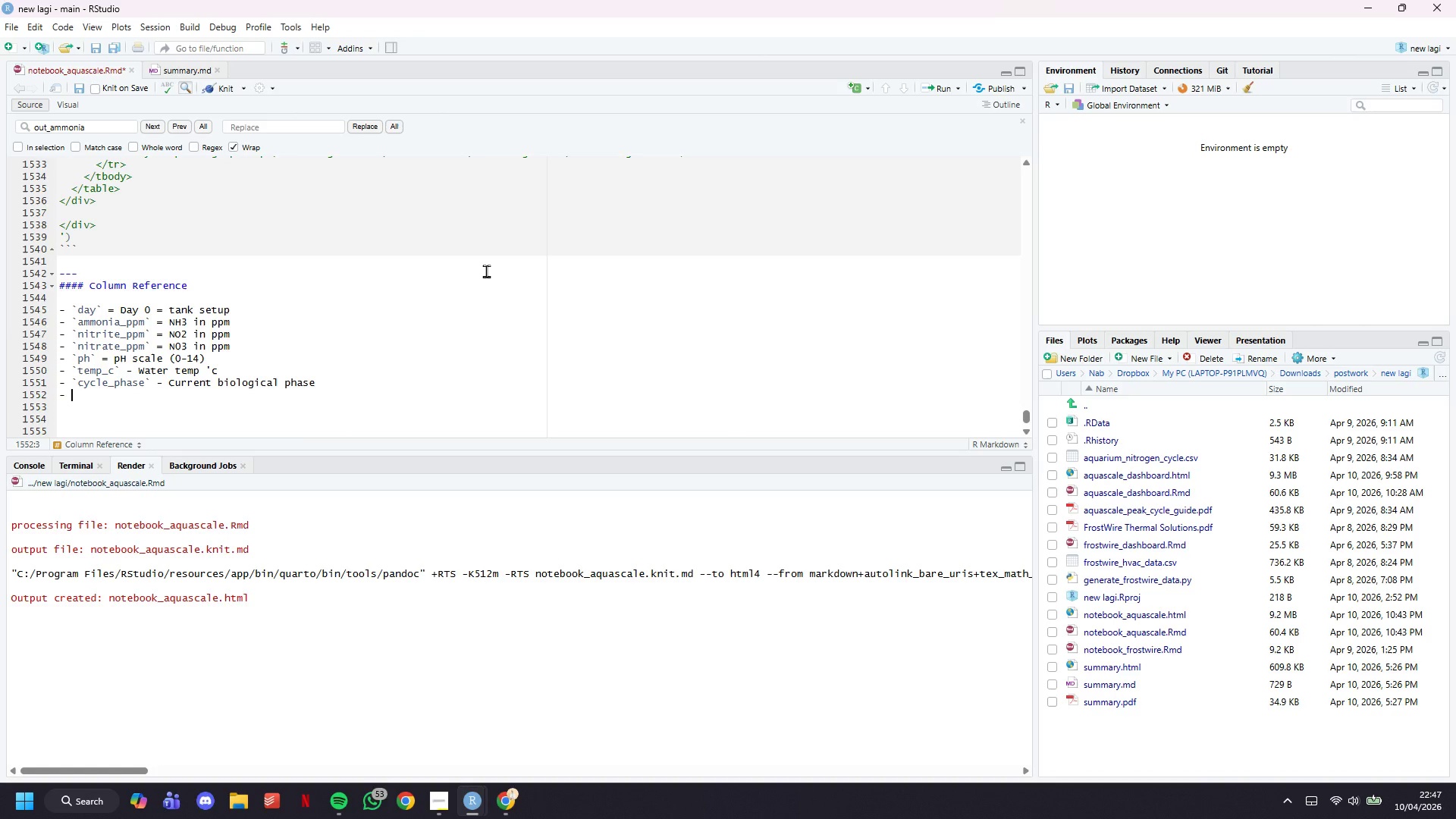 
key(ArrowLeft)
 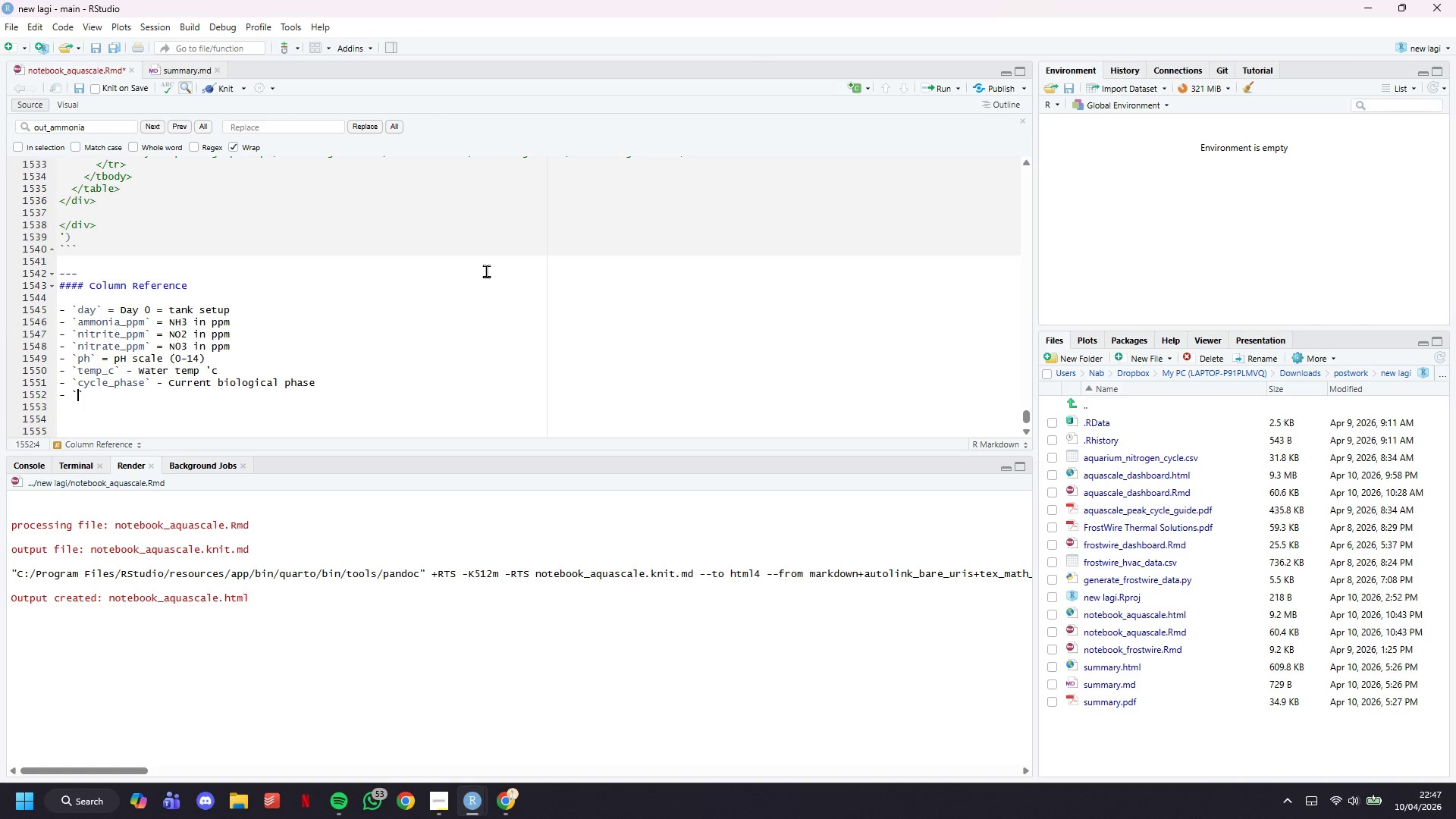 
type(safety_status)
 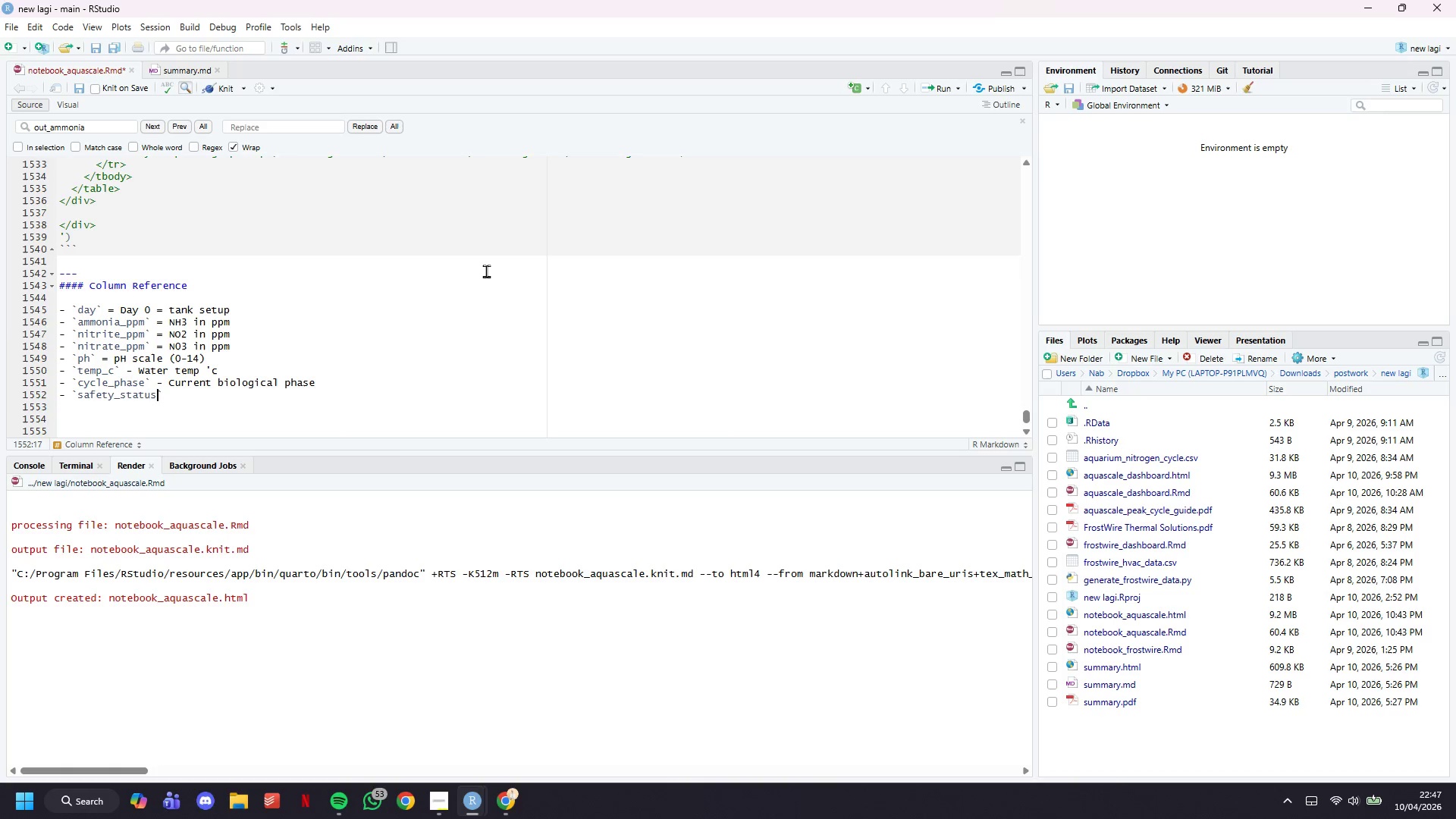 
key(ArrowRight)
 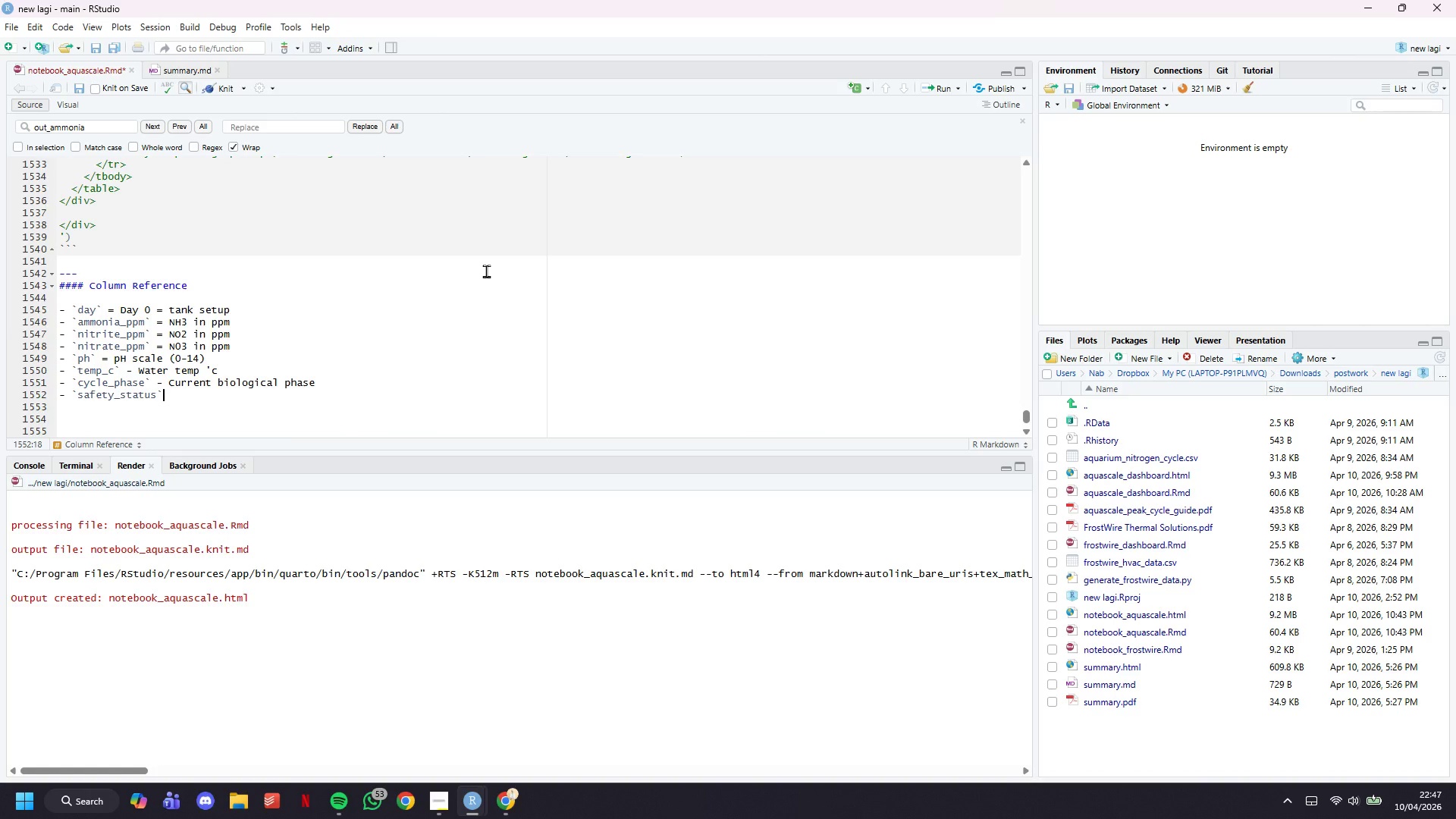 
type( - Fish safety level)
 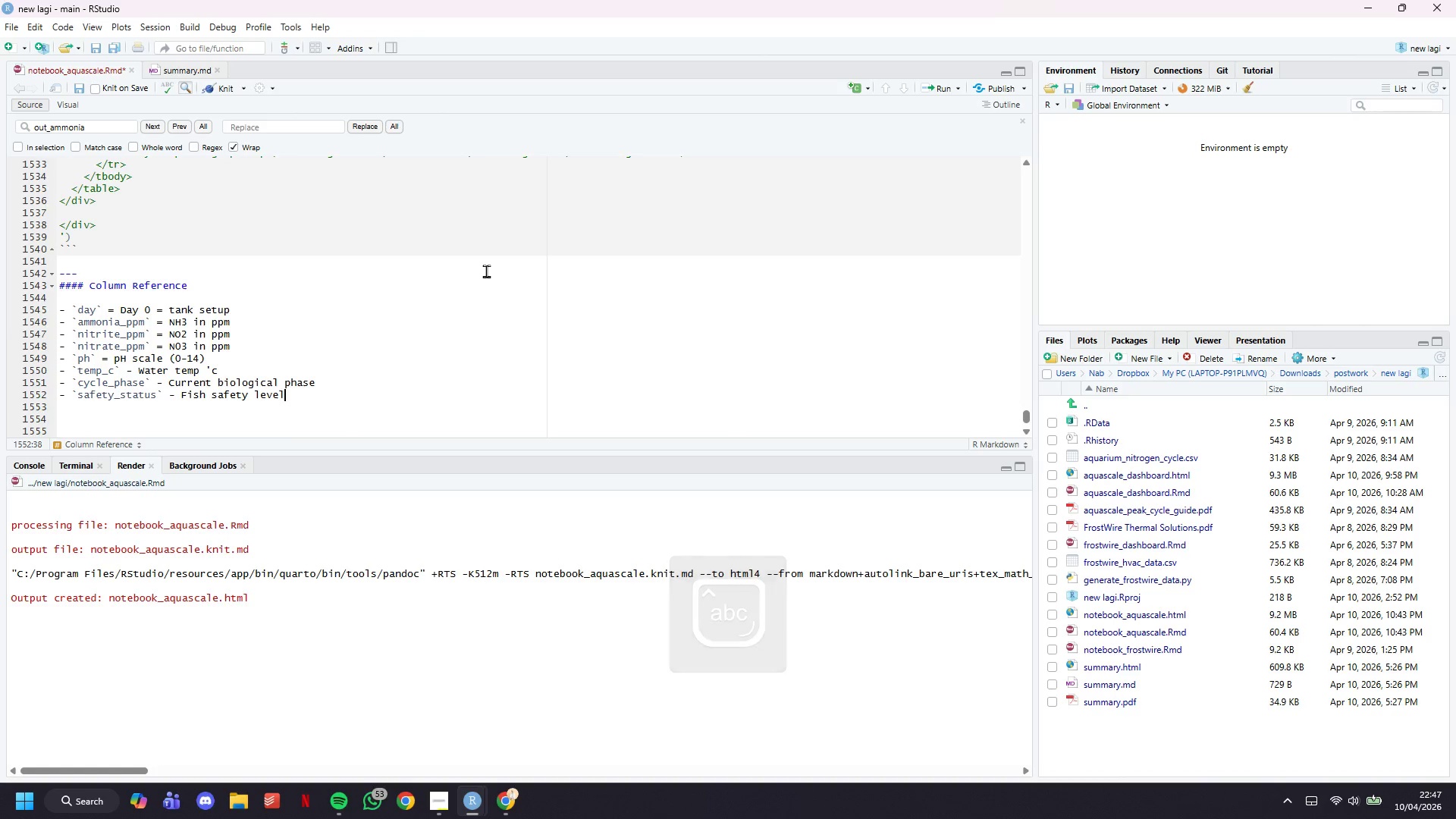 
key(Enter)
 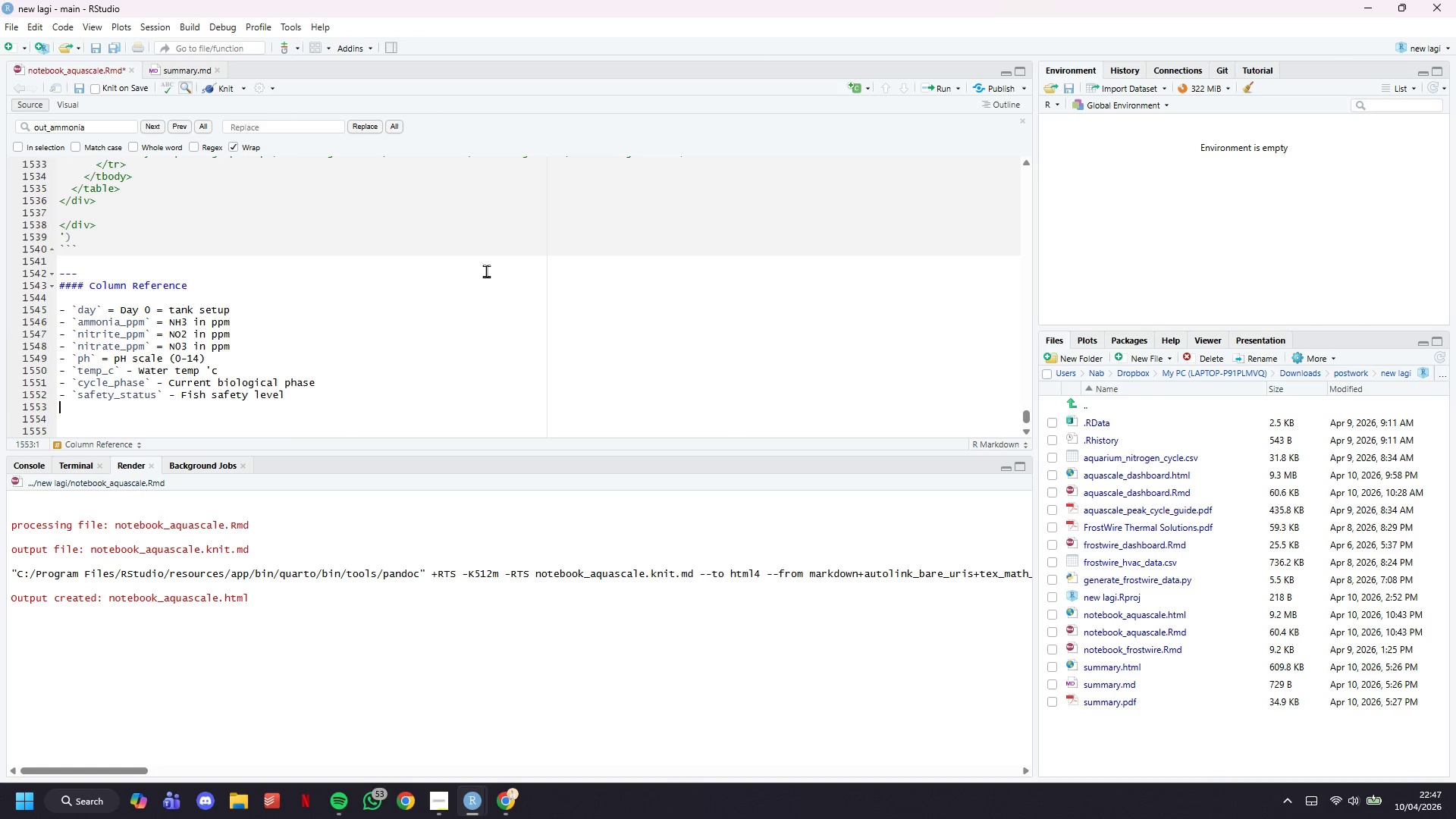 
key(Minus)
 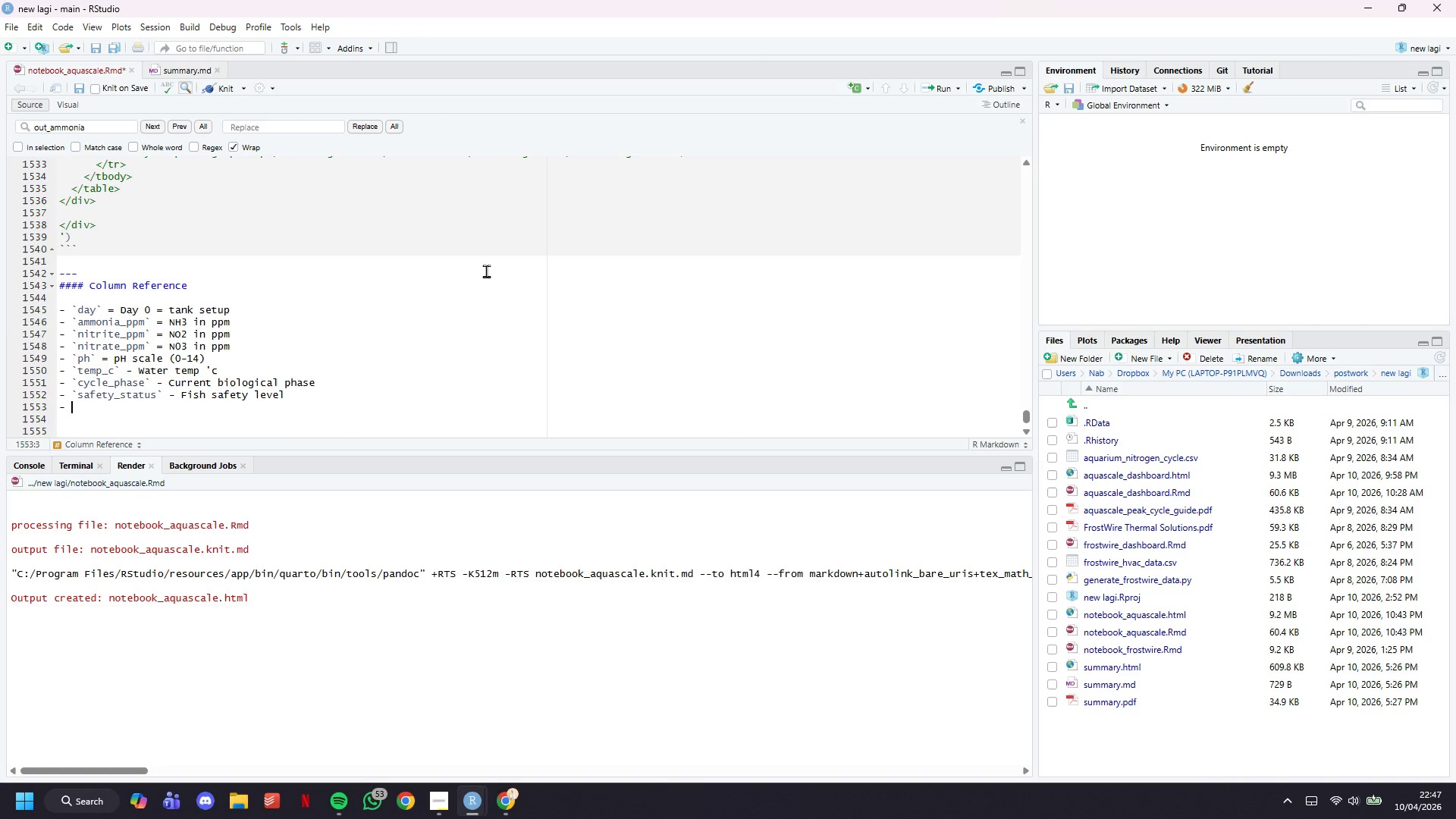 
key(Space)
 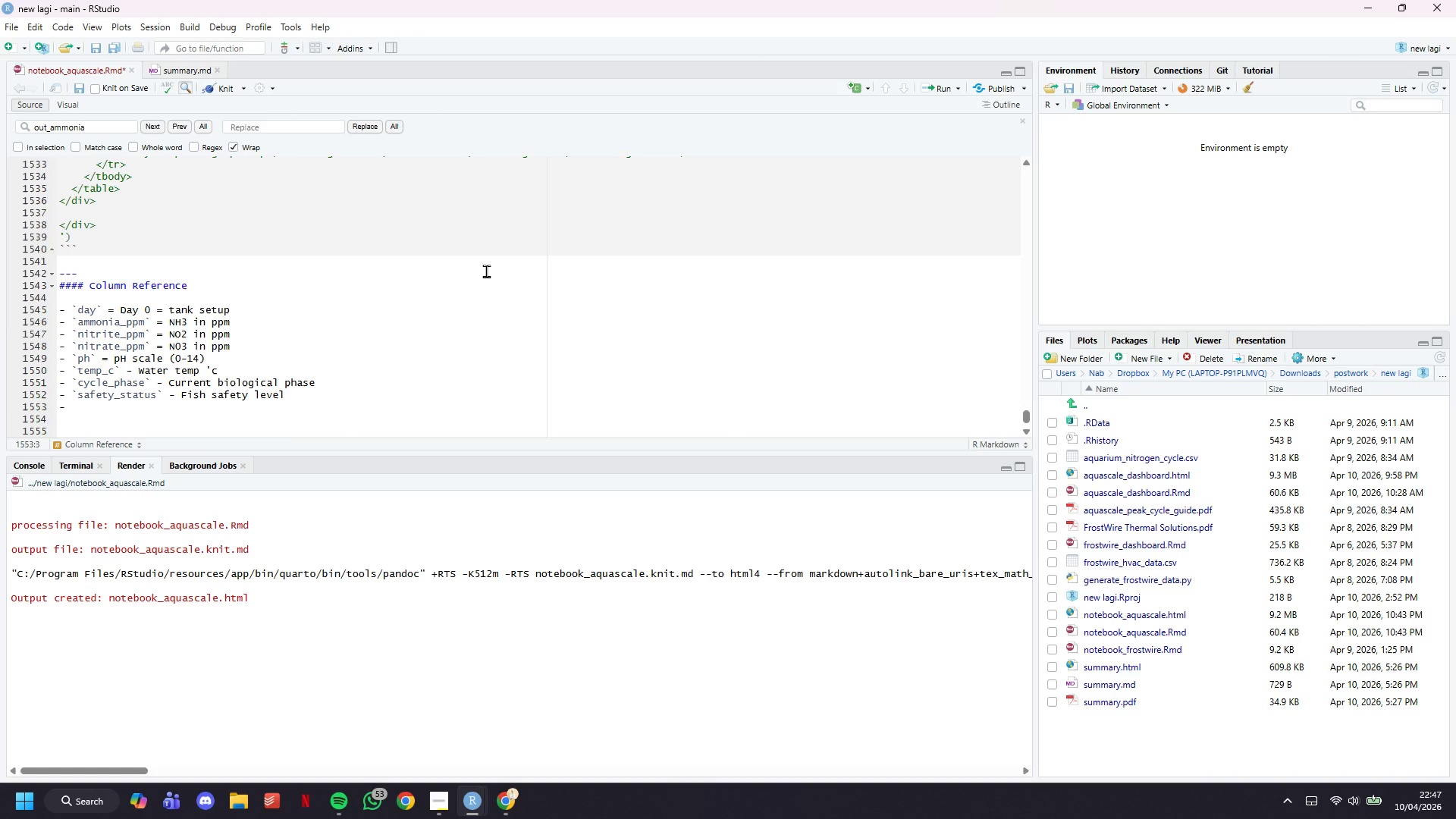 
key(Backquote)
 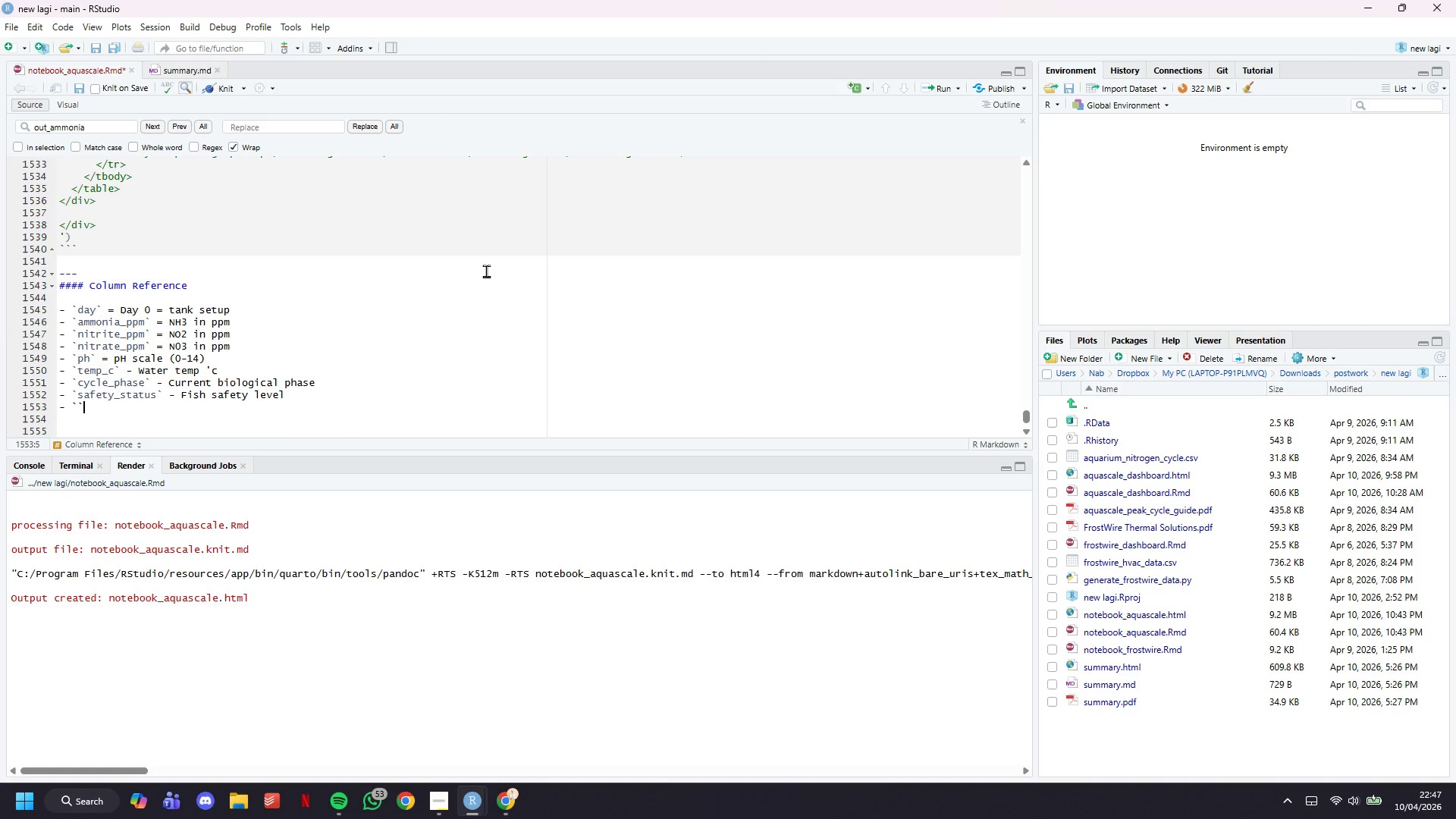 
key(Backquote)
 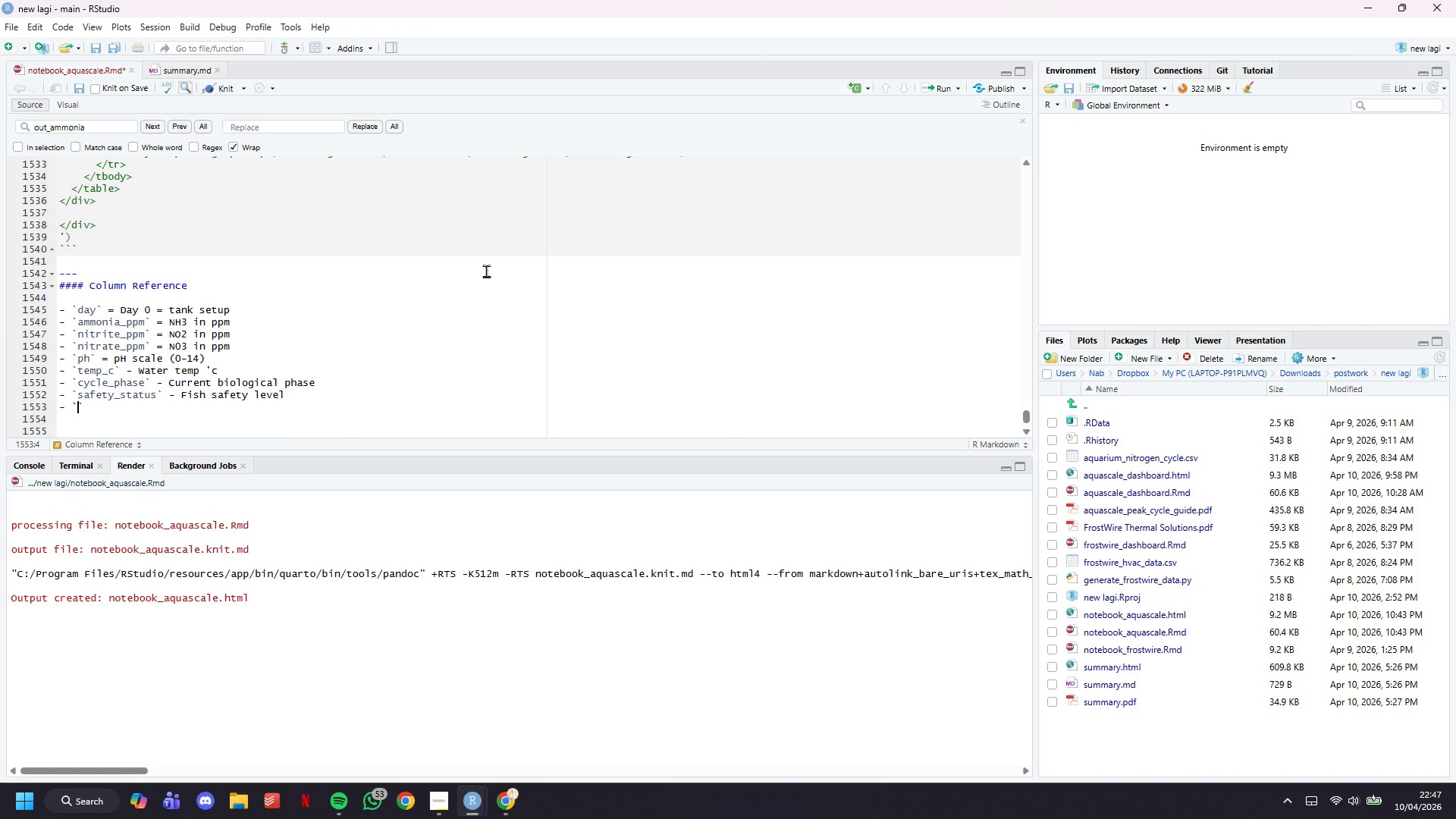 
key(ArrowLeft)
 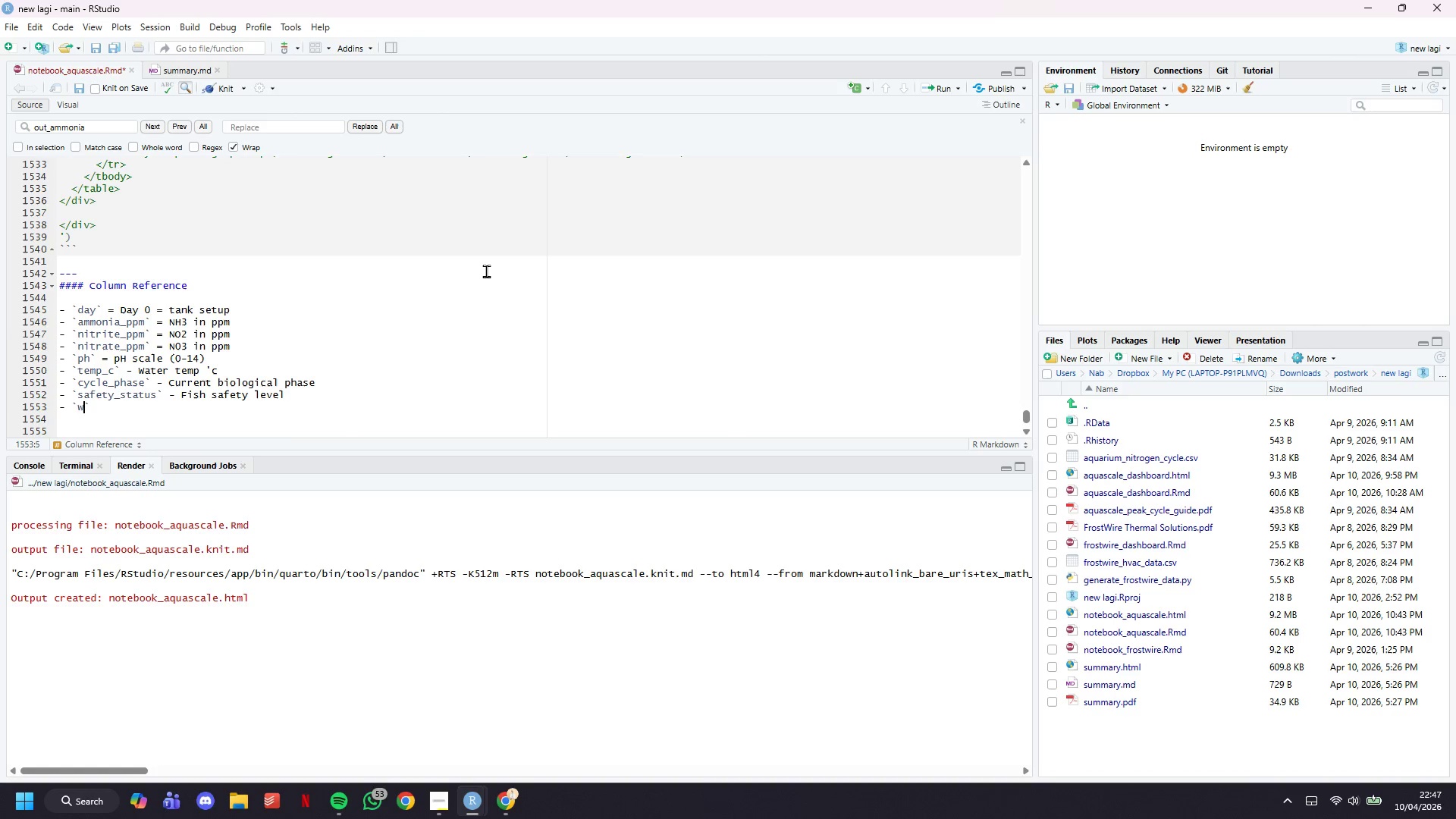 
type(water_change)
 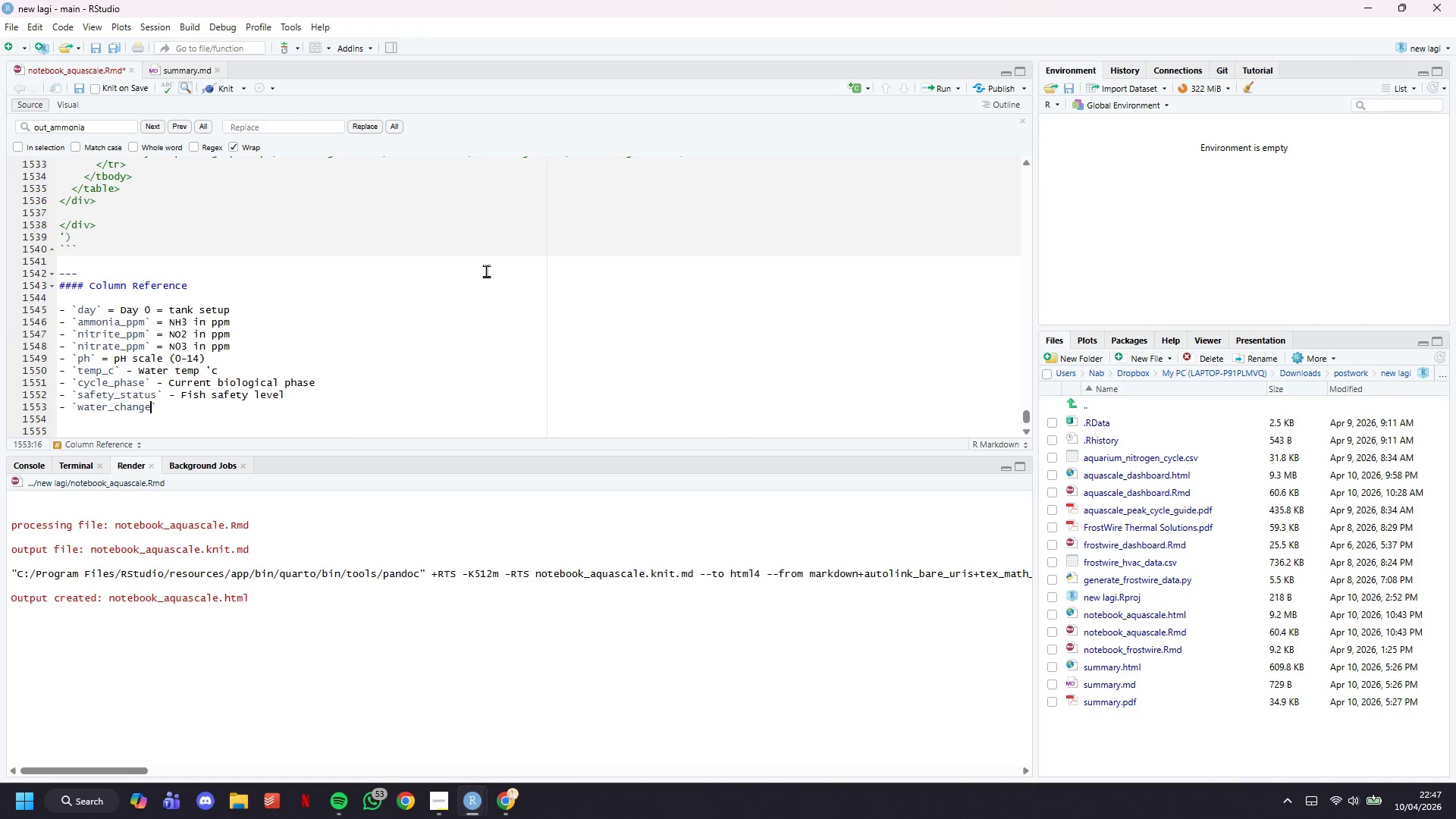 
key(ArrowRight)
 